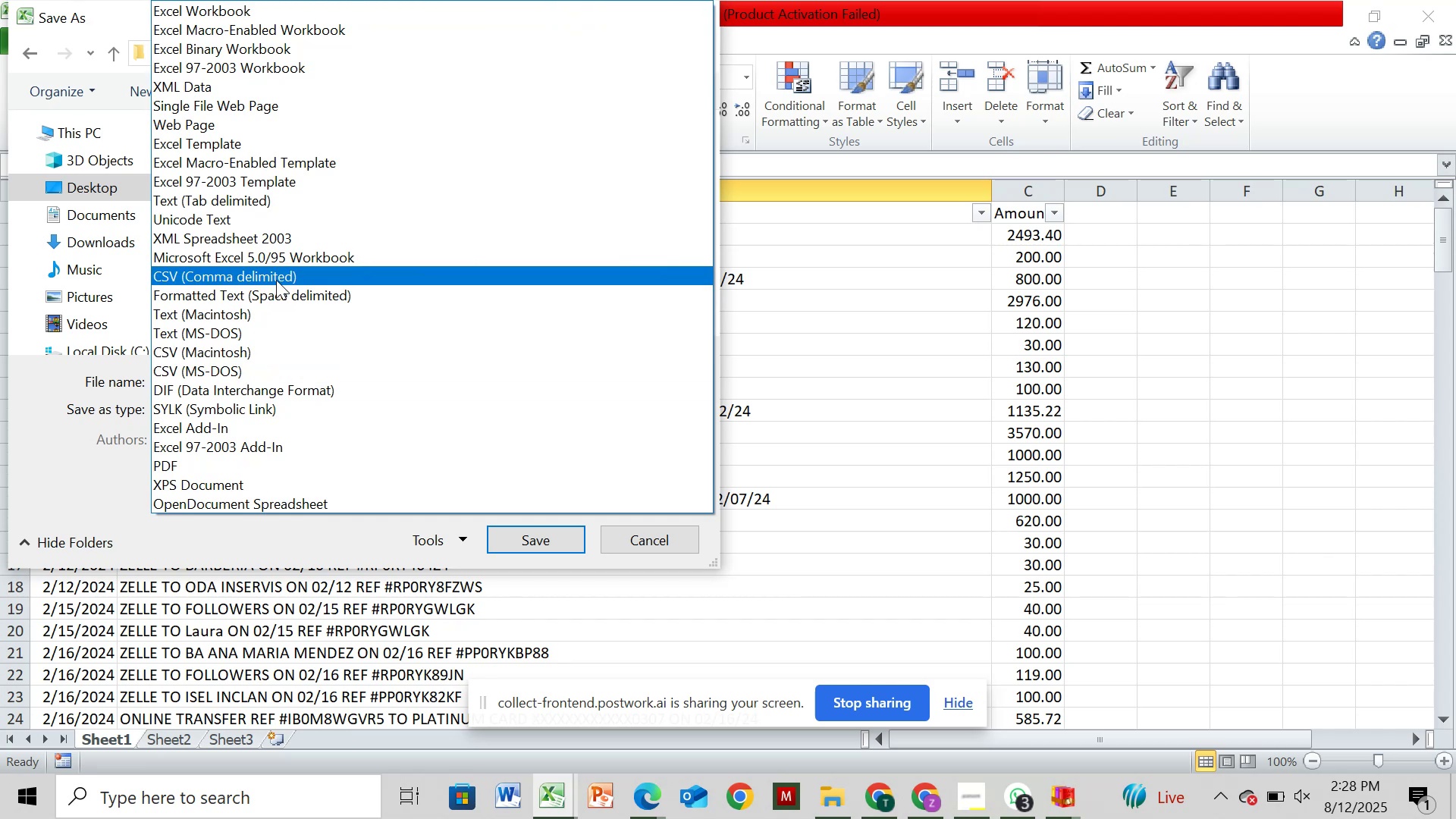 
left_click([280, 274])
 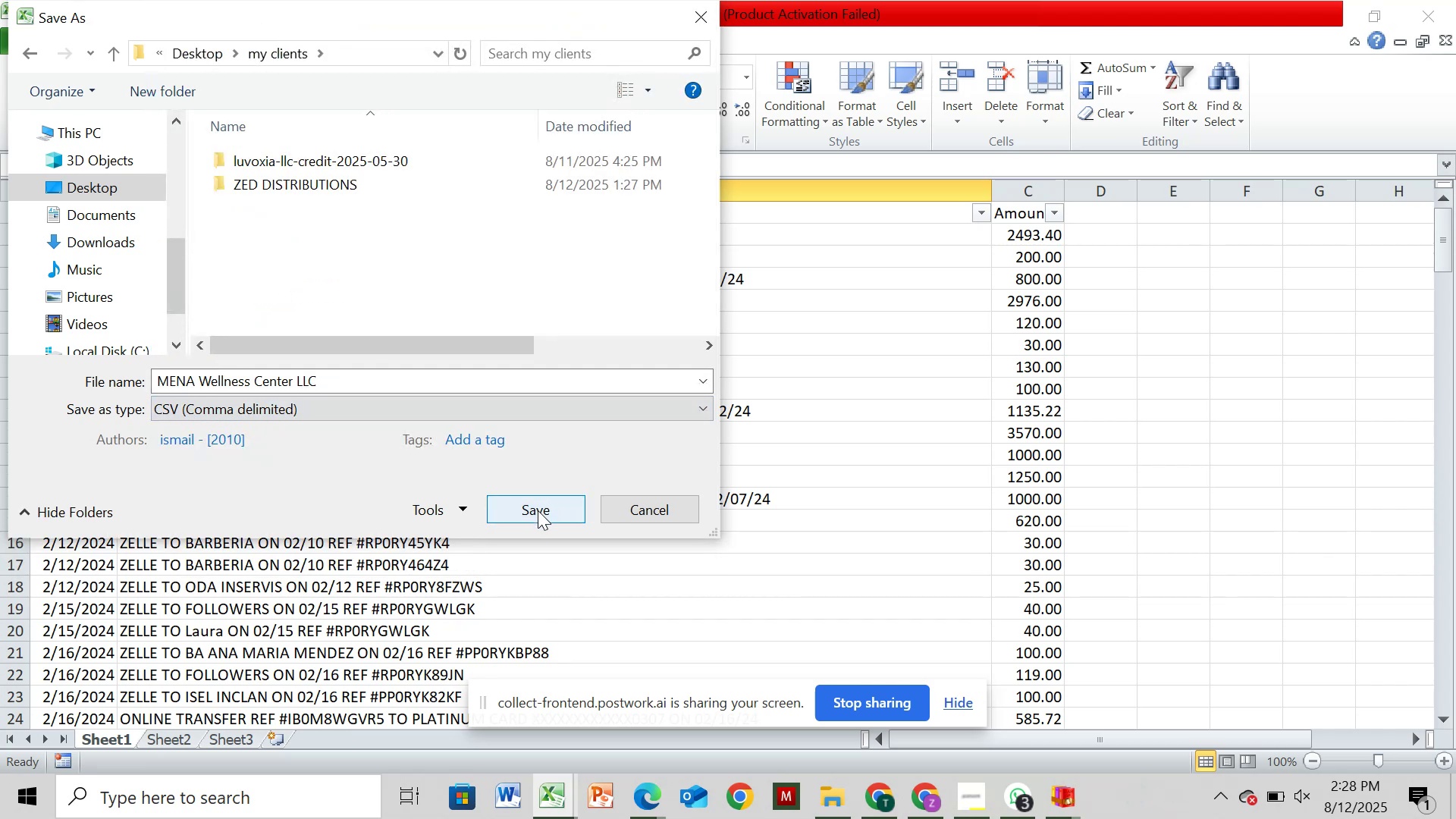 
left_click([538, 510])
 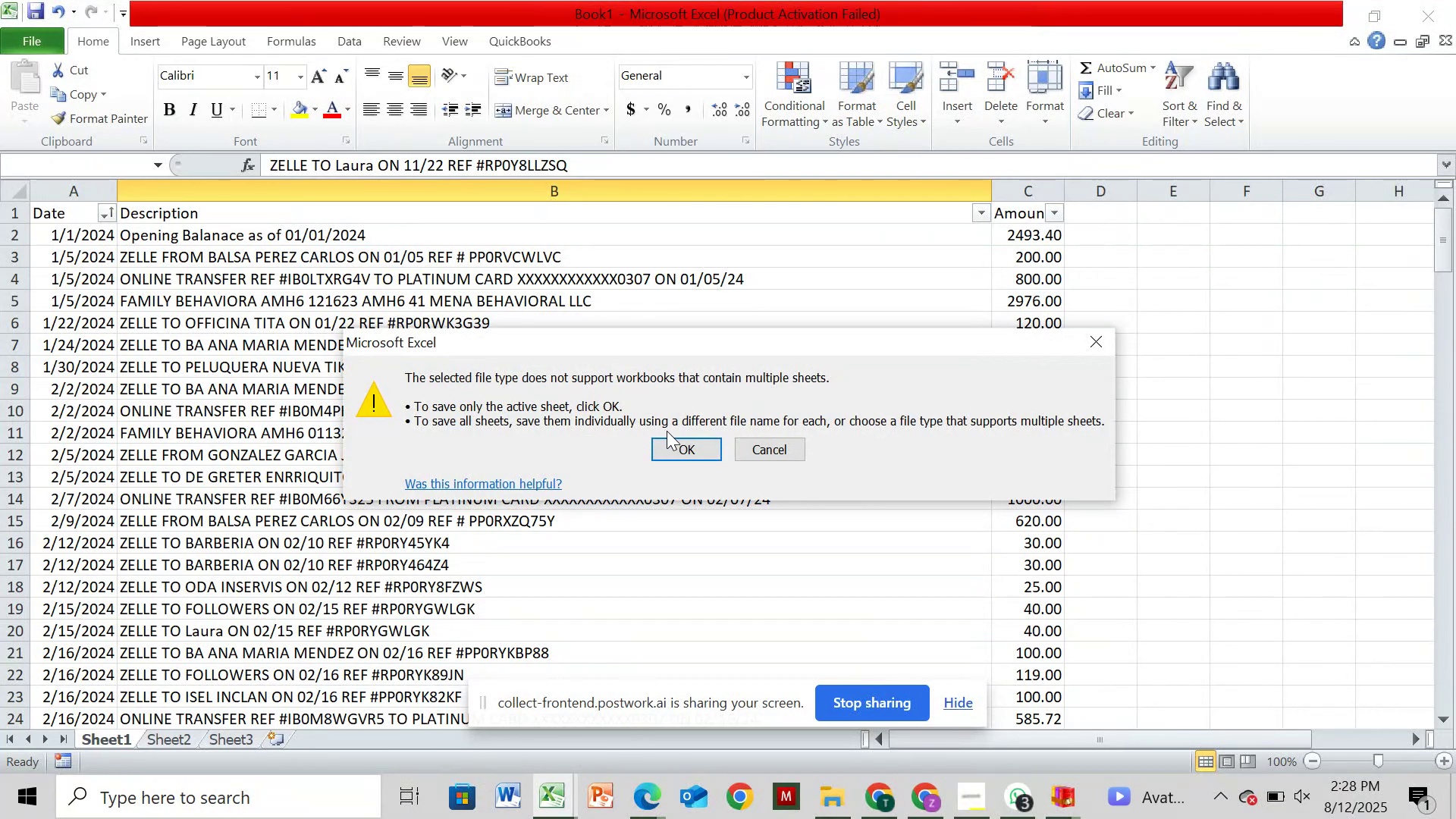 
left_click([678, 443])
 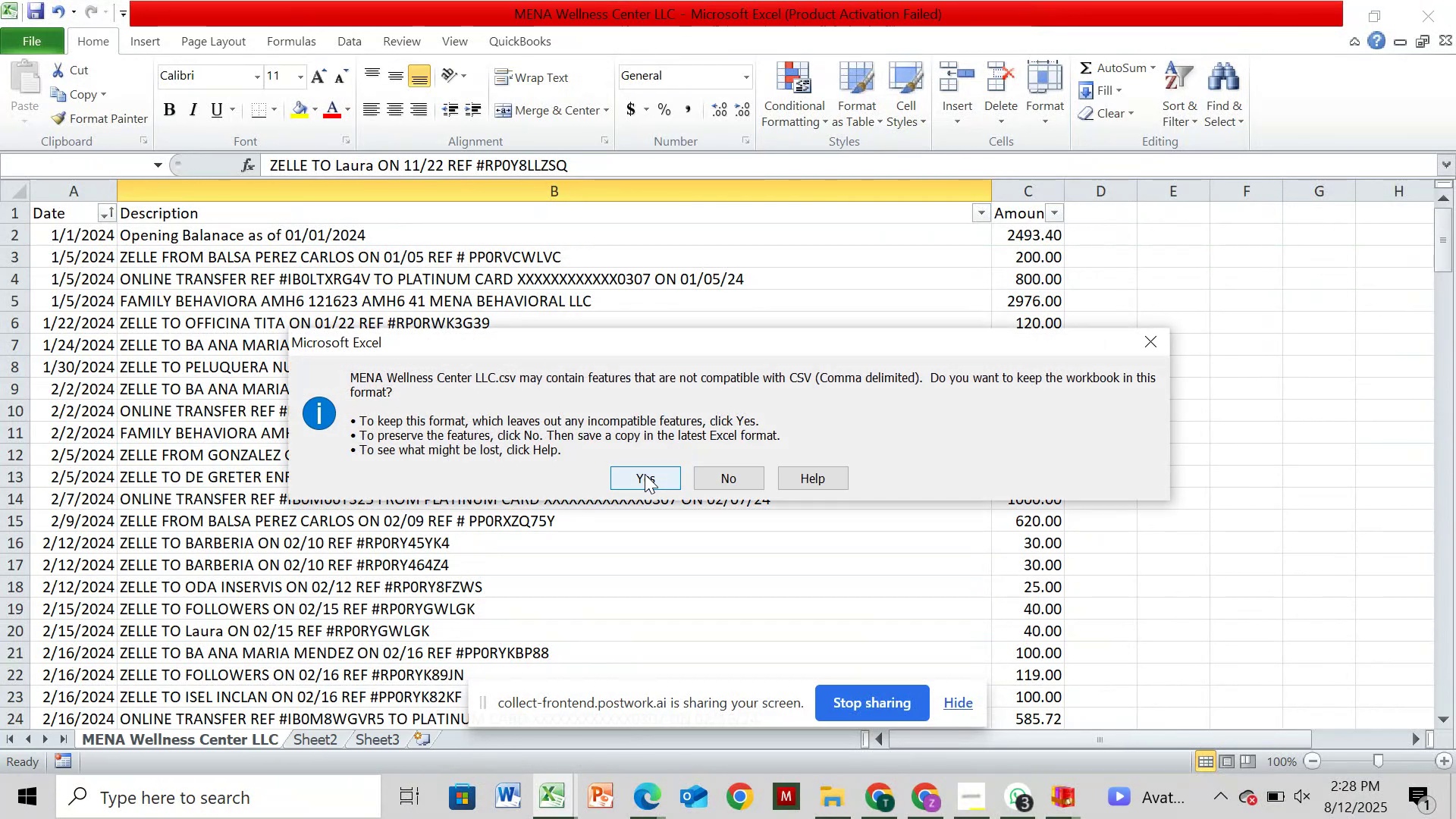 
wait(6.23)
 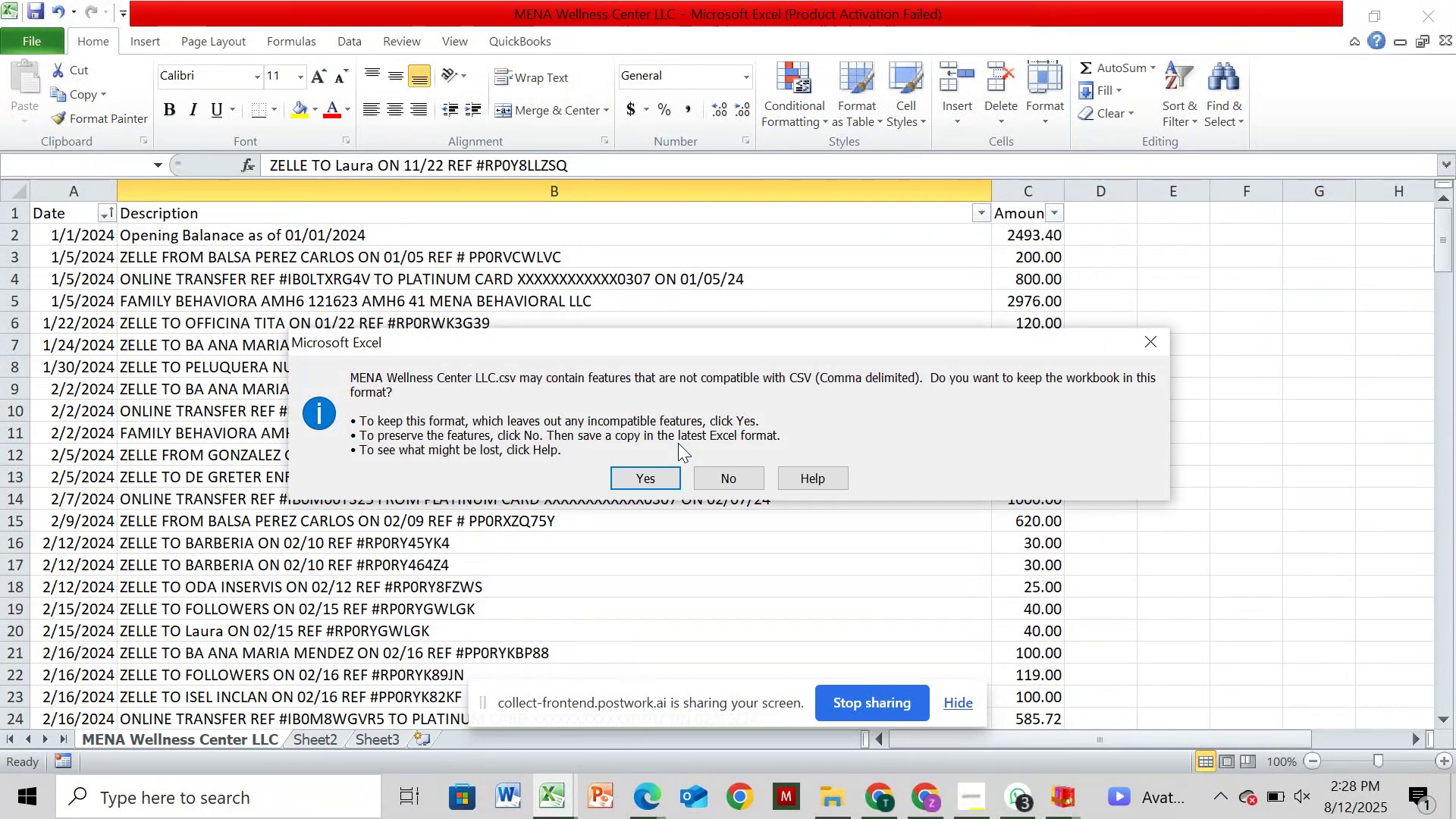 
left_click([645, 474])
 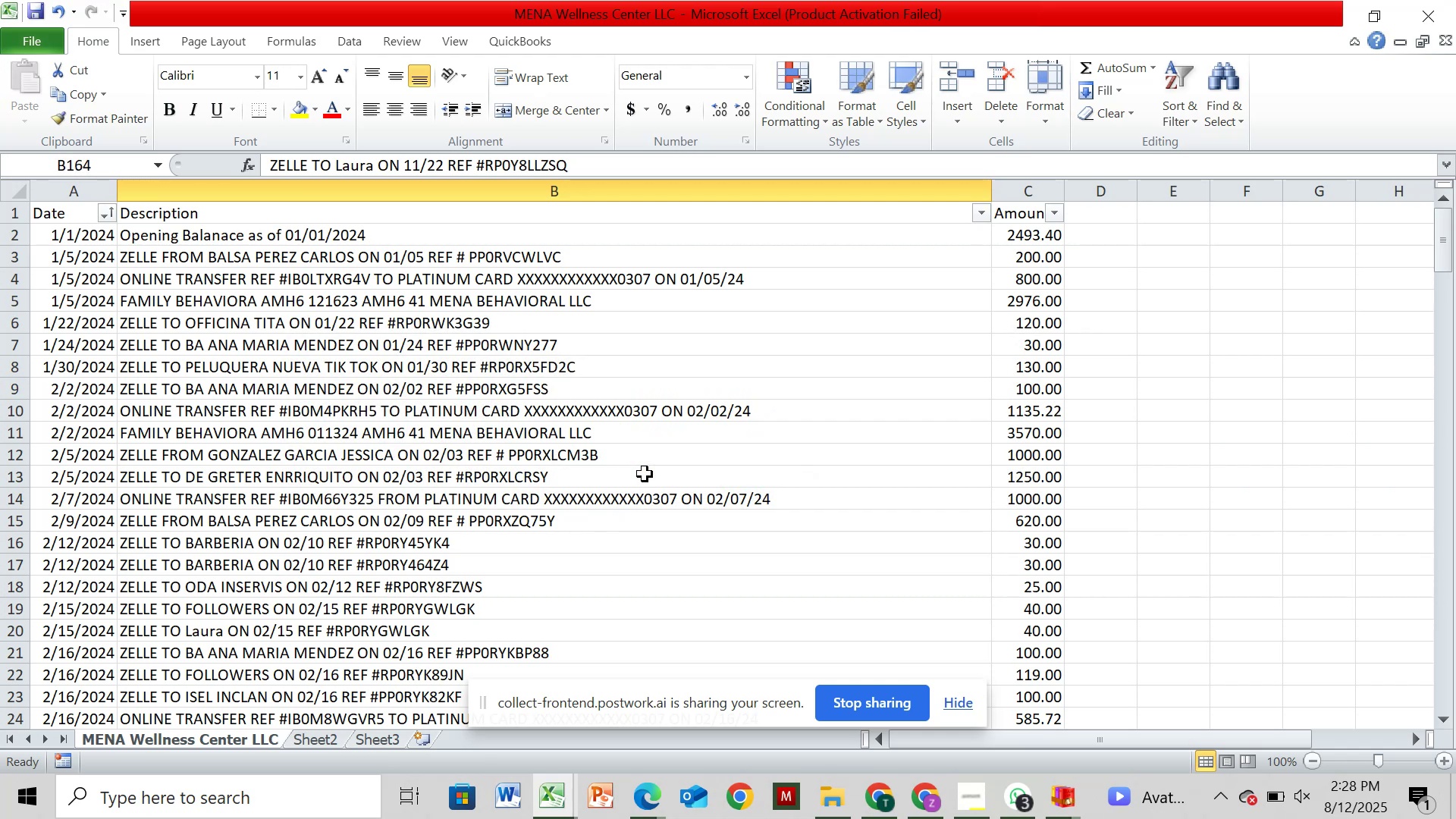 
wait(7.08)
 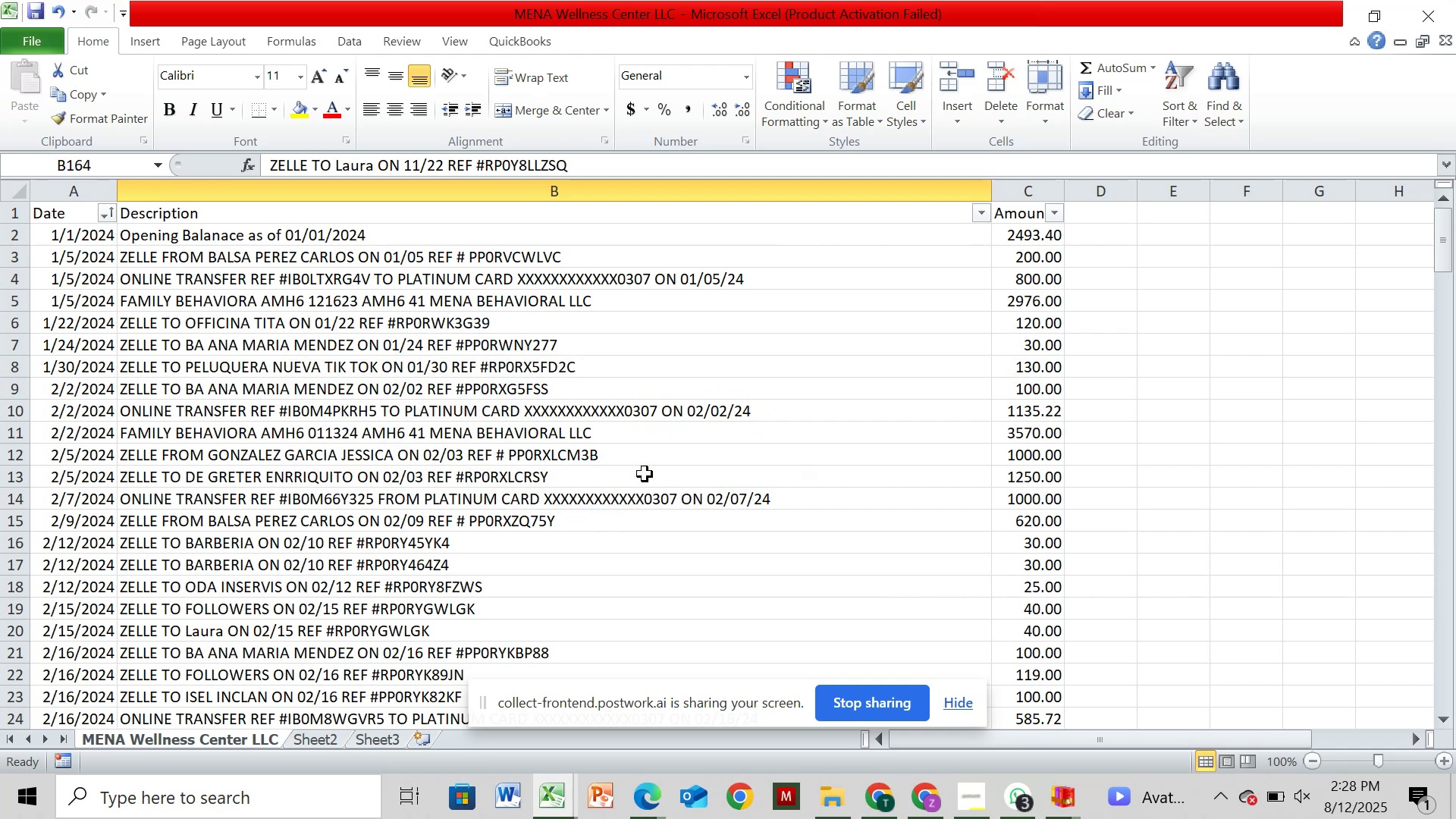 
left_click([911, 809])
 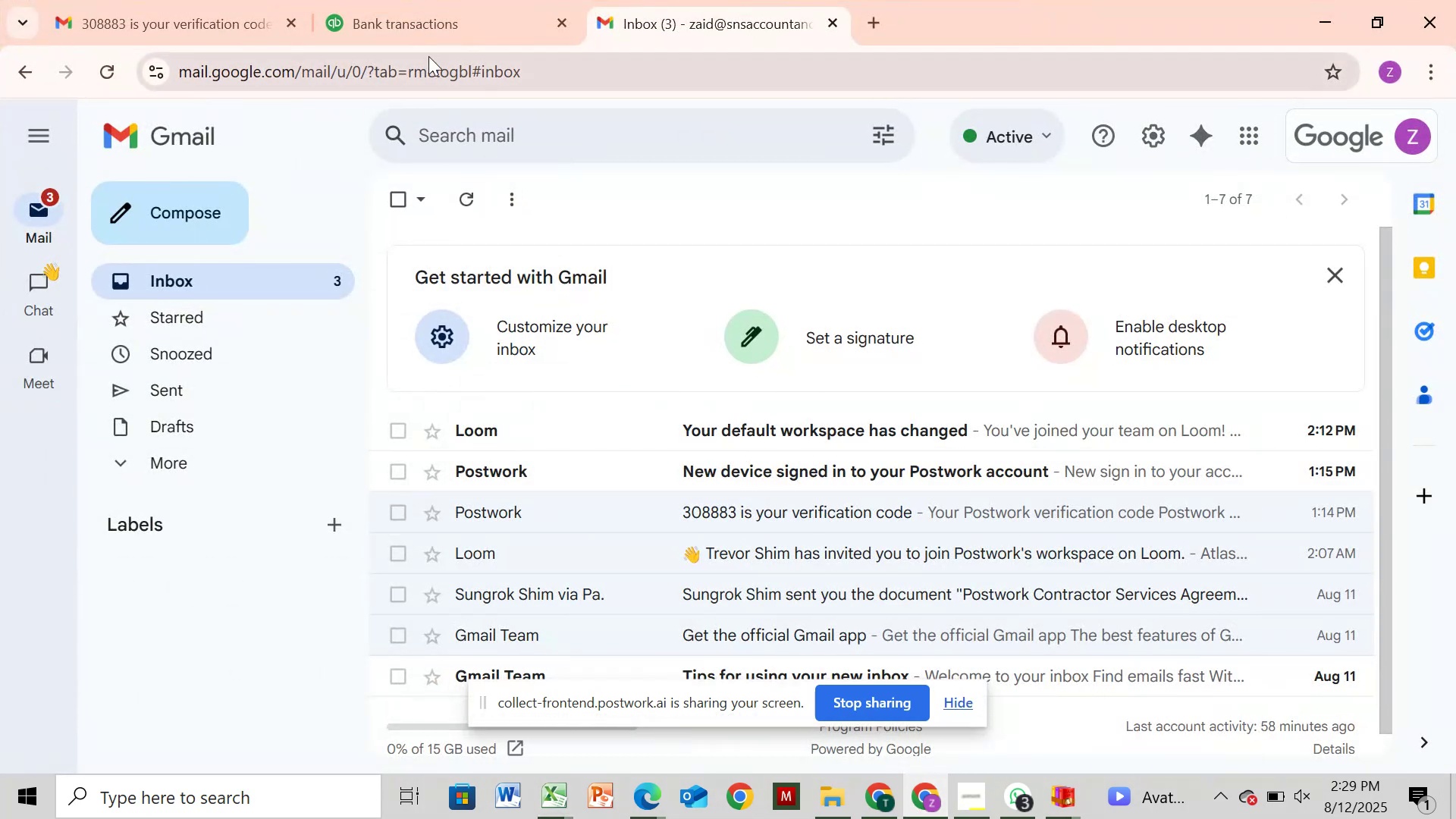 
left_click([435, 25])
 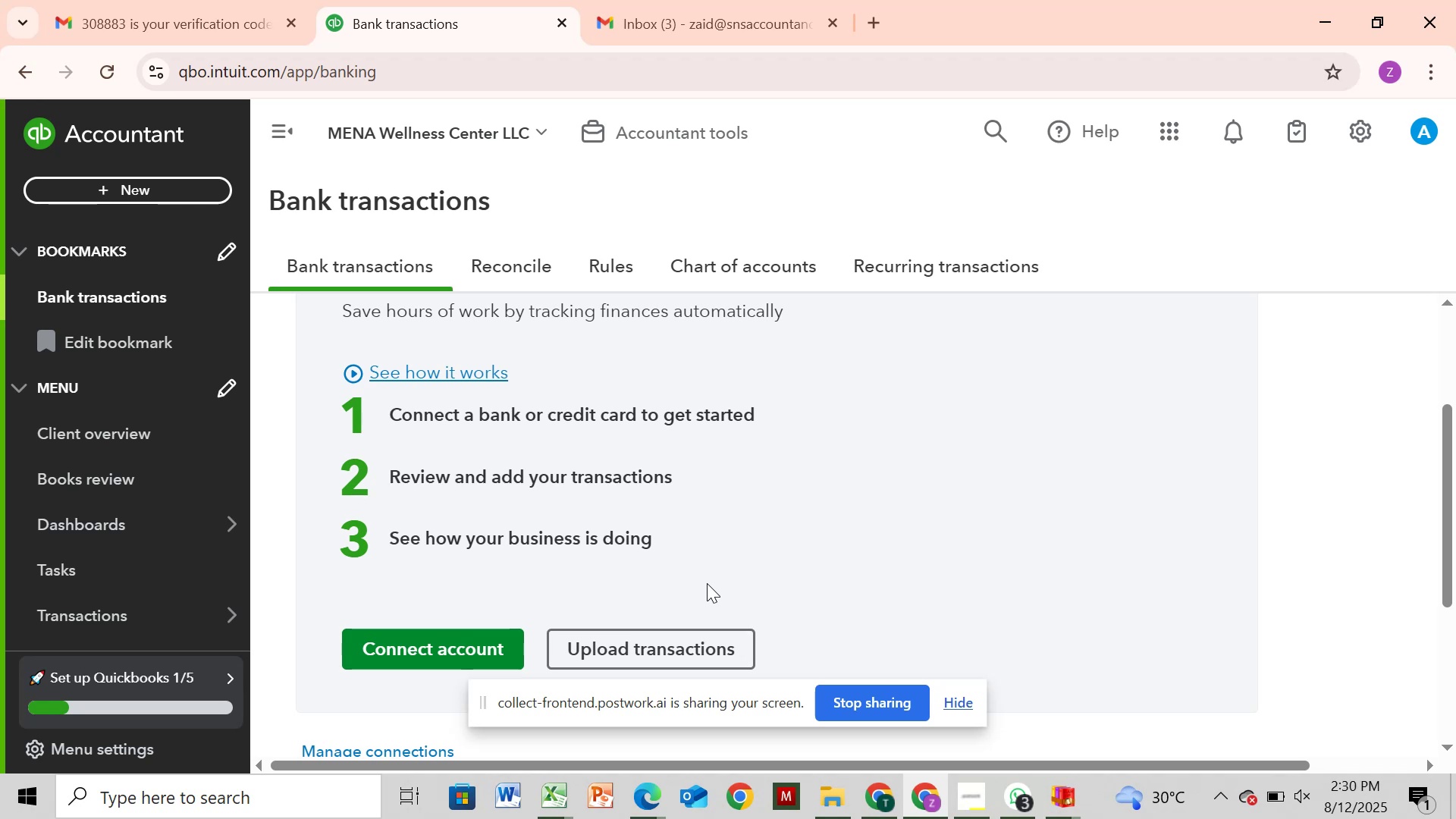 
wait(65.24)
 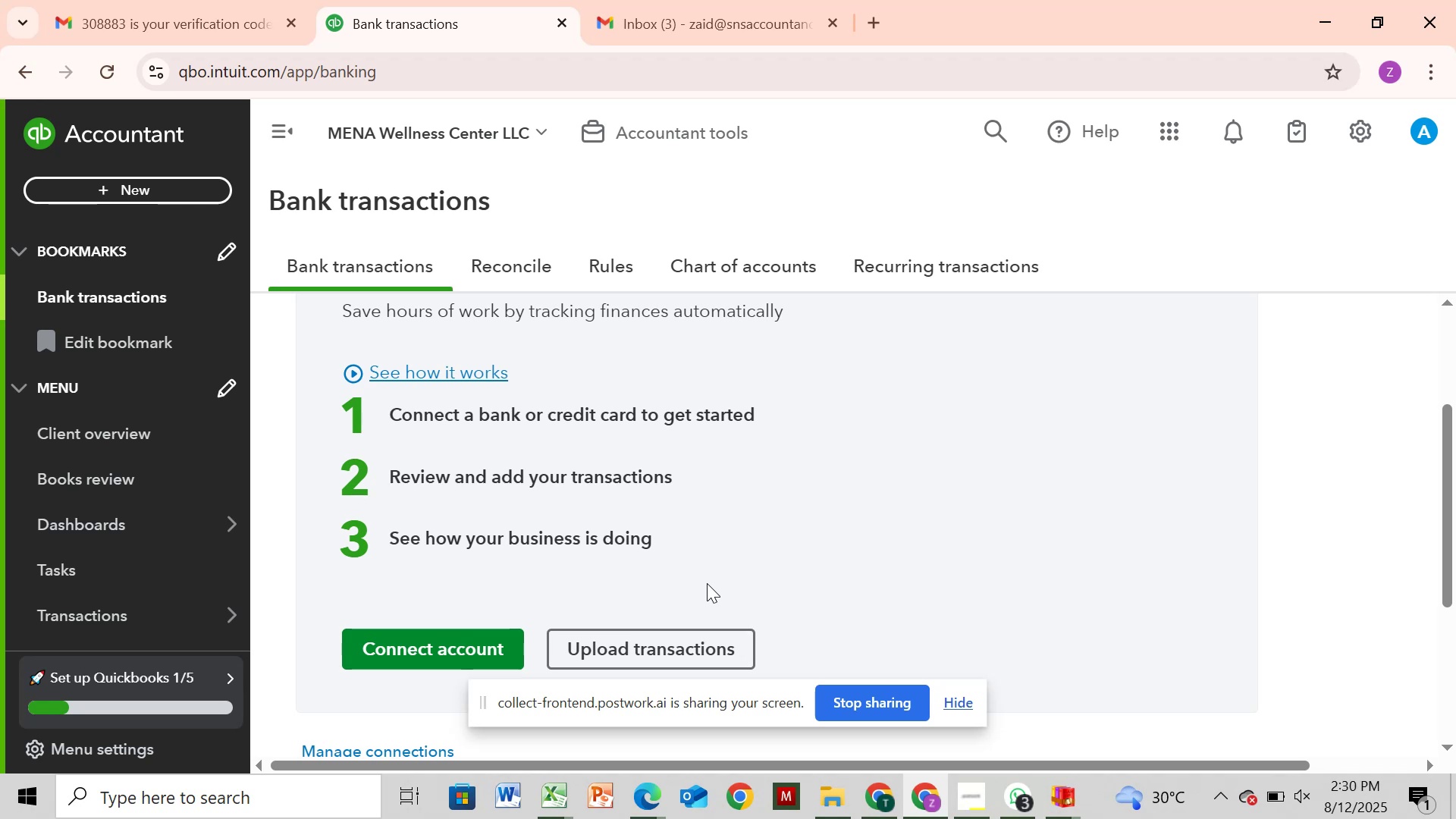 
right_click([707, 583])
 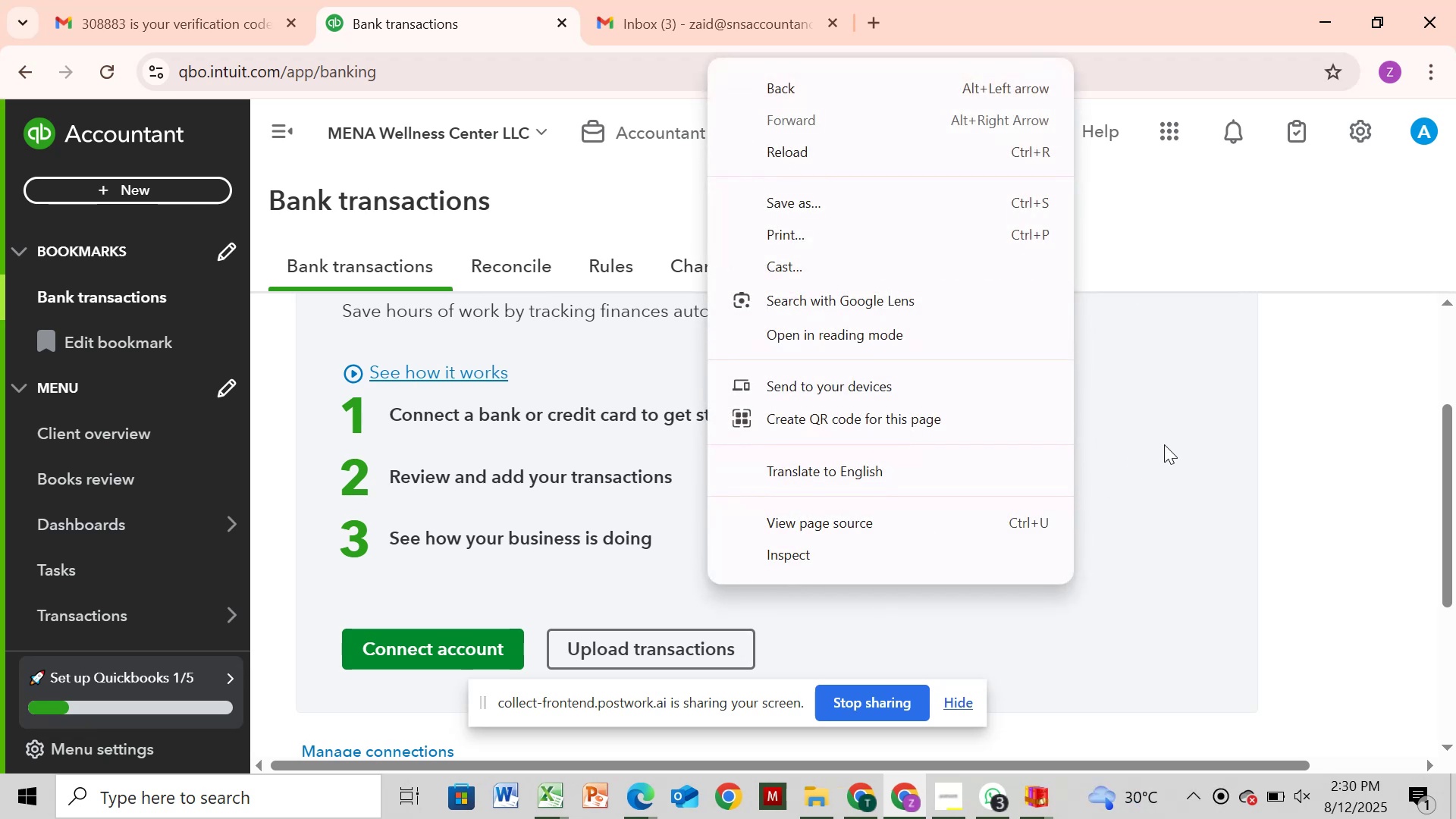 
wait(6.47)
 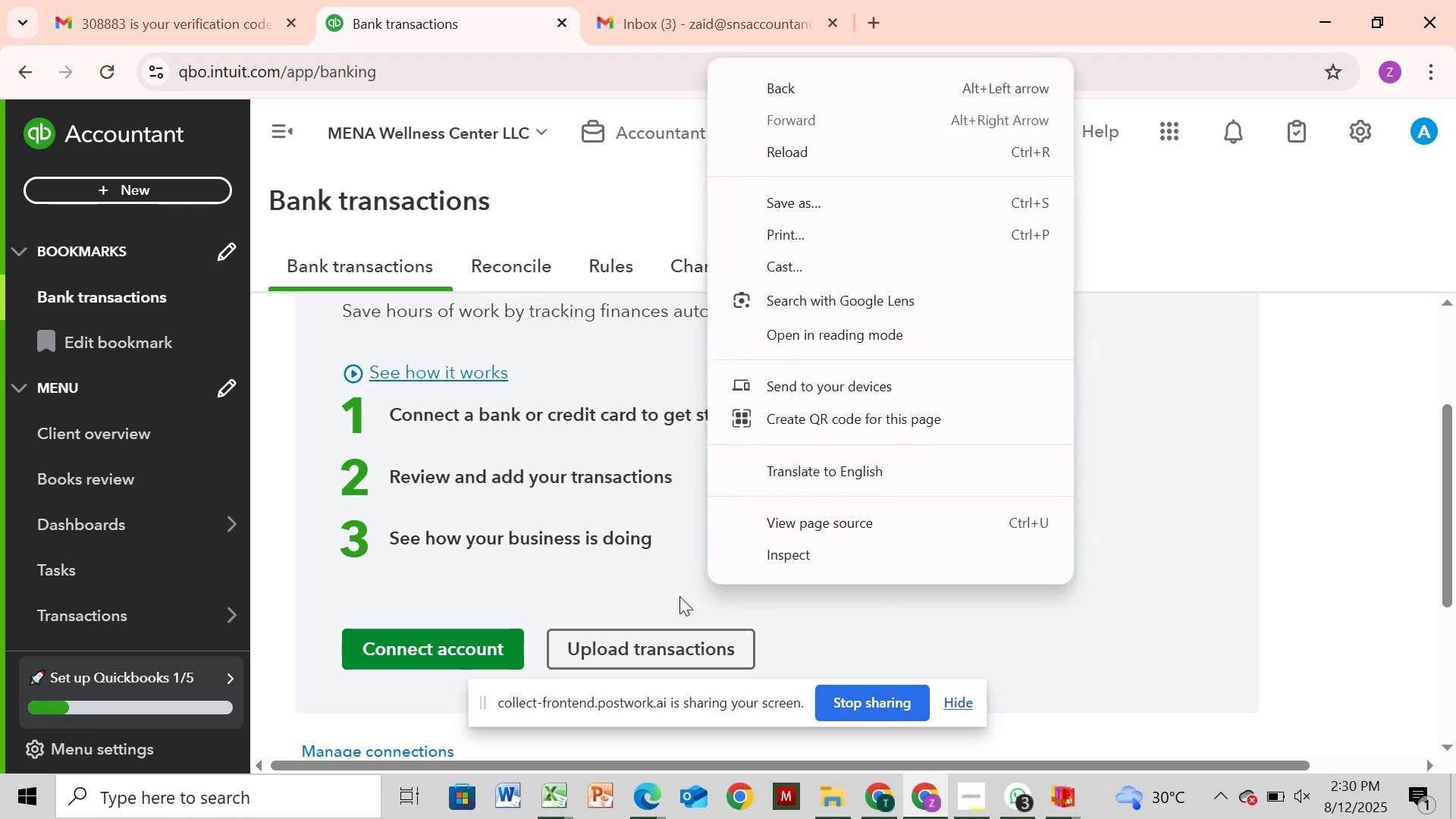 
left_click([1155, 451])
 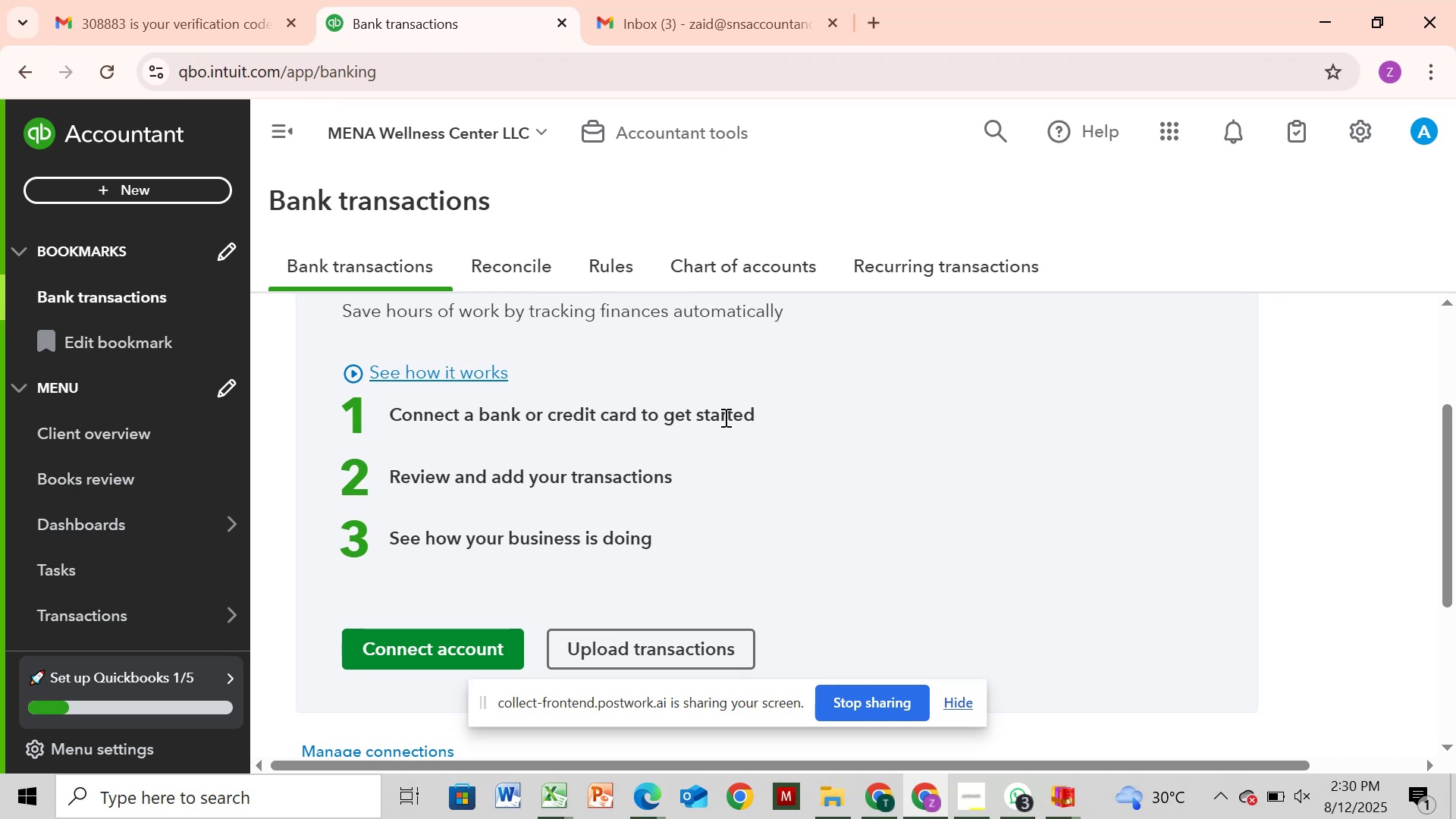 
wait(29.11)
 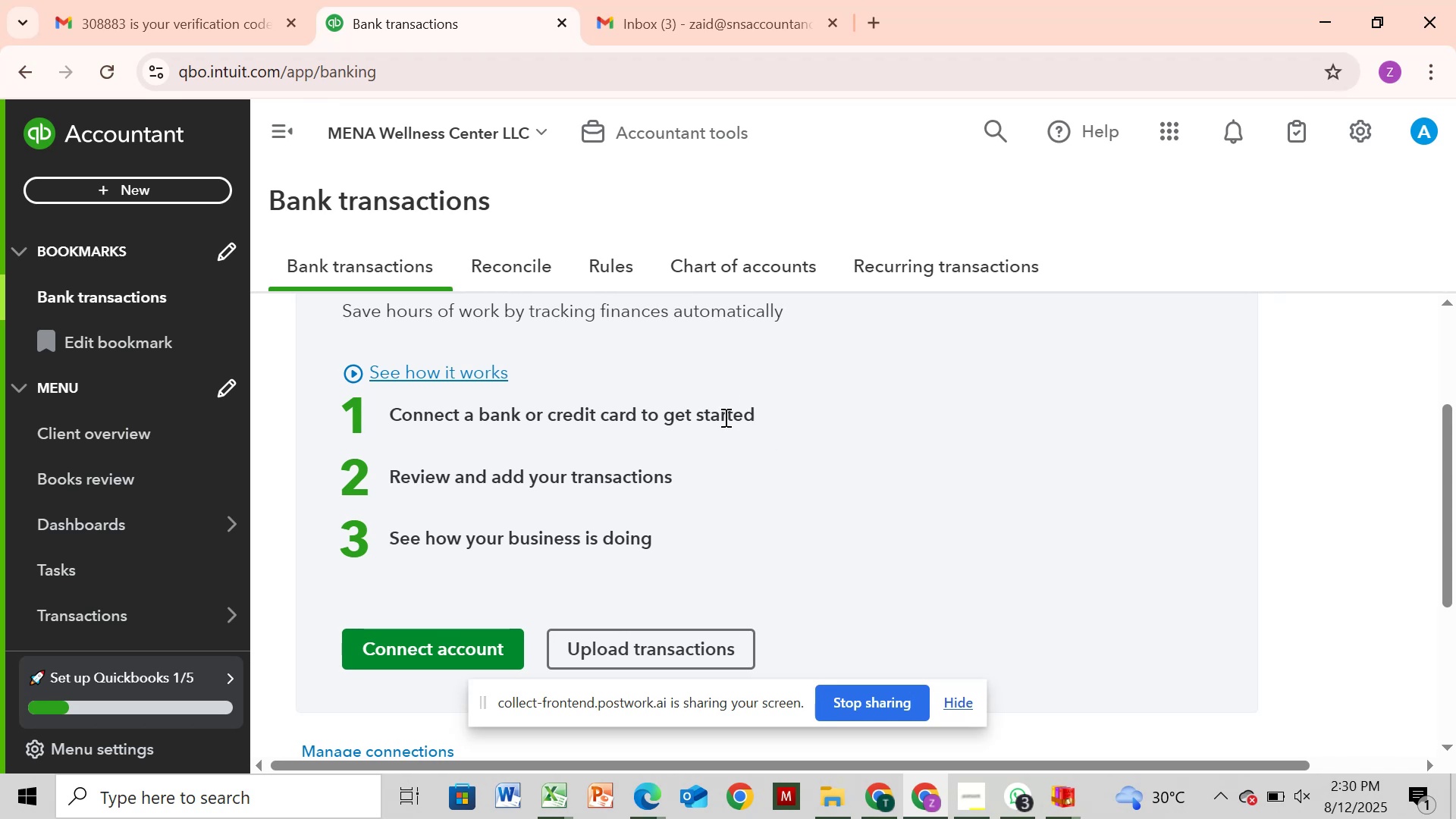 
left_click([692, 643])
 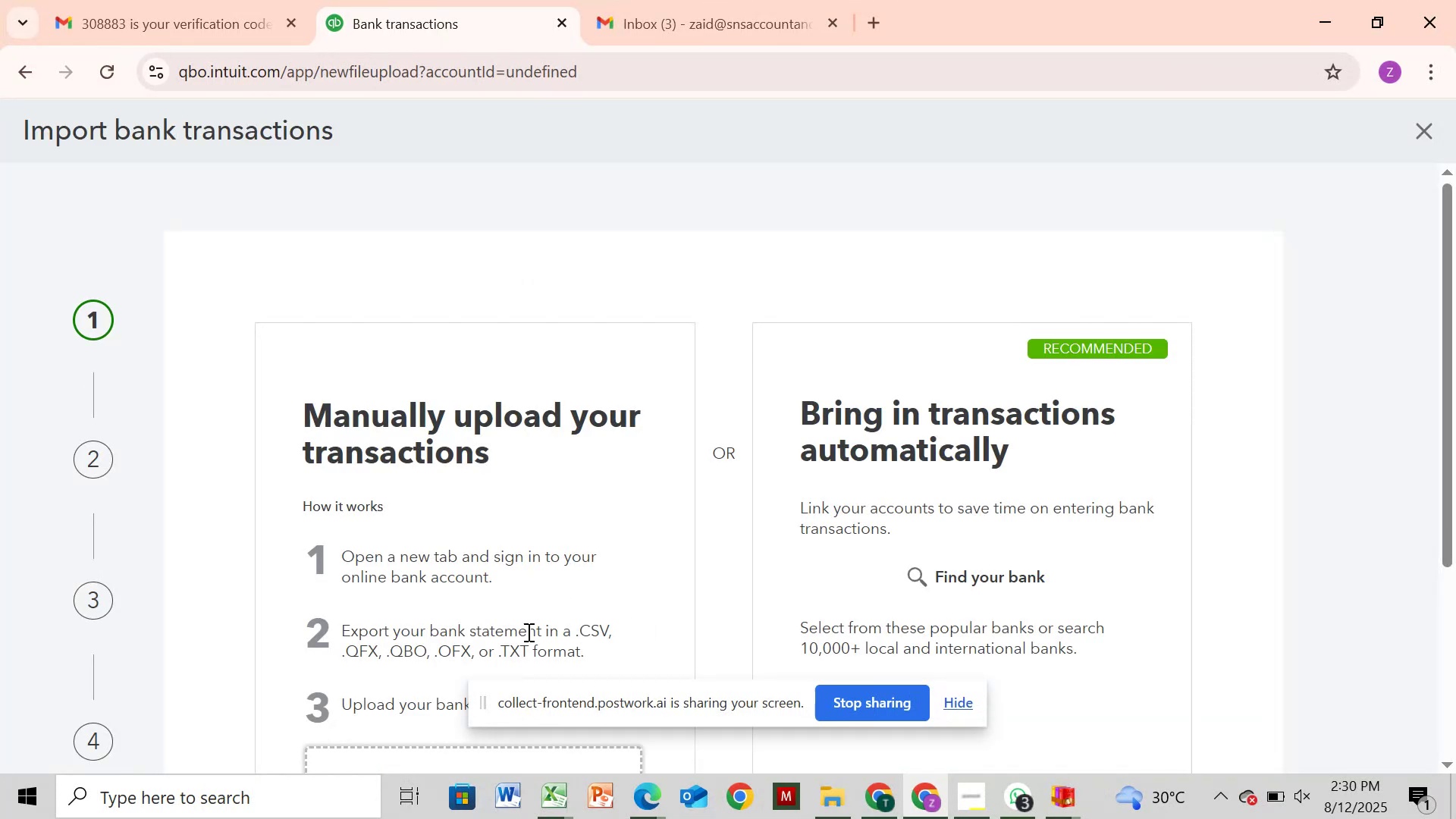 
wait(6.0)
 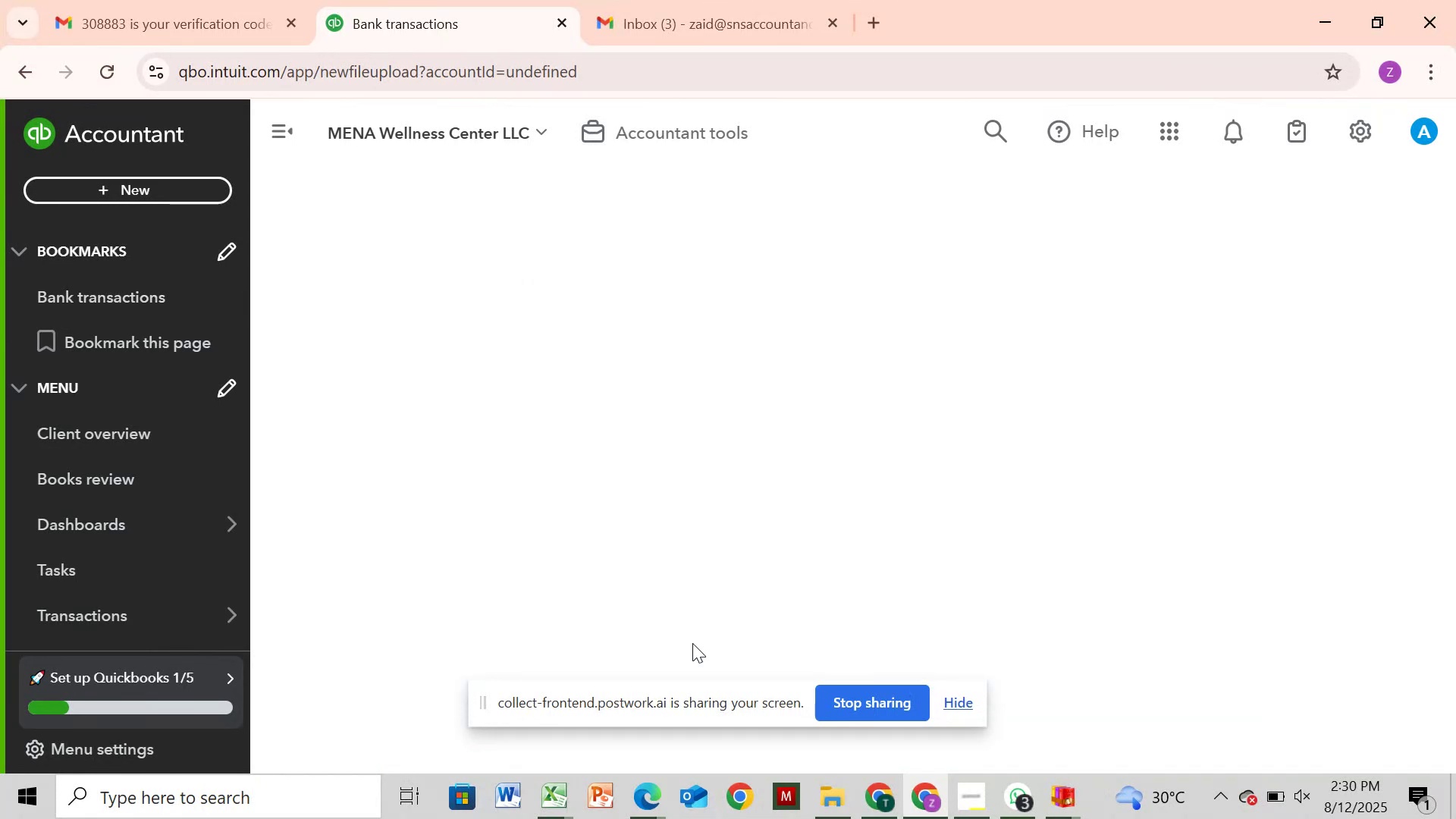 
scroll: coordinate [562, 764], scroll_direction: up, amount: 1.0
 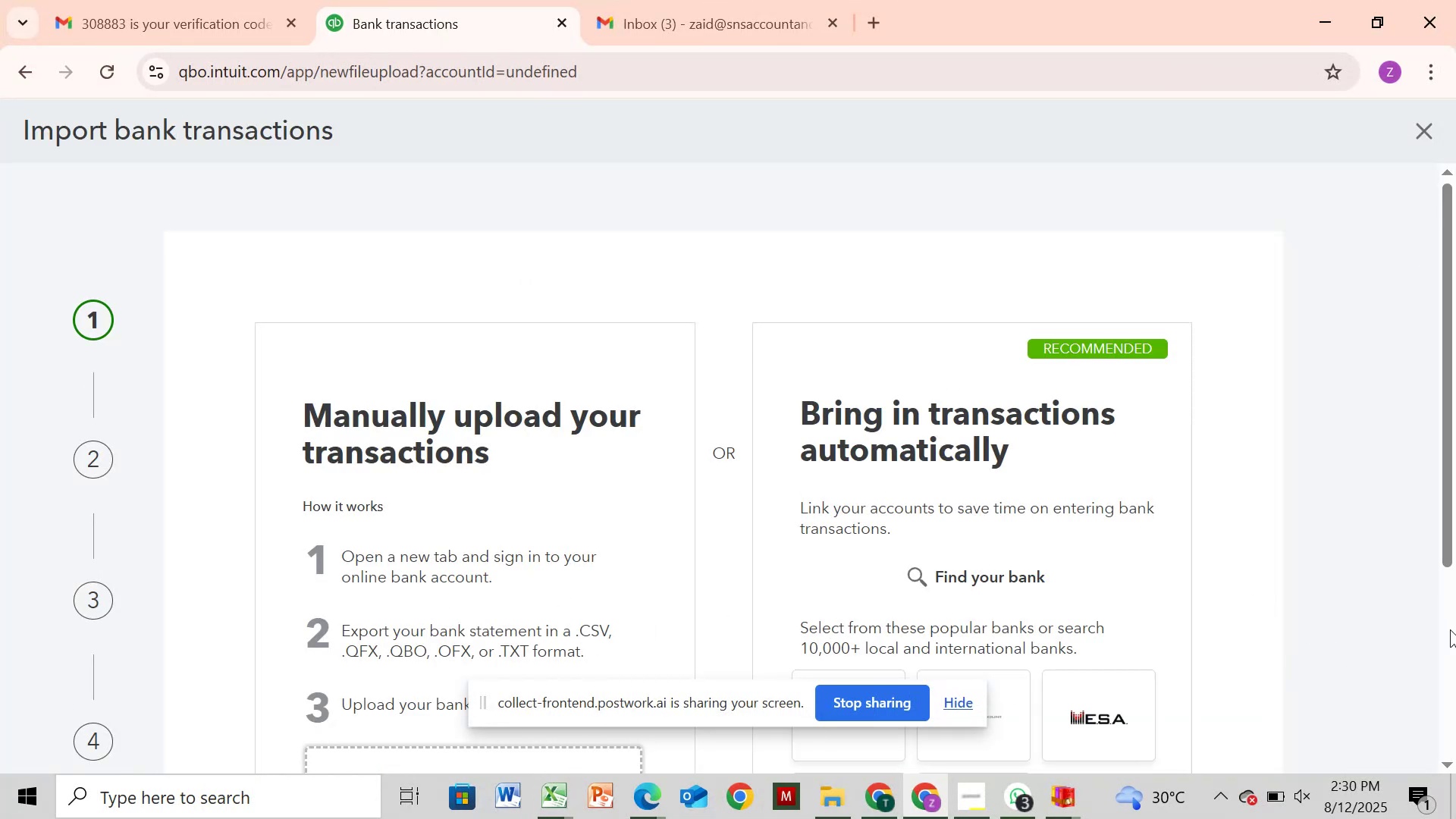 
left_click([1445, 648])
 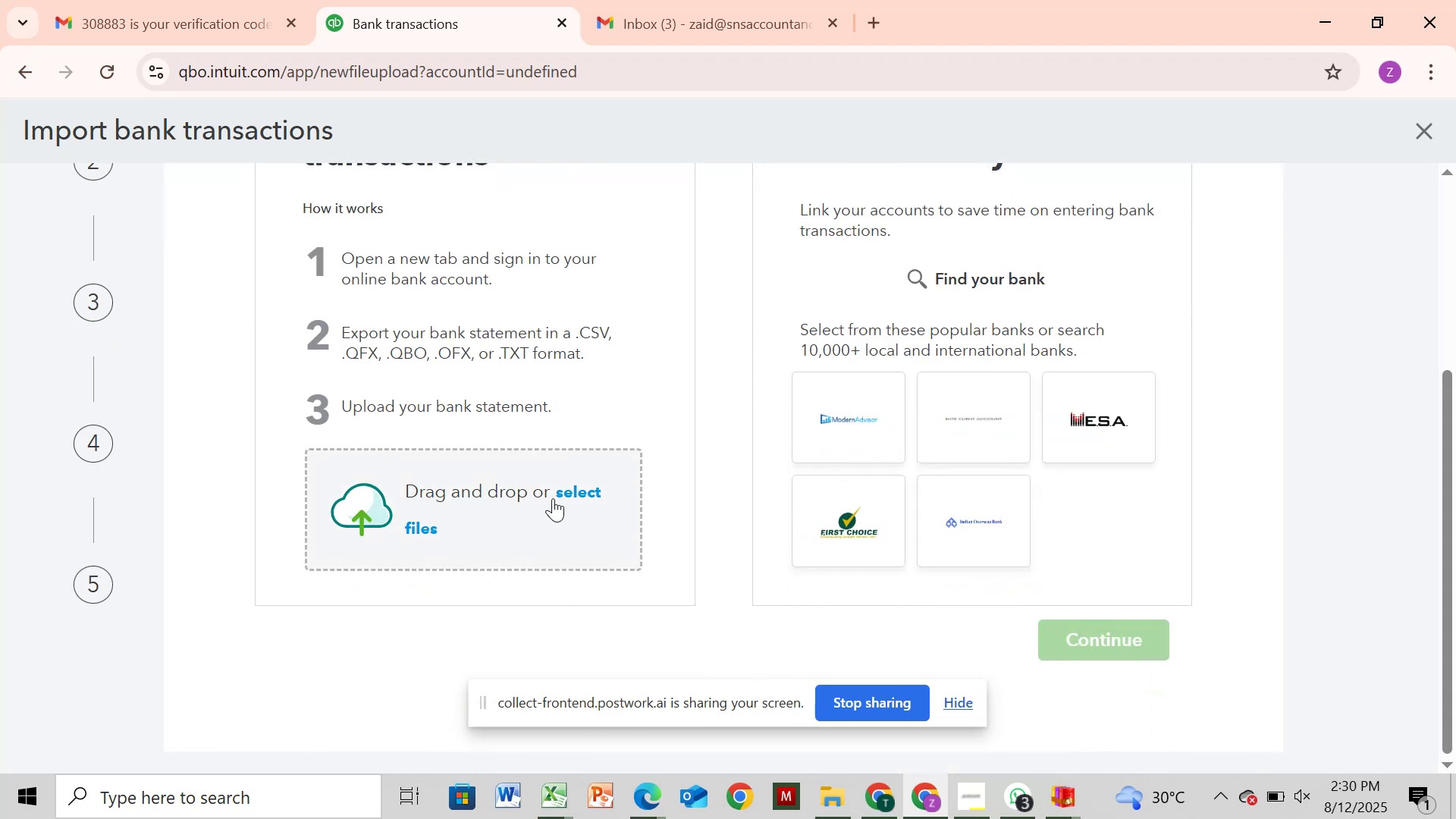 
left_click([574, 485])
 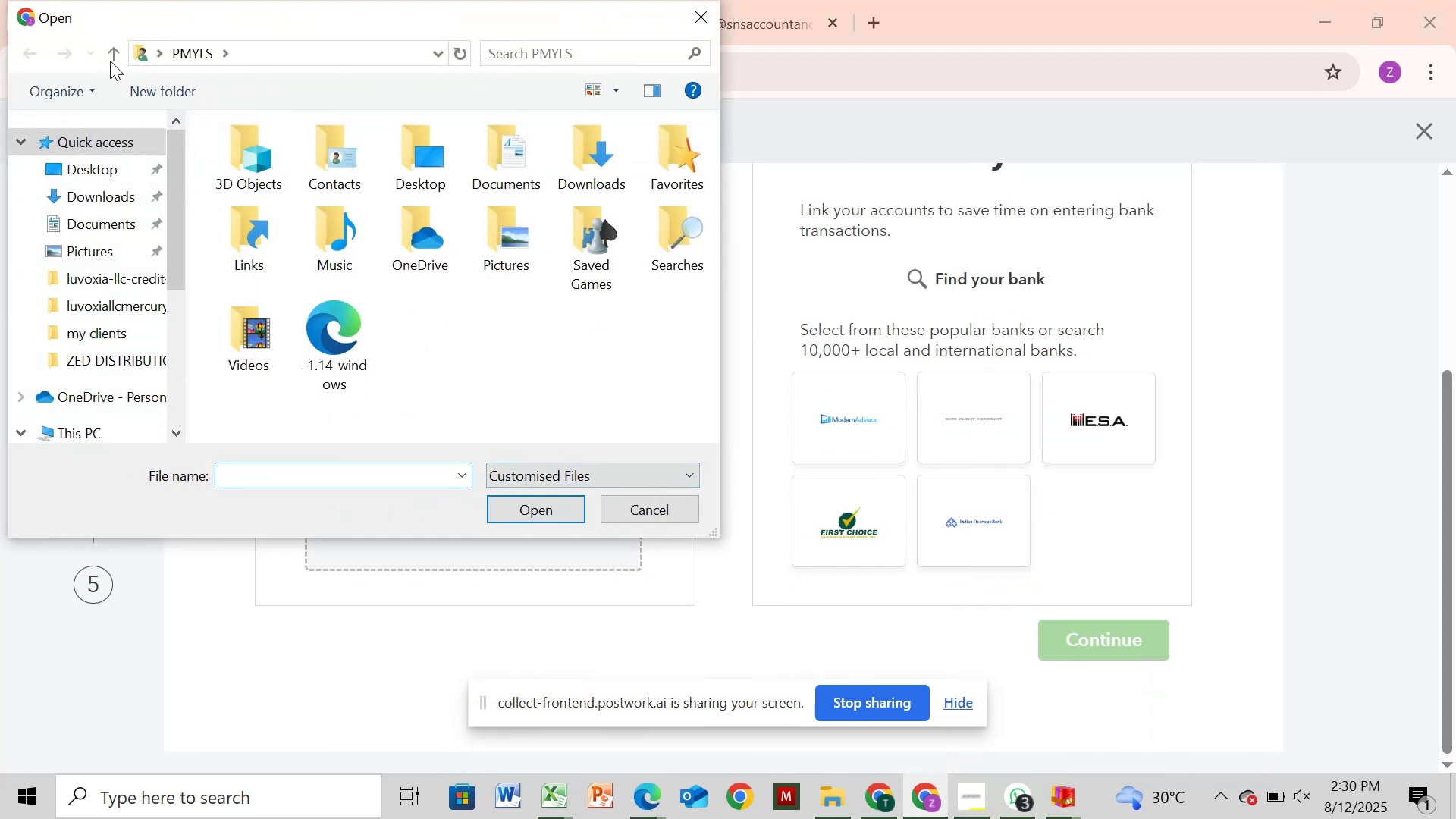 
left_click([123, 165])
 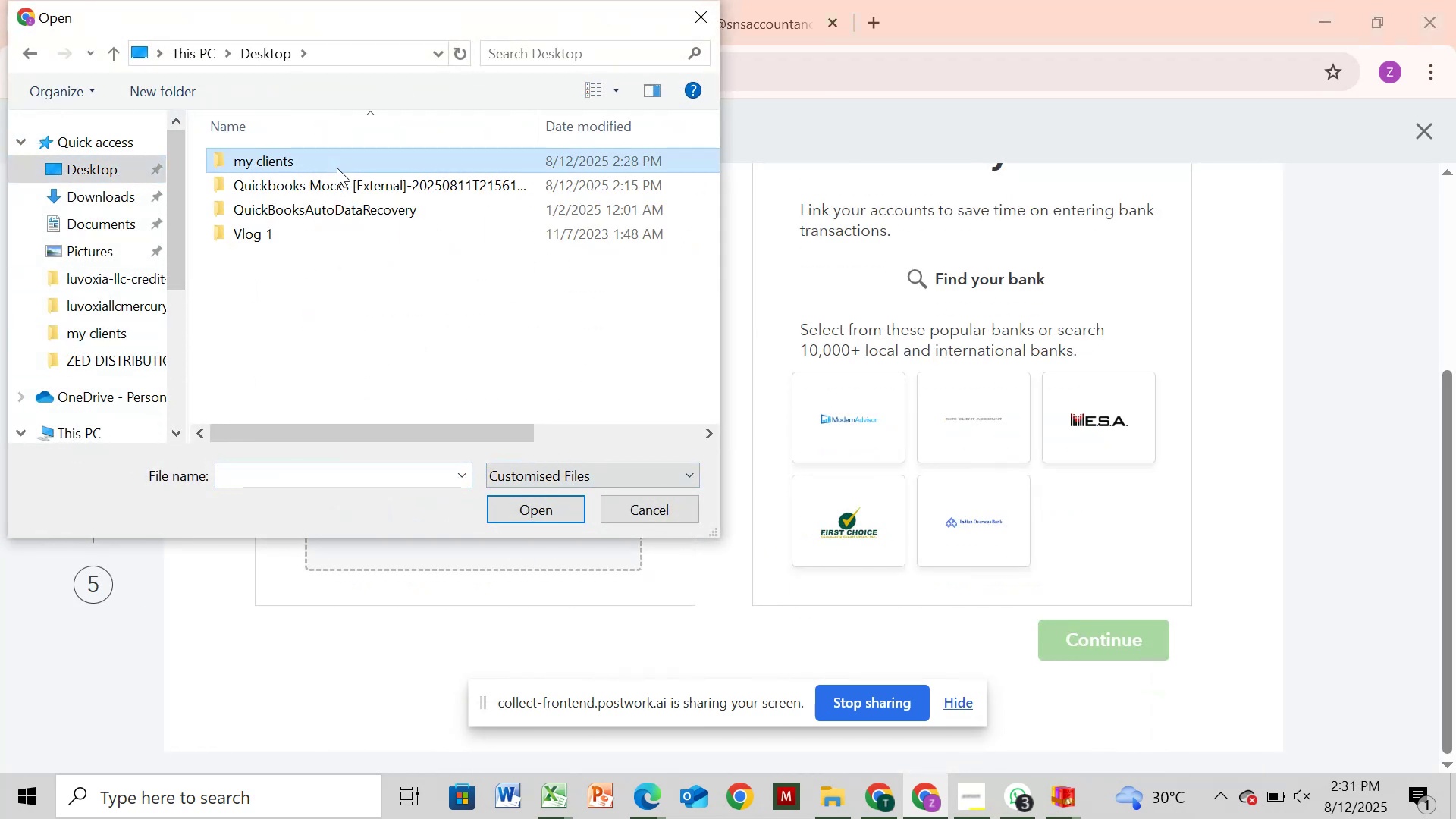 
double_click([338, 168])
 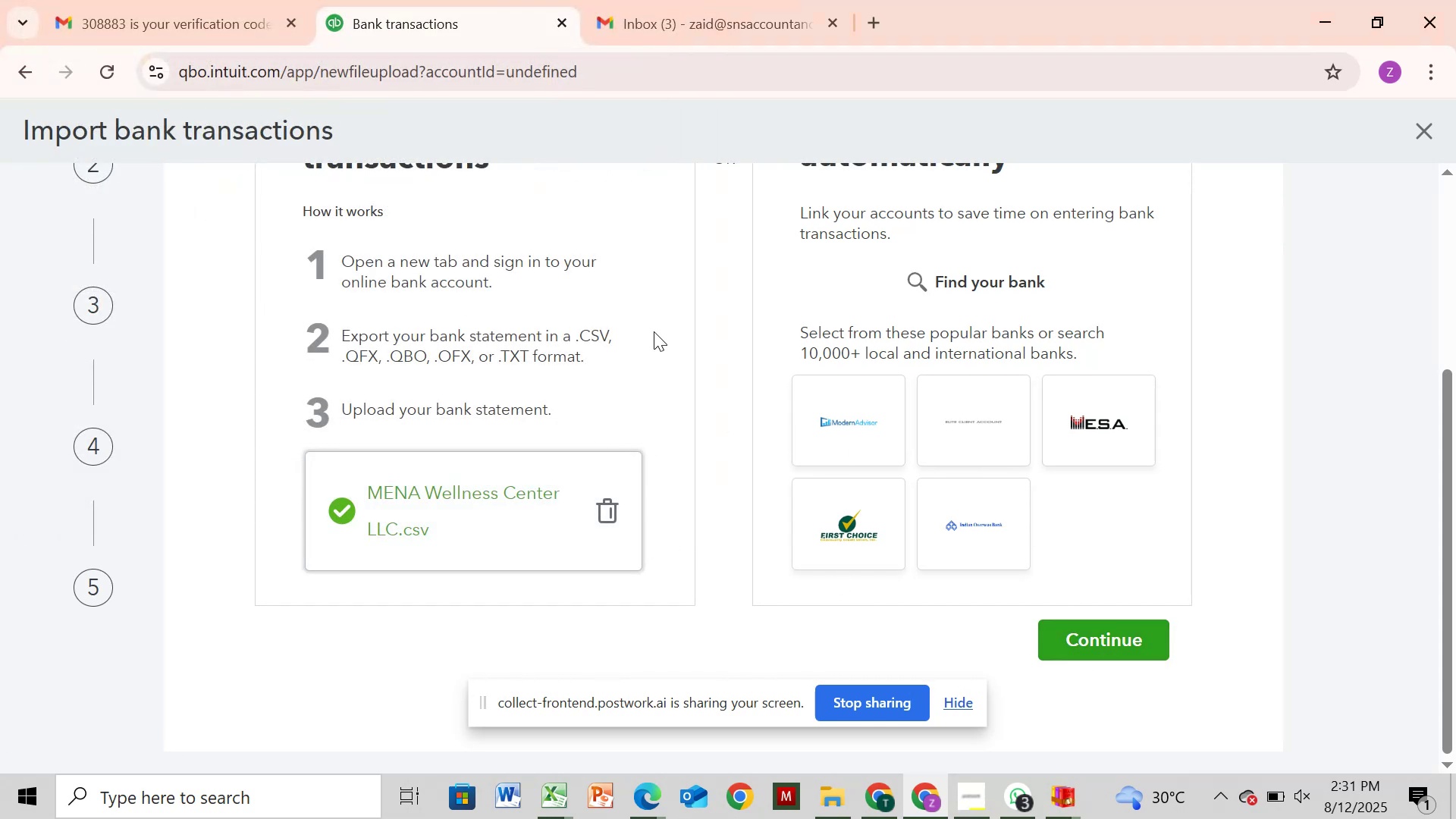 
wait(14.16)
 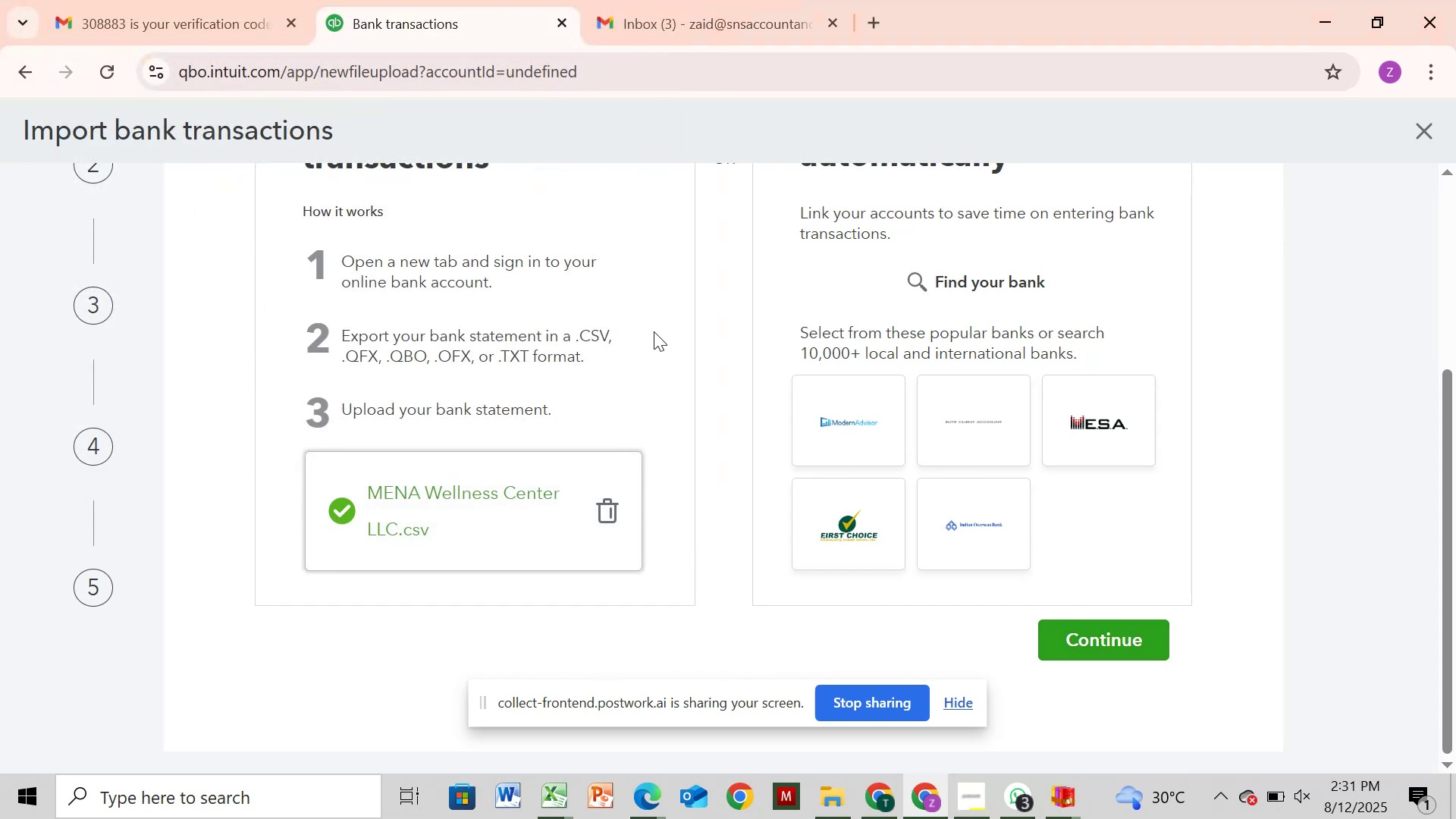 
left_click([1447, 237])
 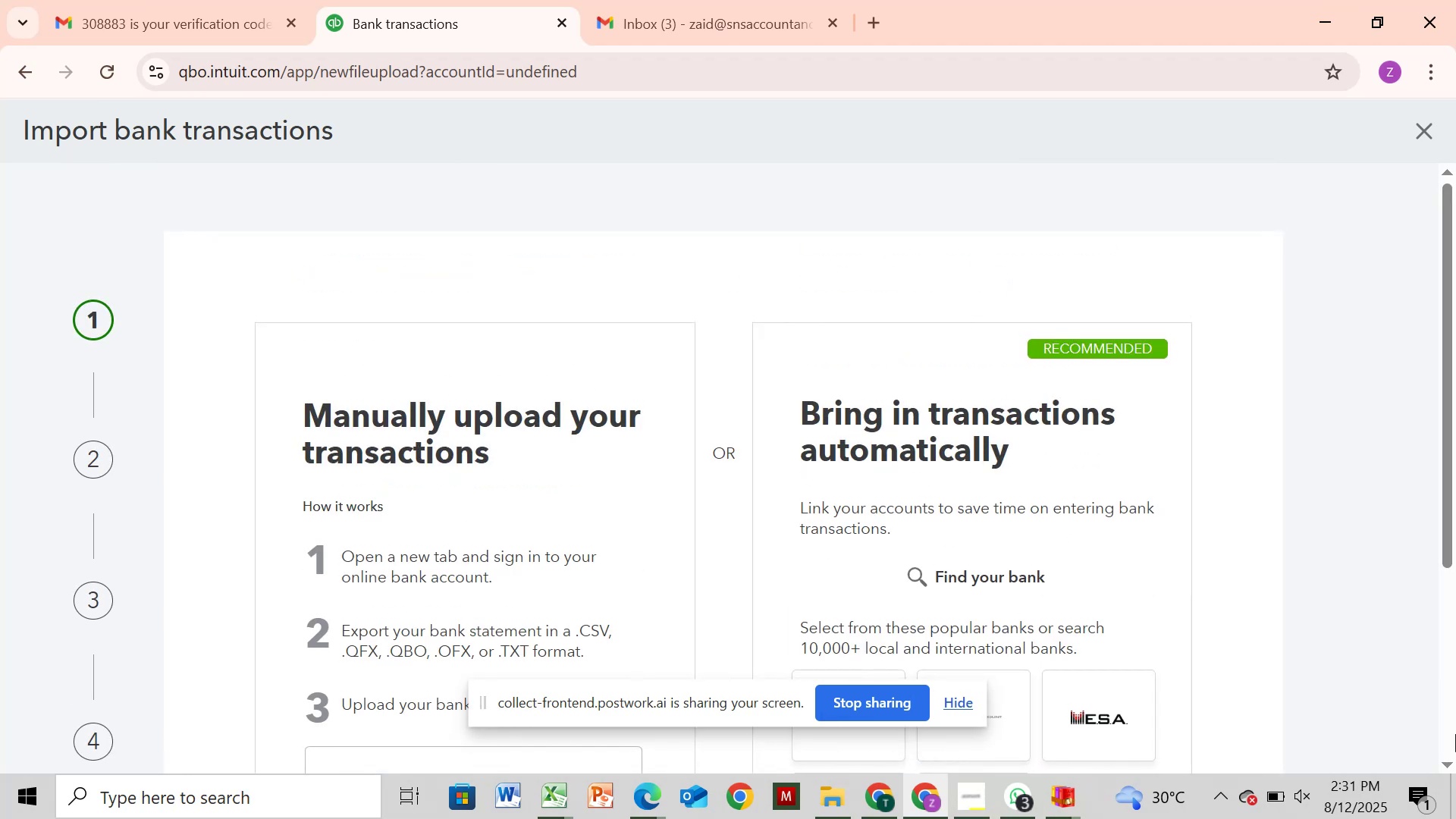 
left_click([1449, 709])
 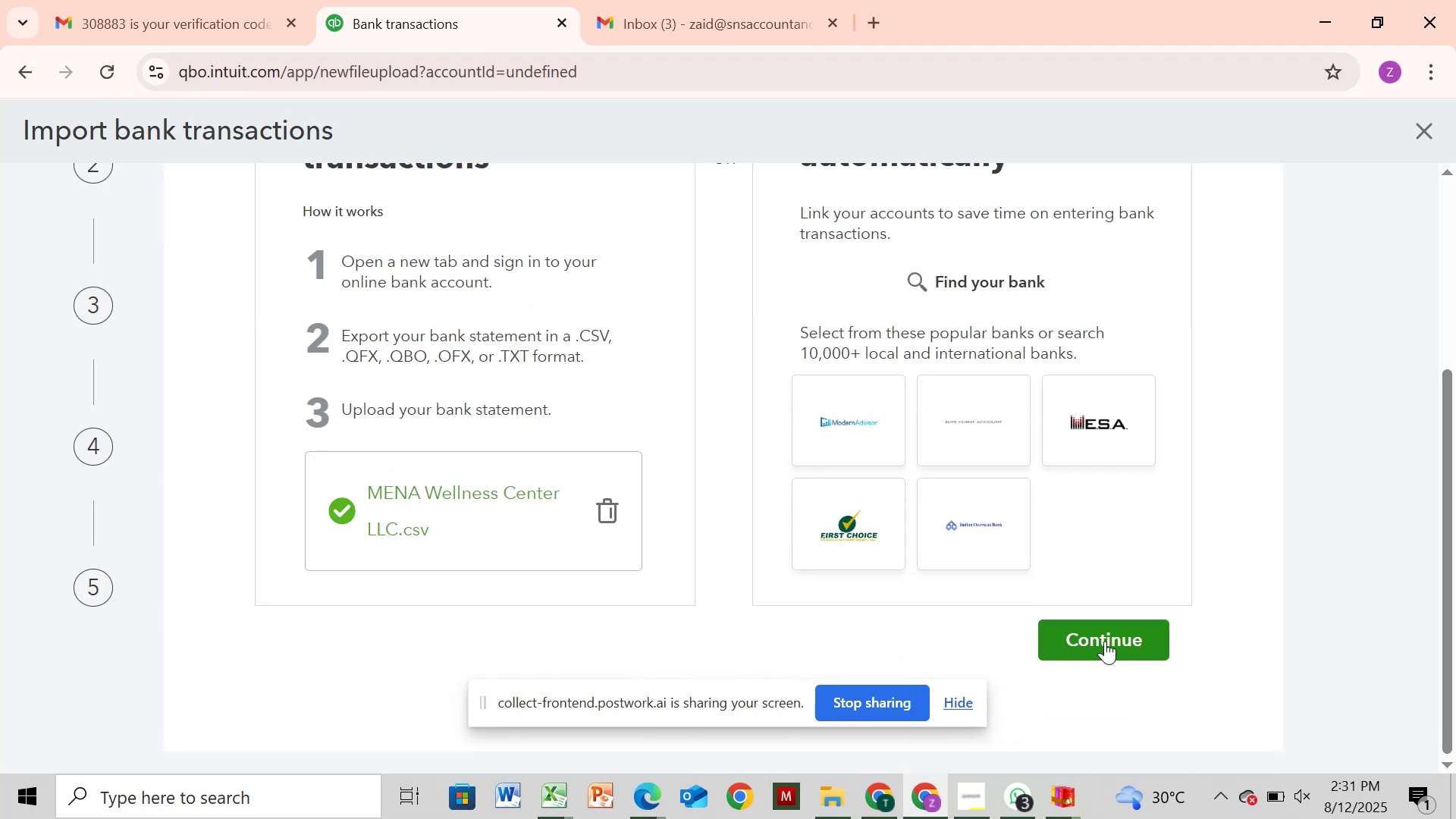 
left_click([1105, 640])
 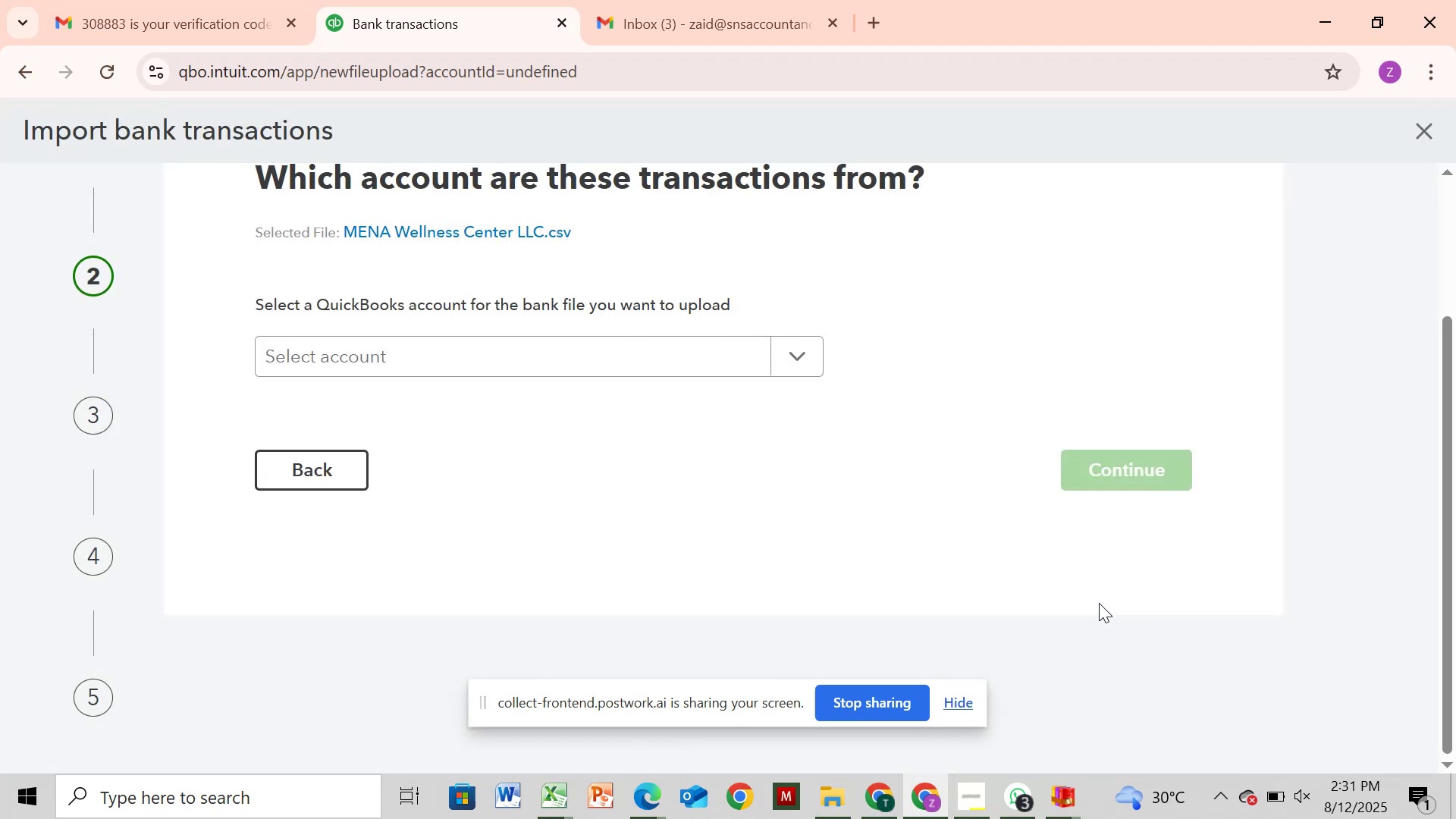 
wait(5.75)
 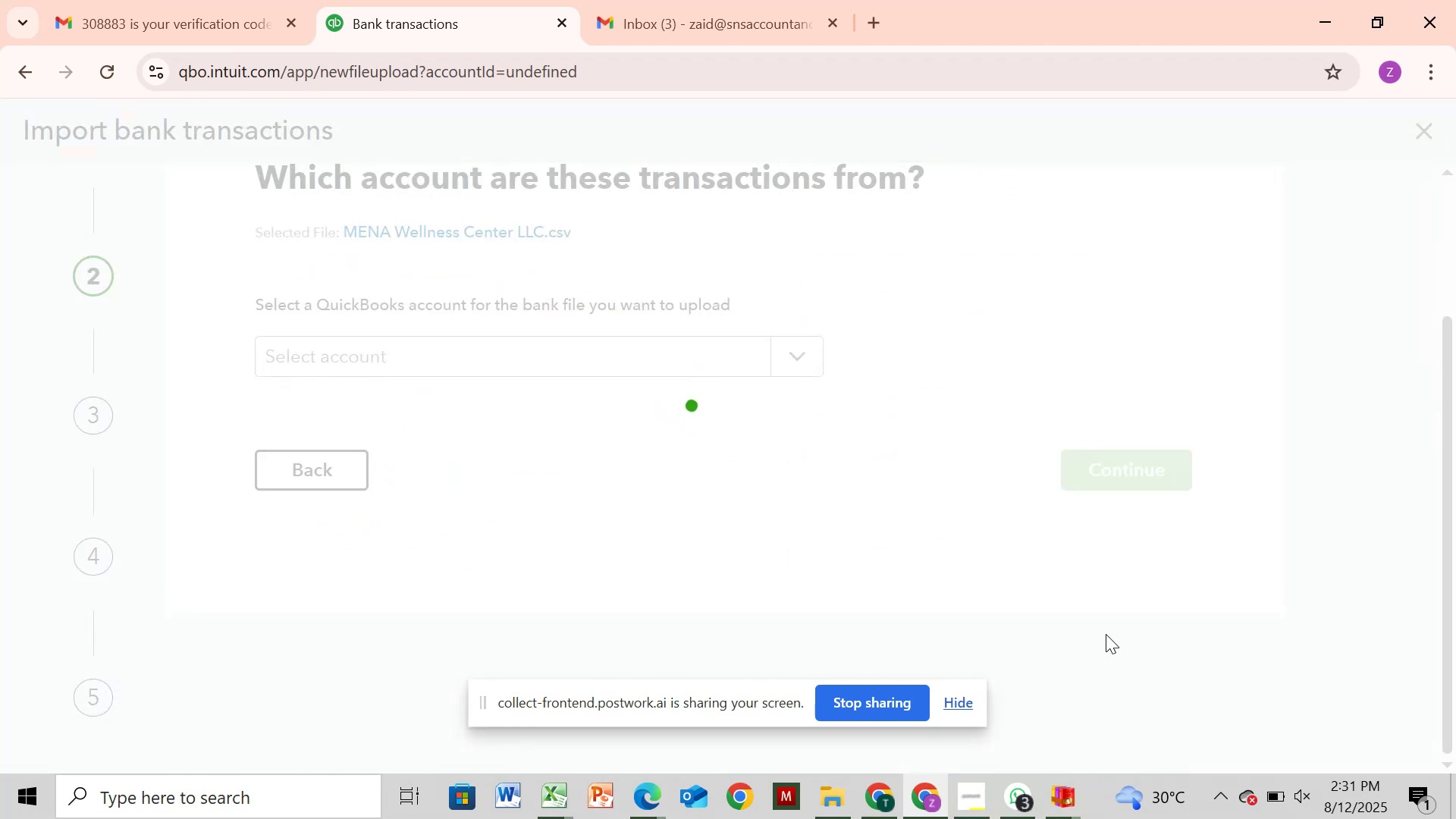 
left_click([818, 351])
 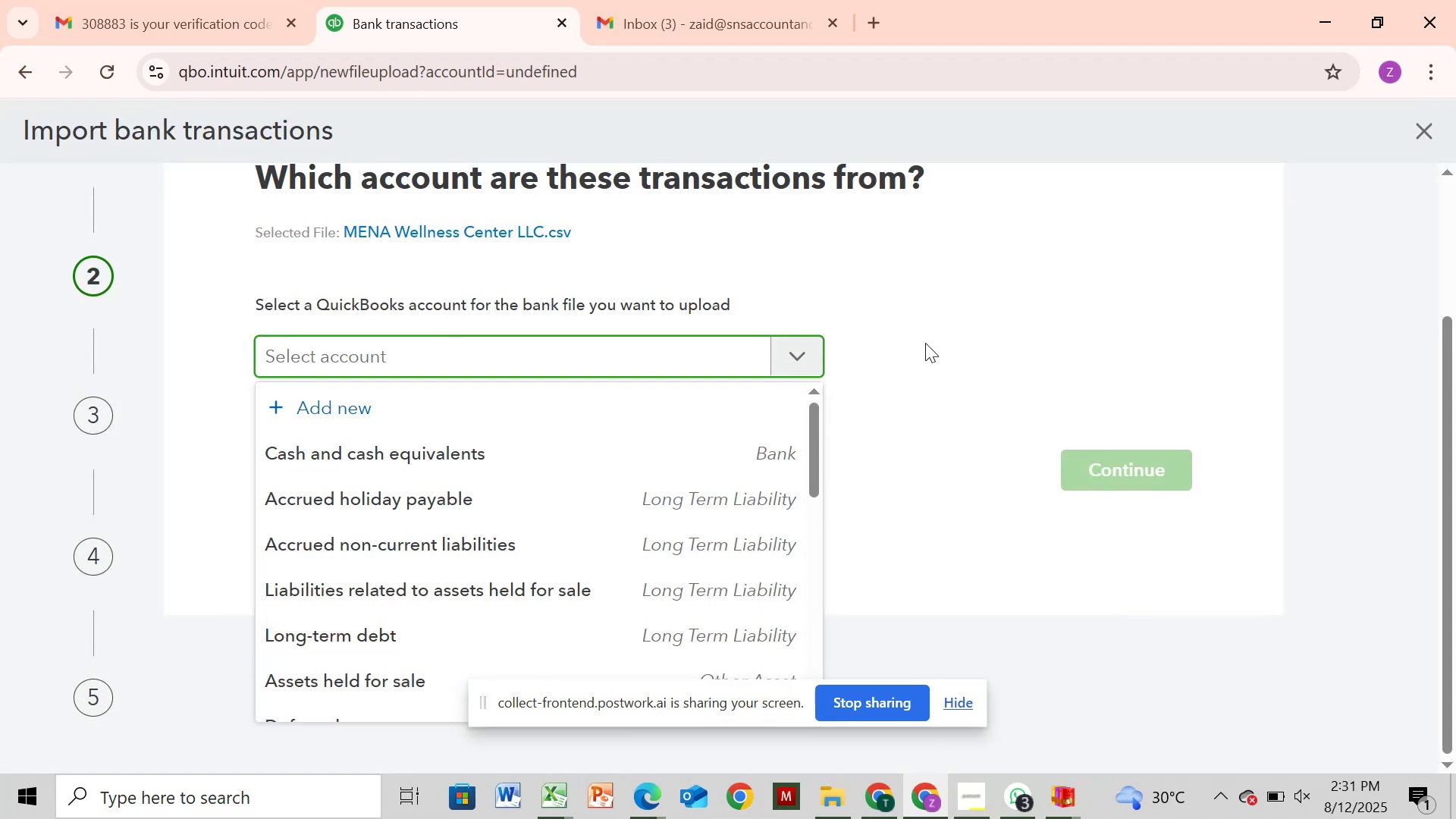 
wait(7.06)
 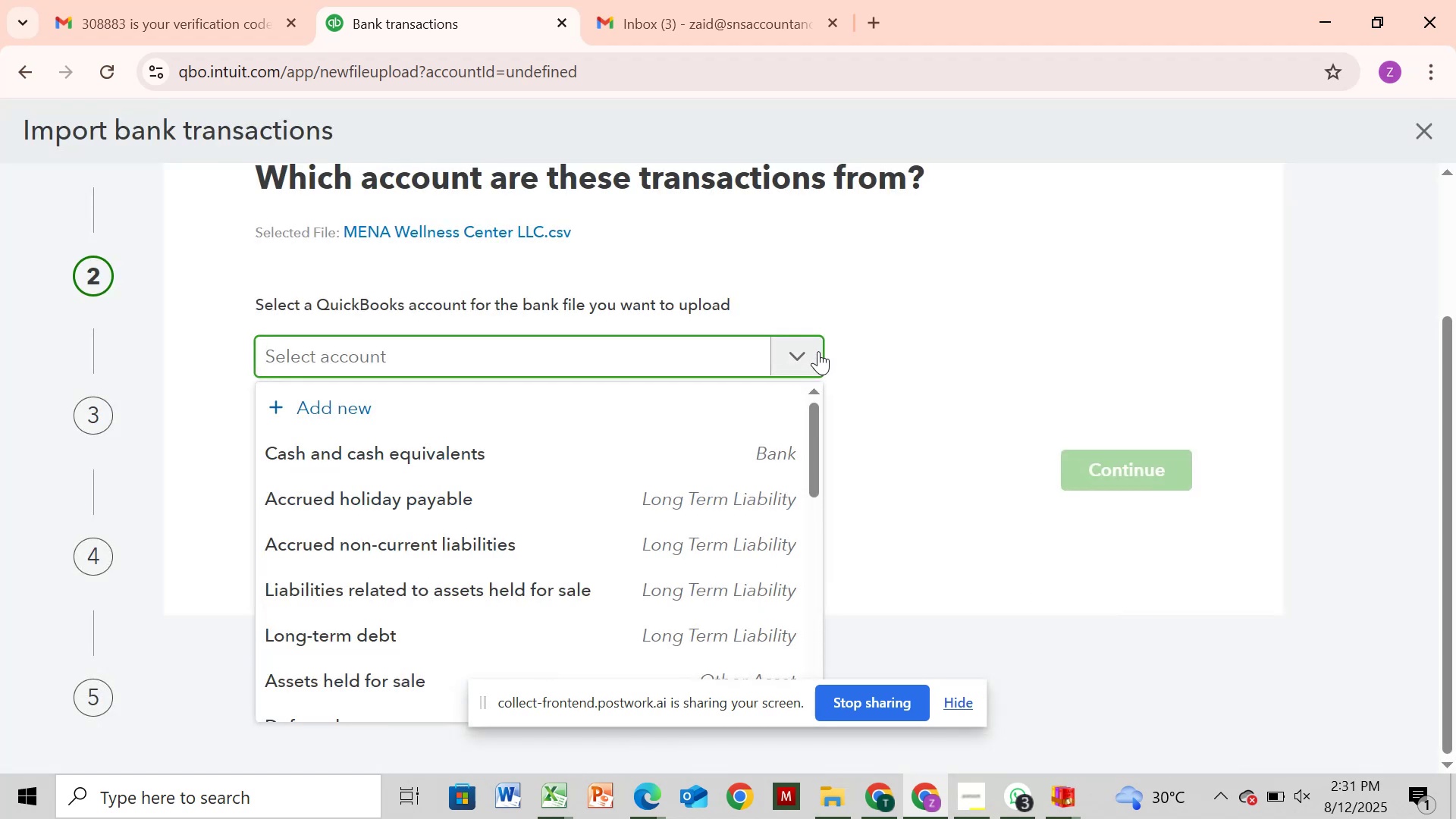 
left_click([925, 343])
 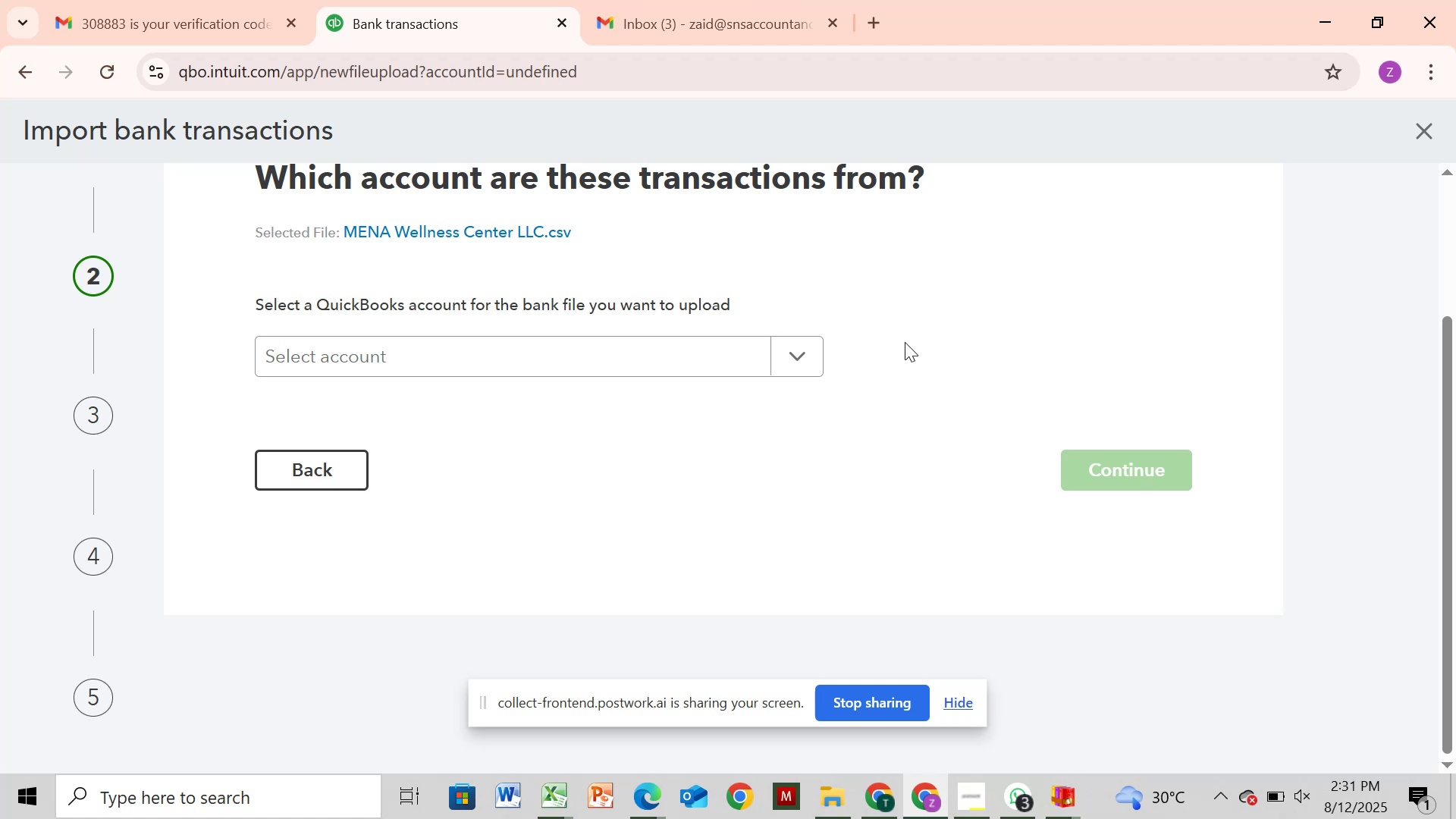 
wait(18.31)
 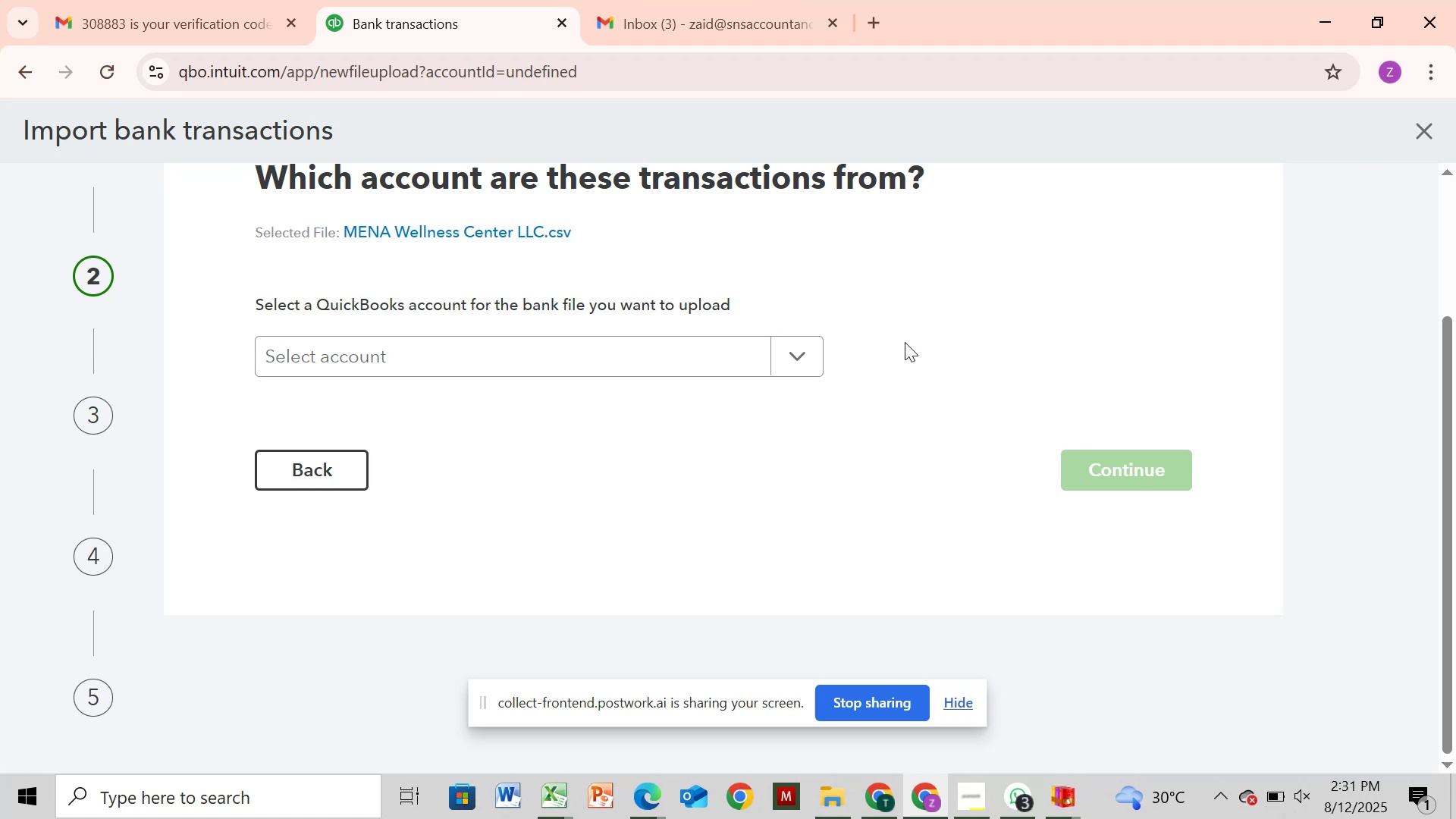 
left_click([827, 780])
 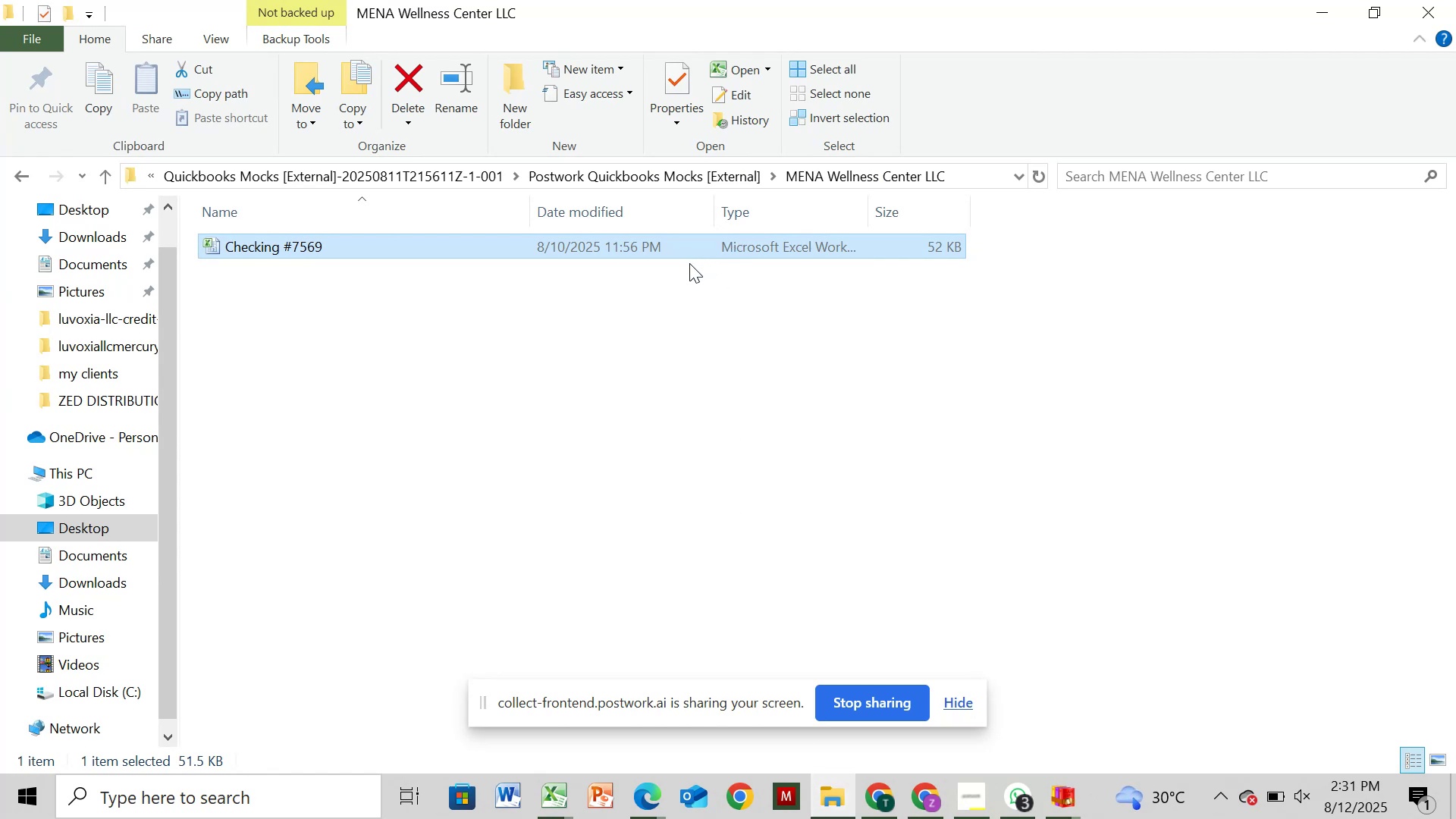 
double_click([689, 248])
 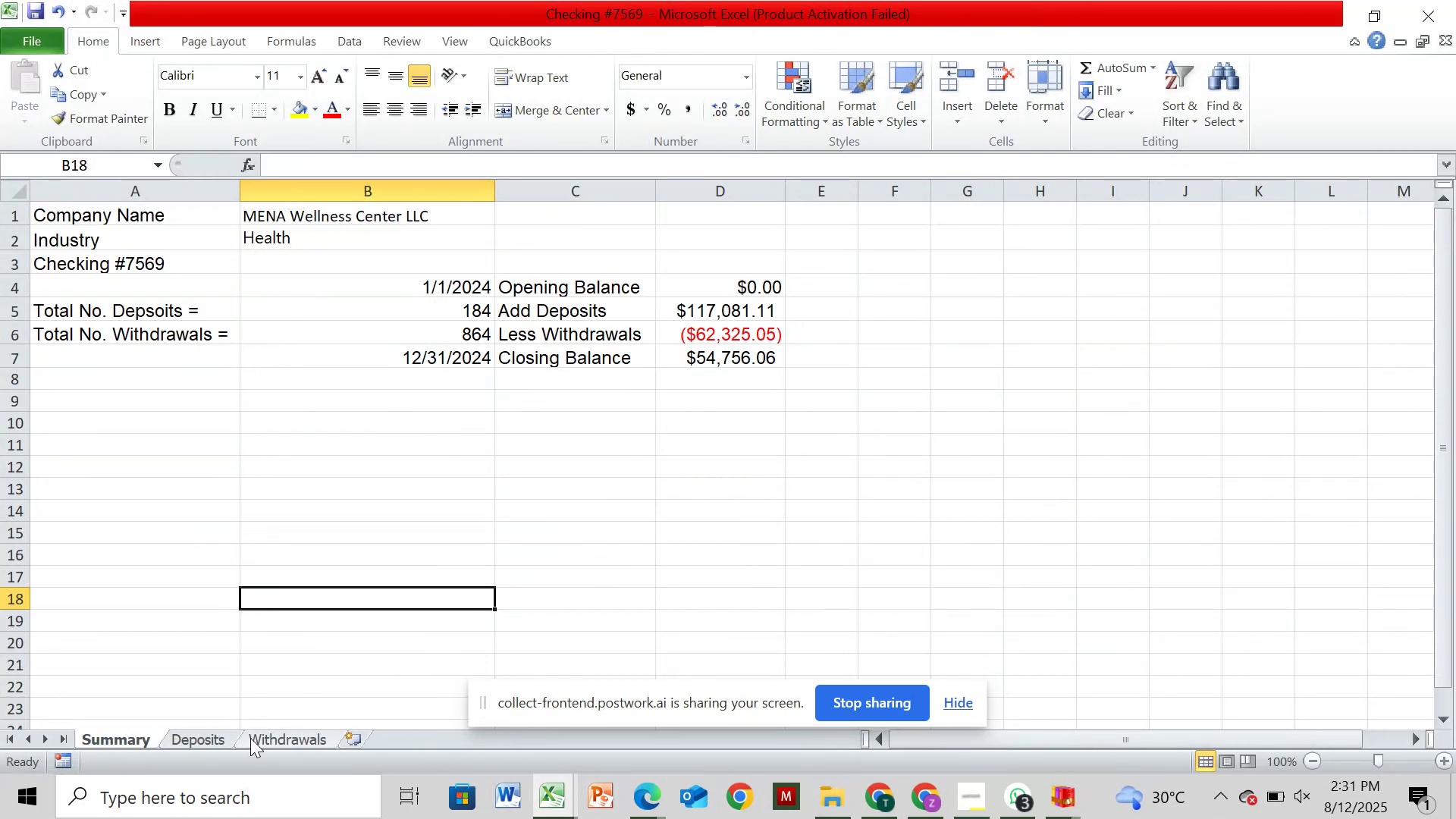 
left_click([235, 736])
 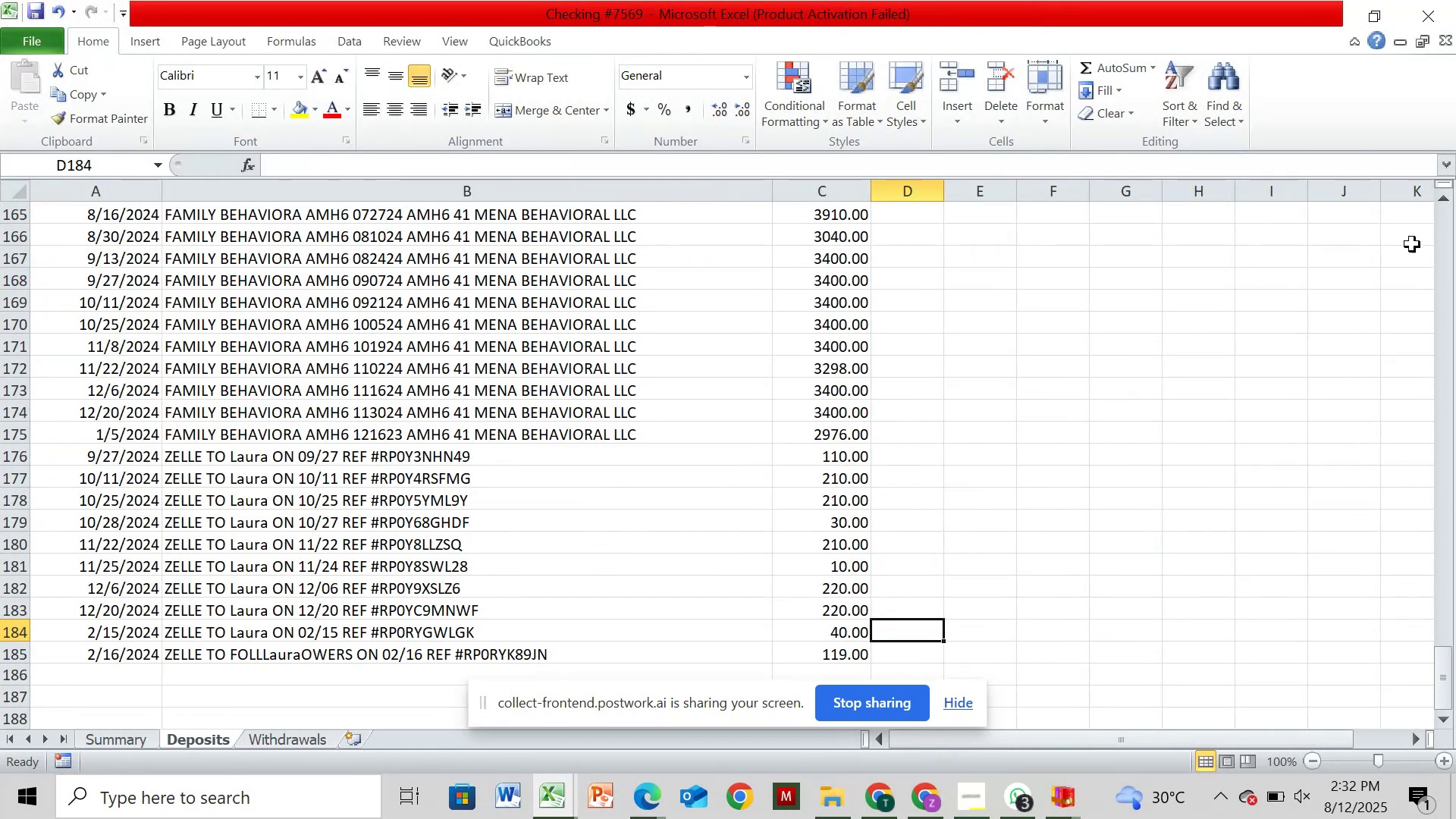 
left_click([1454, 247])
 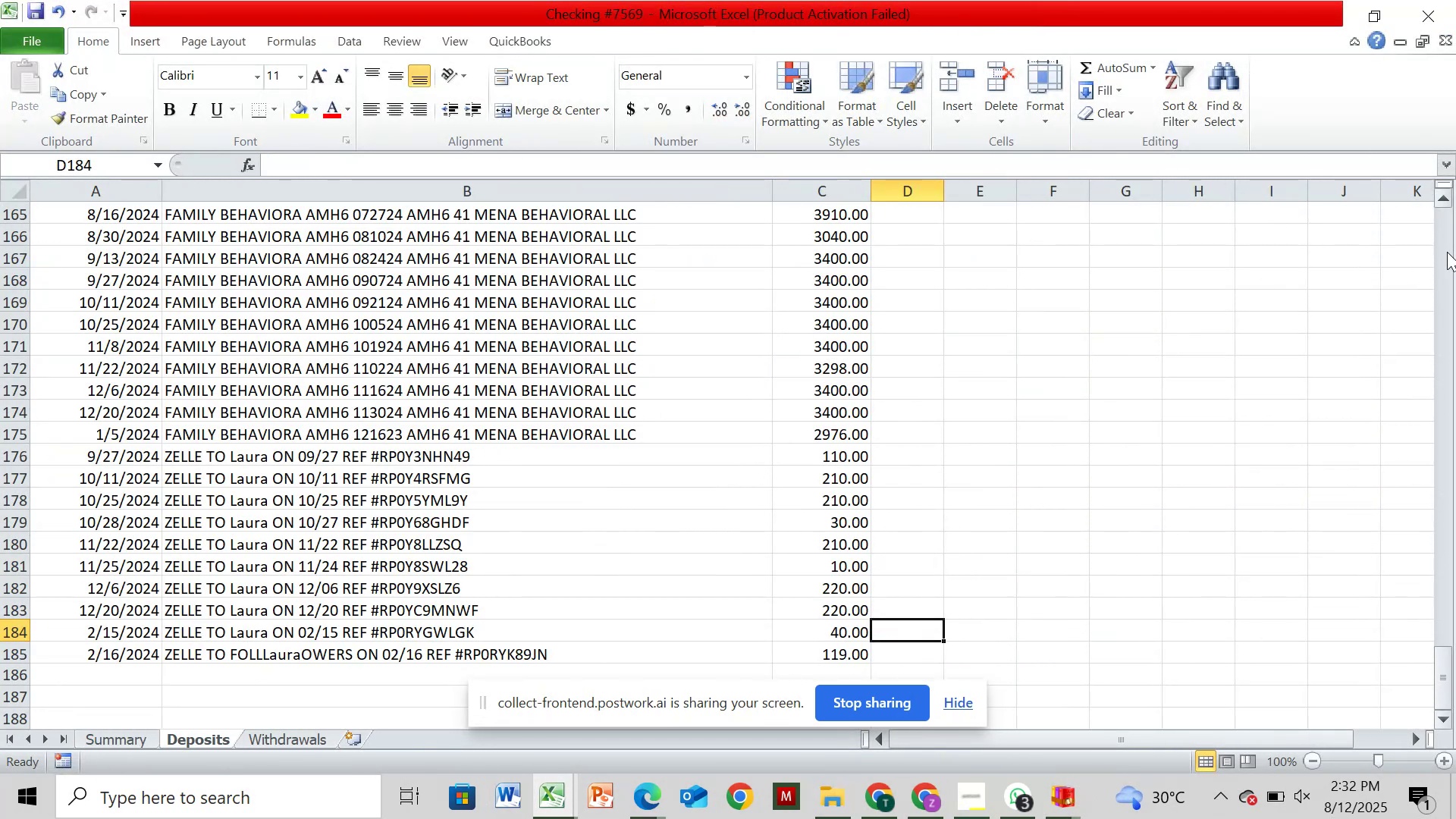 
left_click([1447, 252])
 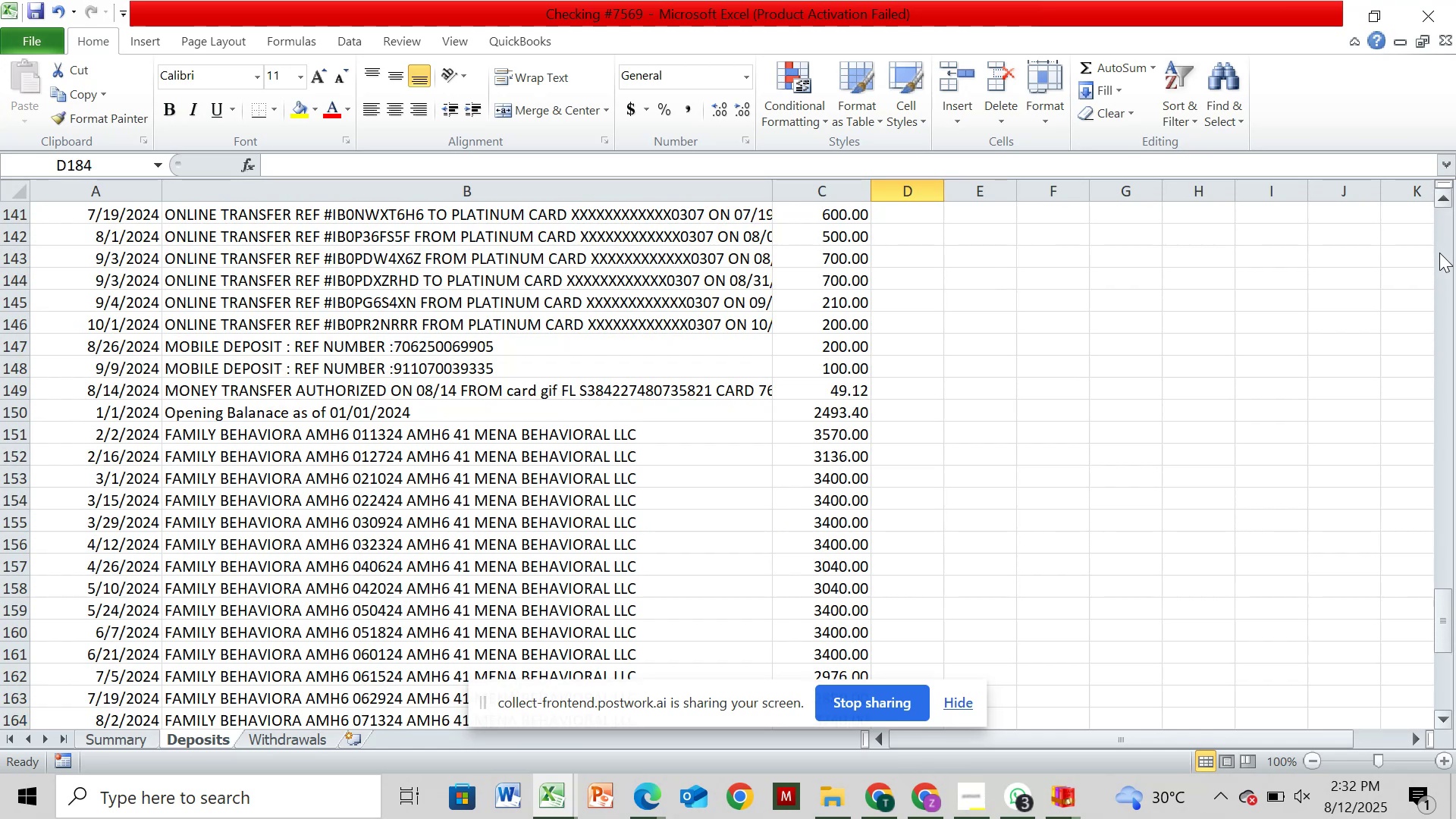 
left_click([1440, 230])
 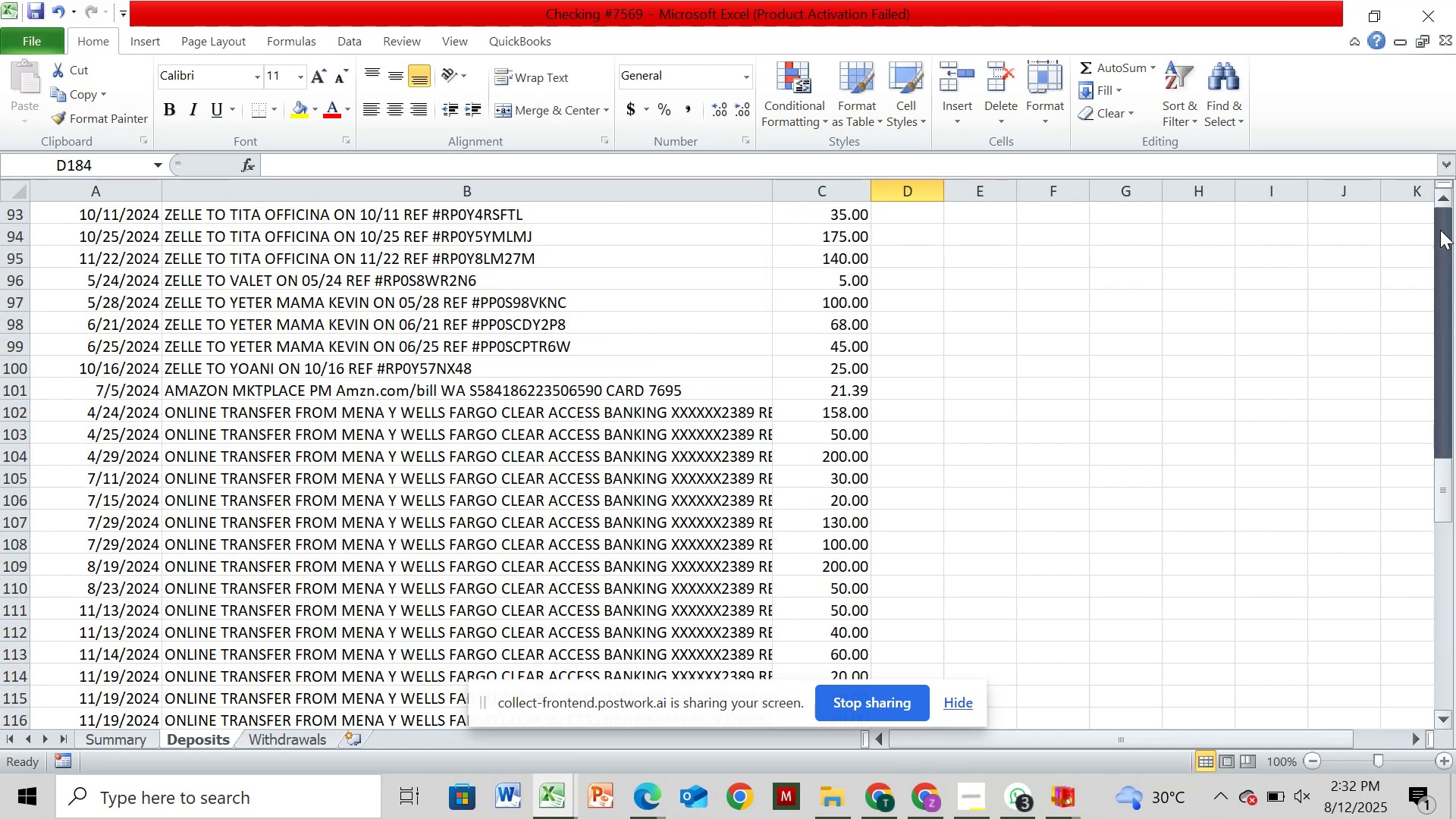 
double_click([1440, 230])
 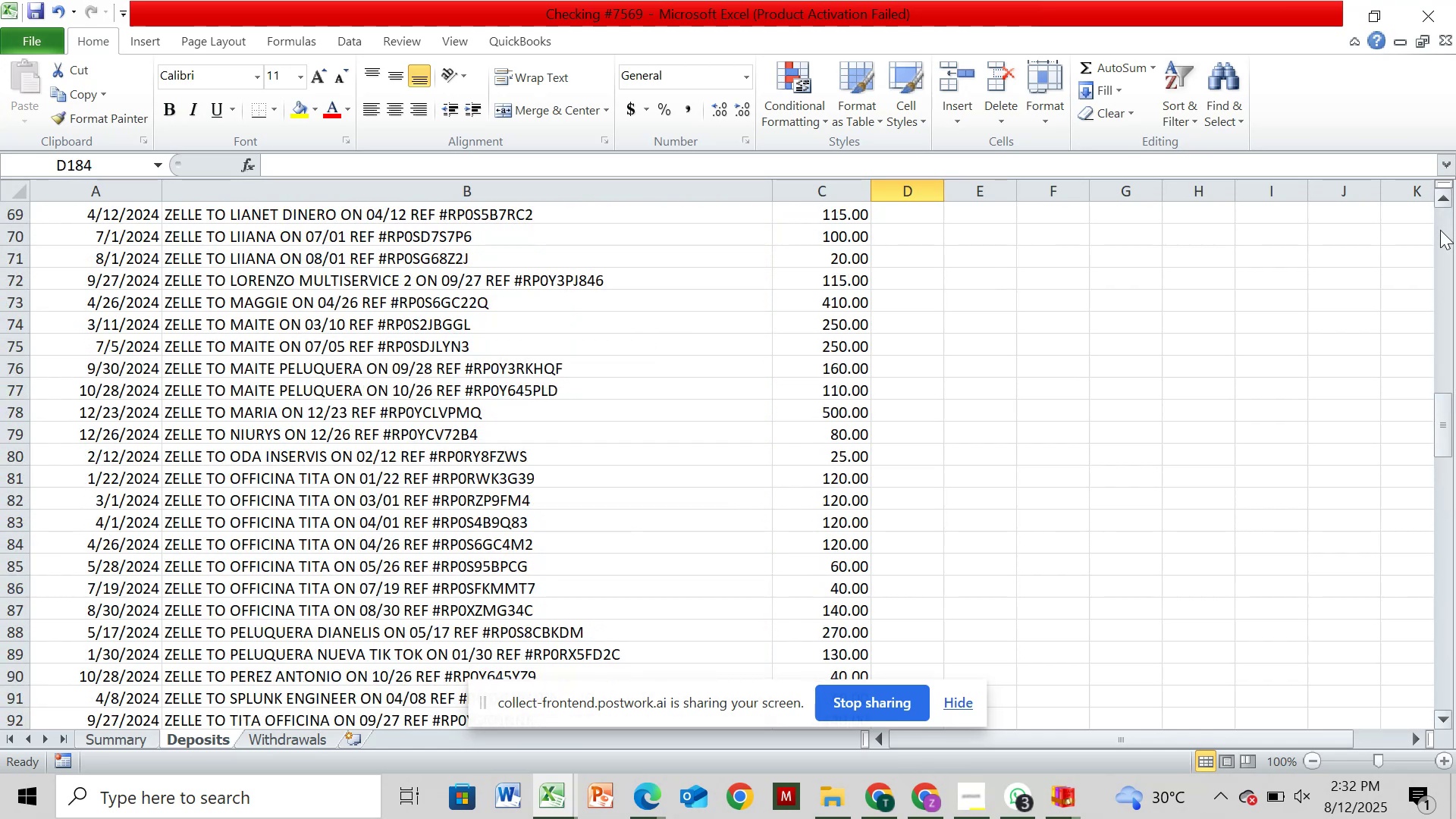 
triple_click([1440, 230])
 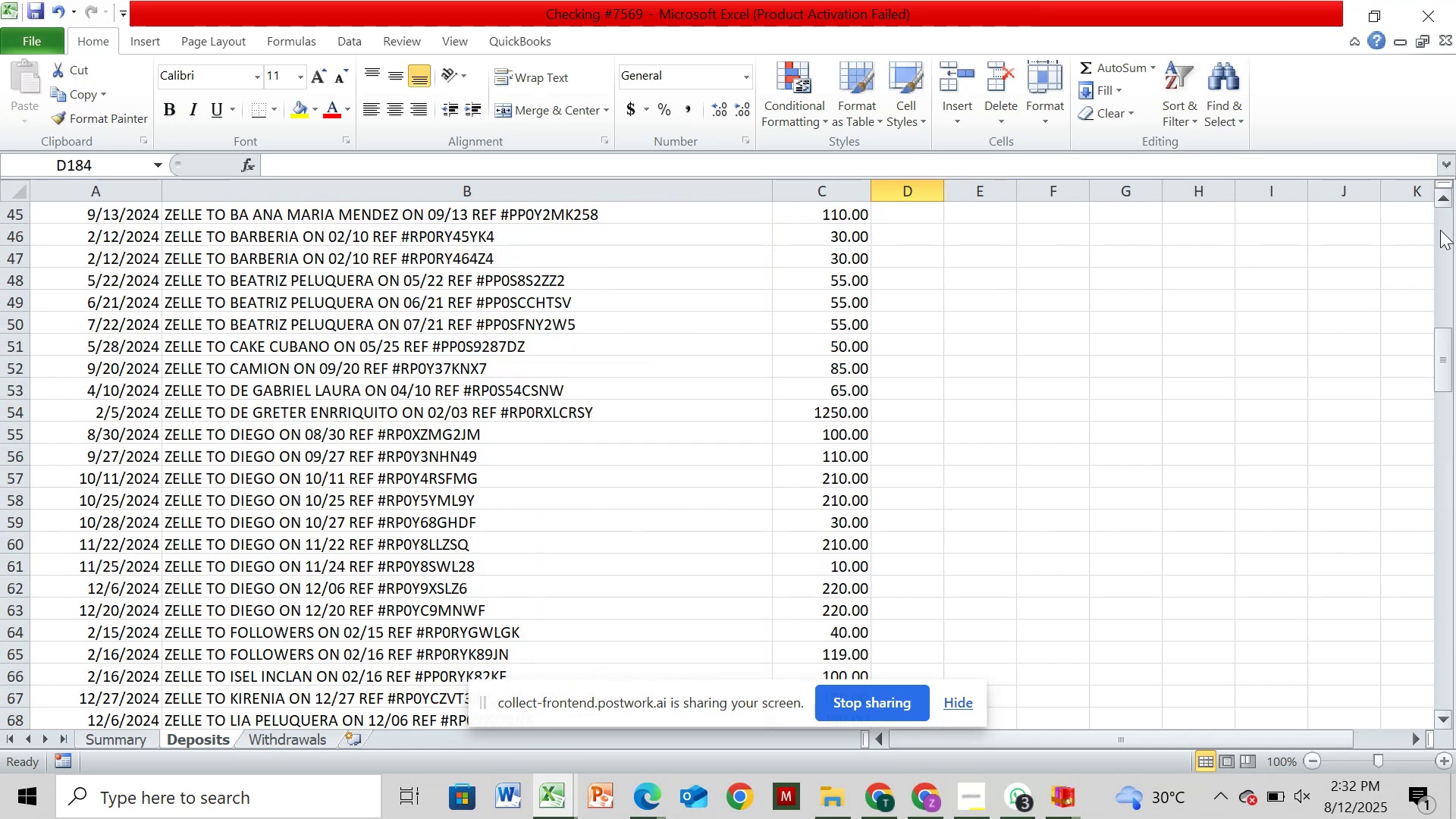 
triple_click([1440, 230])
 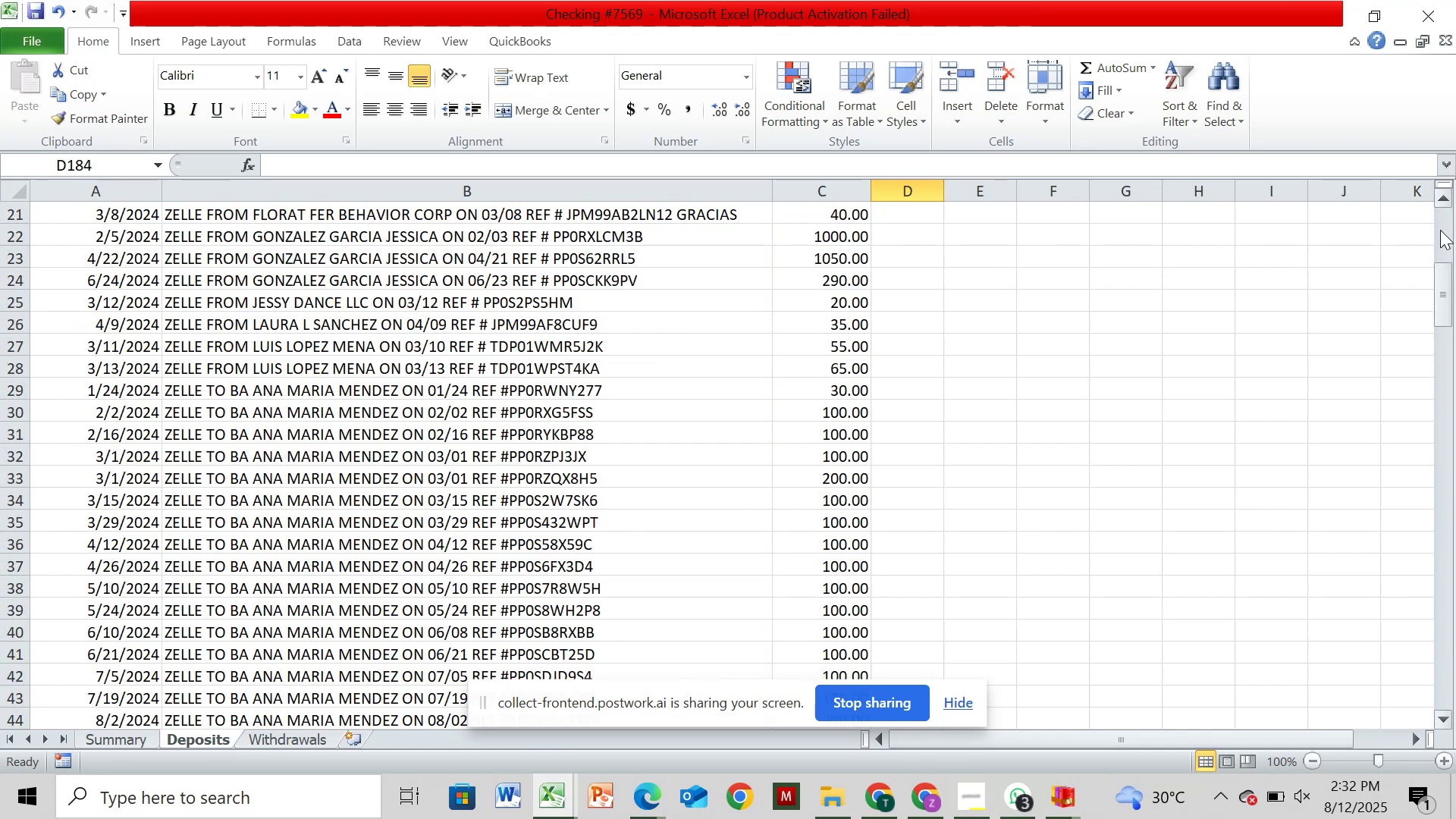 
triple_click([1440, 230])
 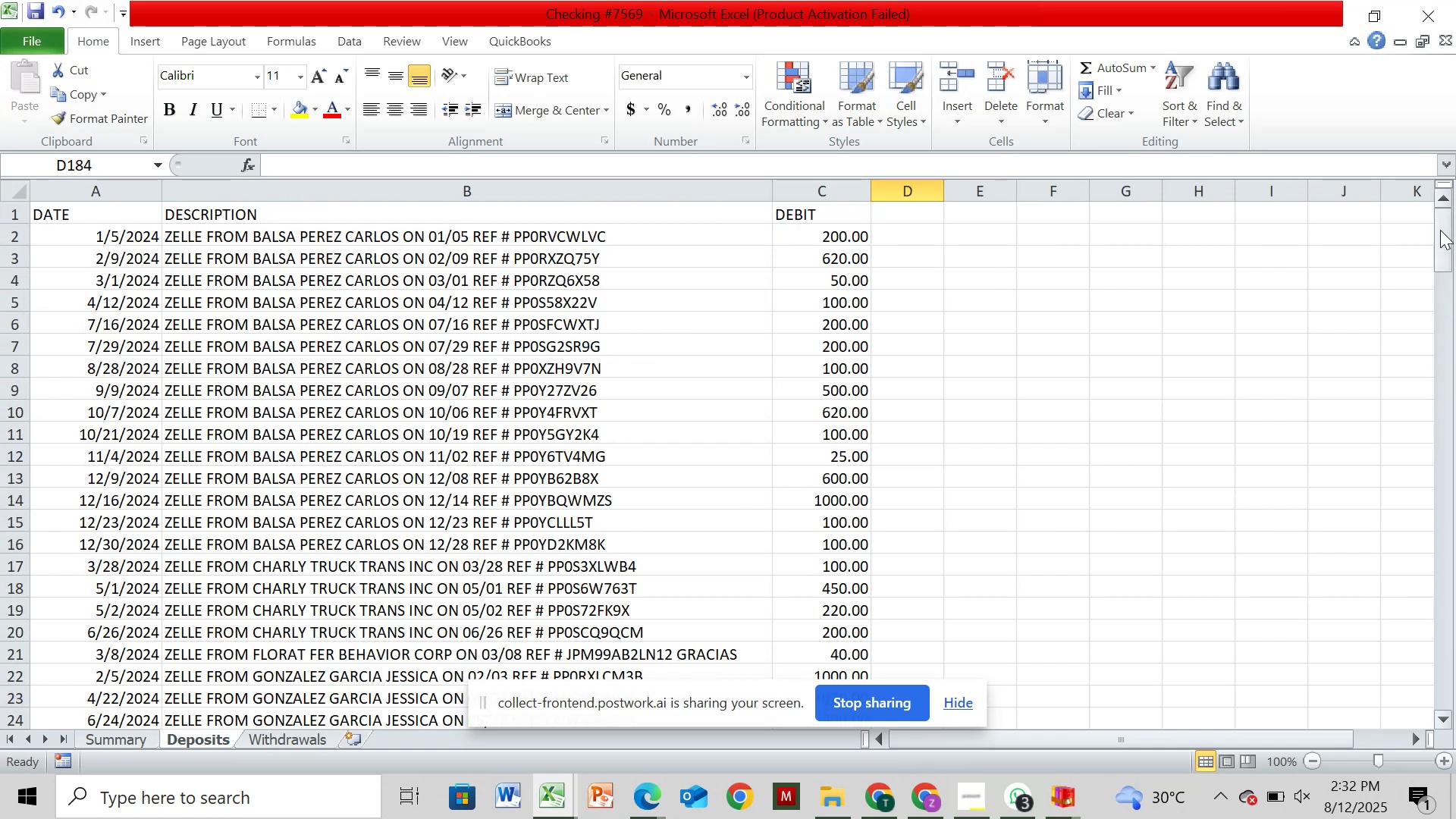 
triple_click([1440, 230])
 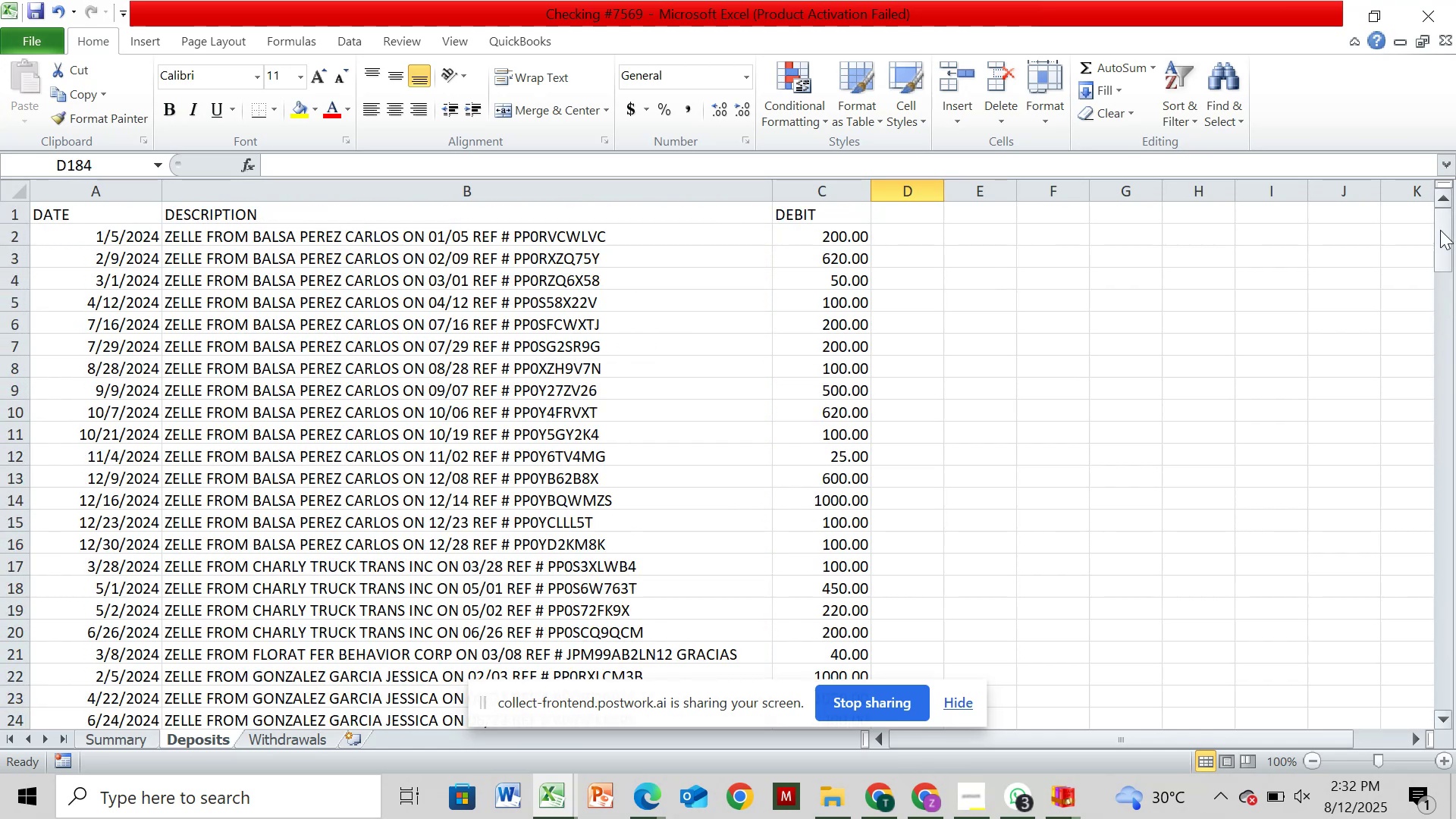 
triple_click([1440, 230])
 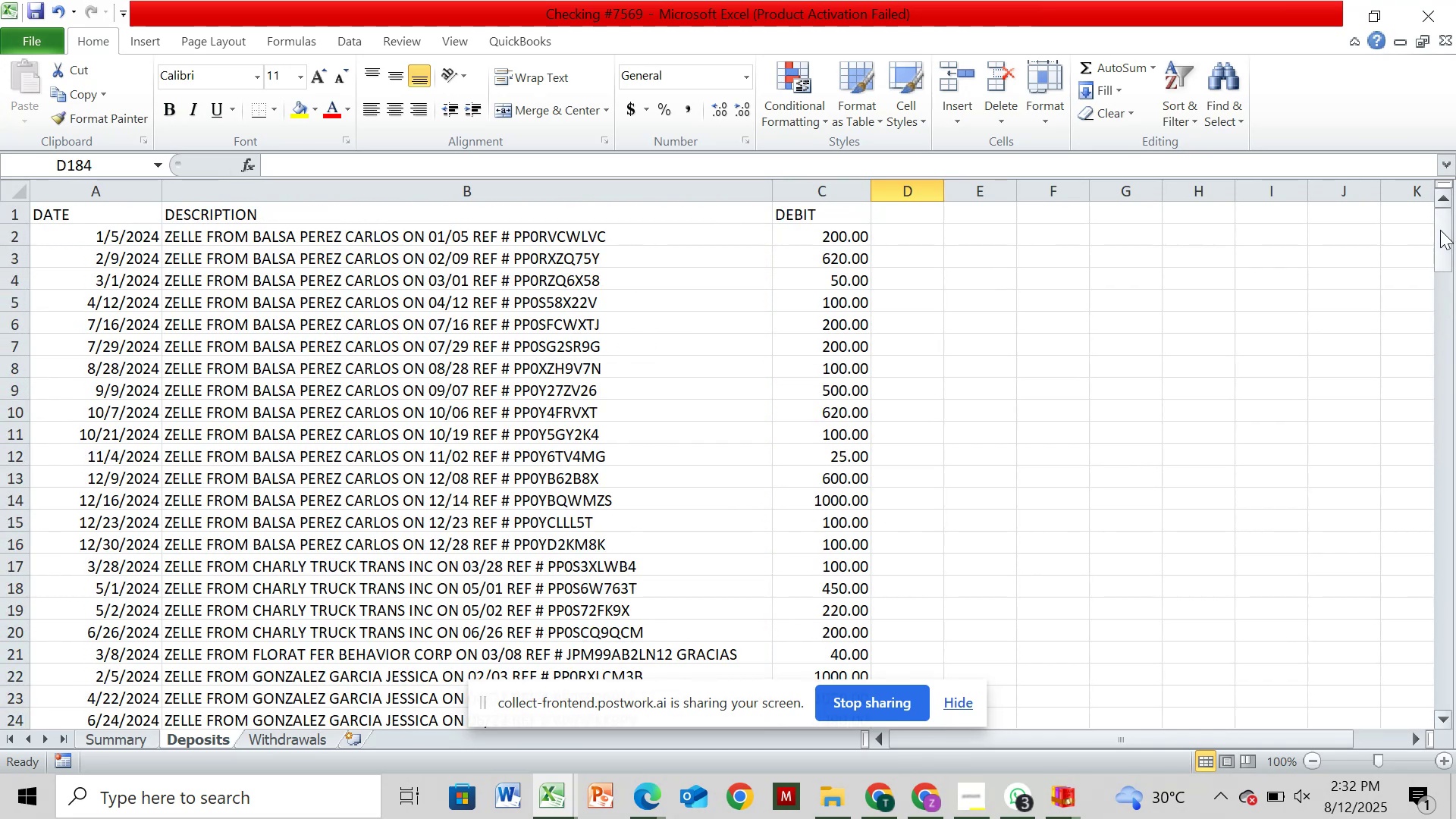 
triple_click([1440, 230])
 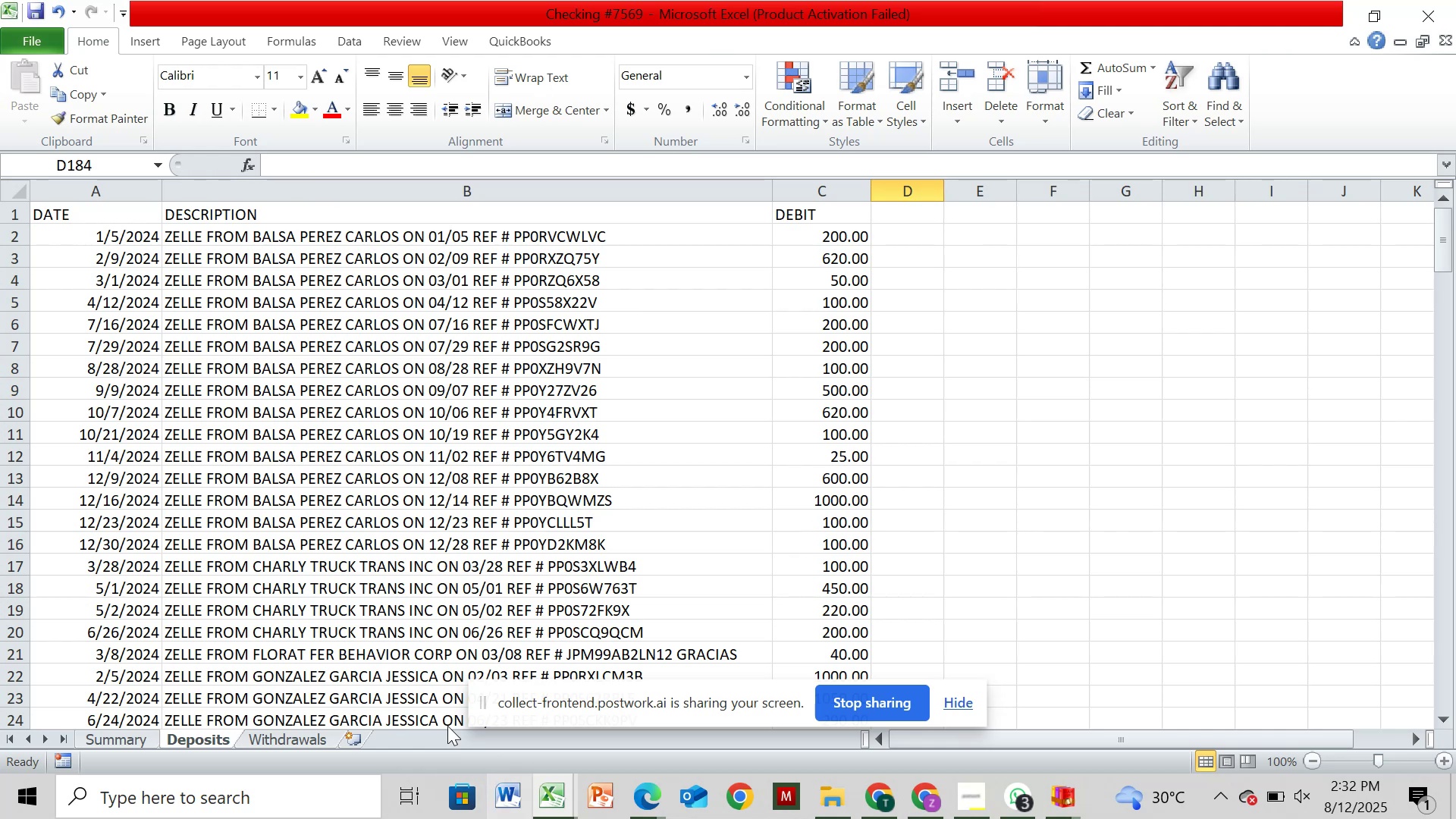 
wait(6.14)
 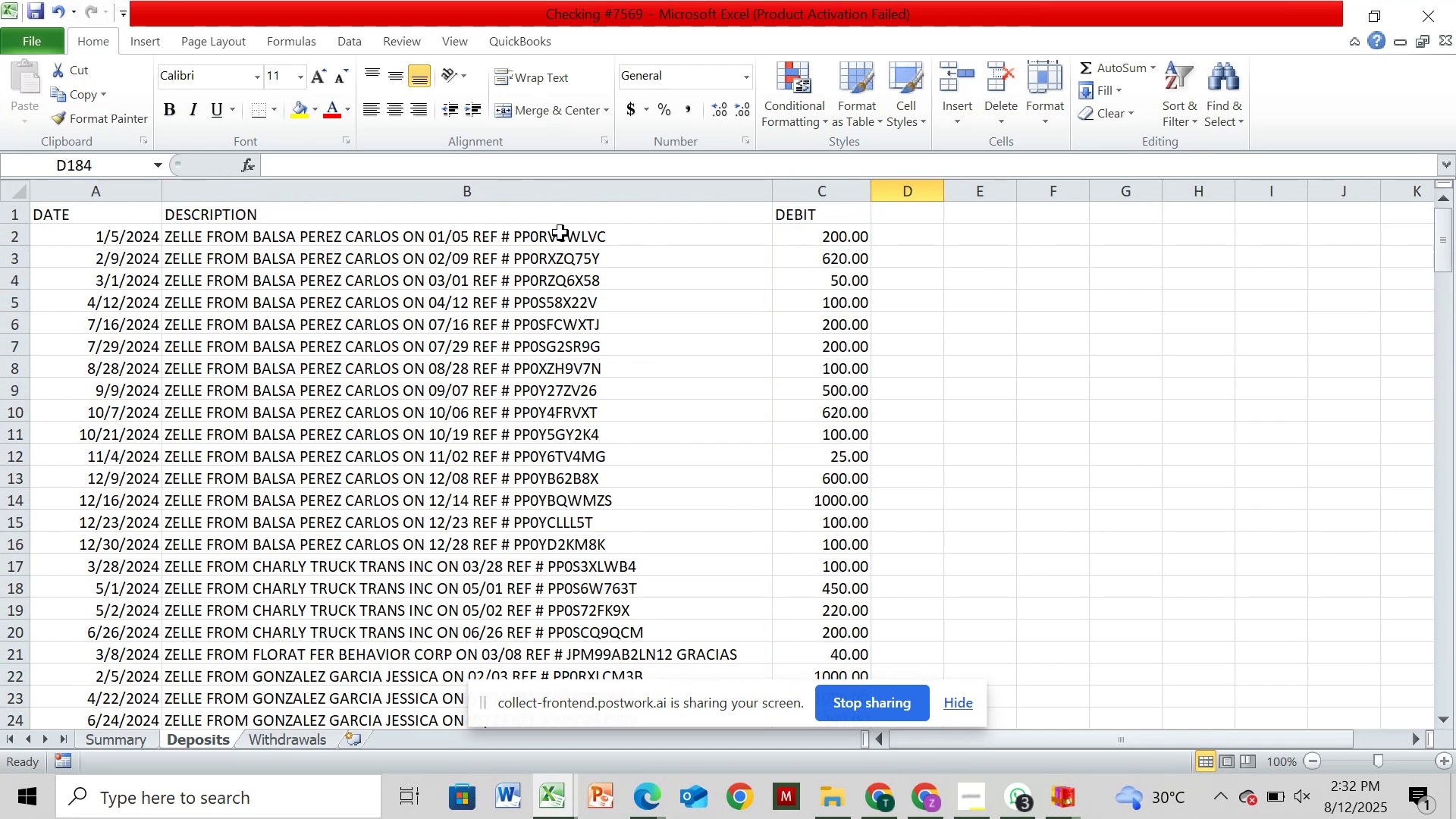 
left_click([130, 741])
 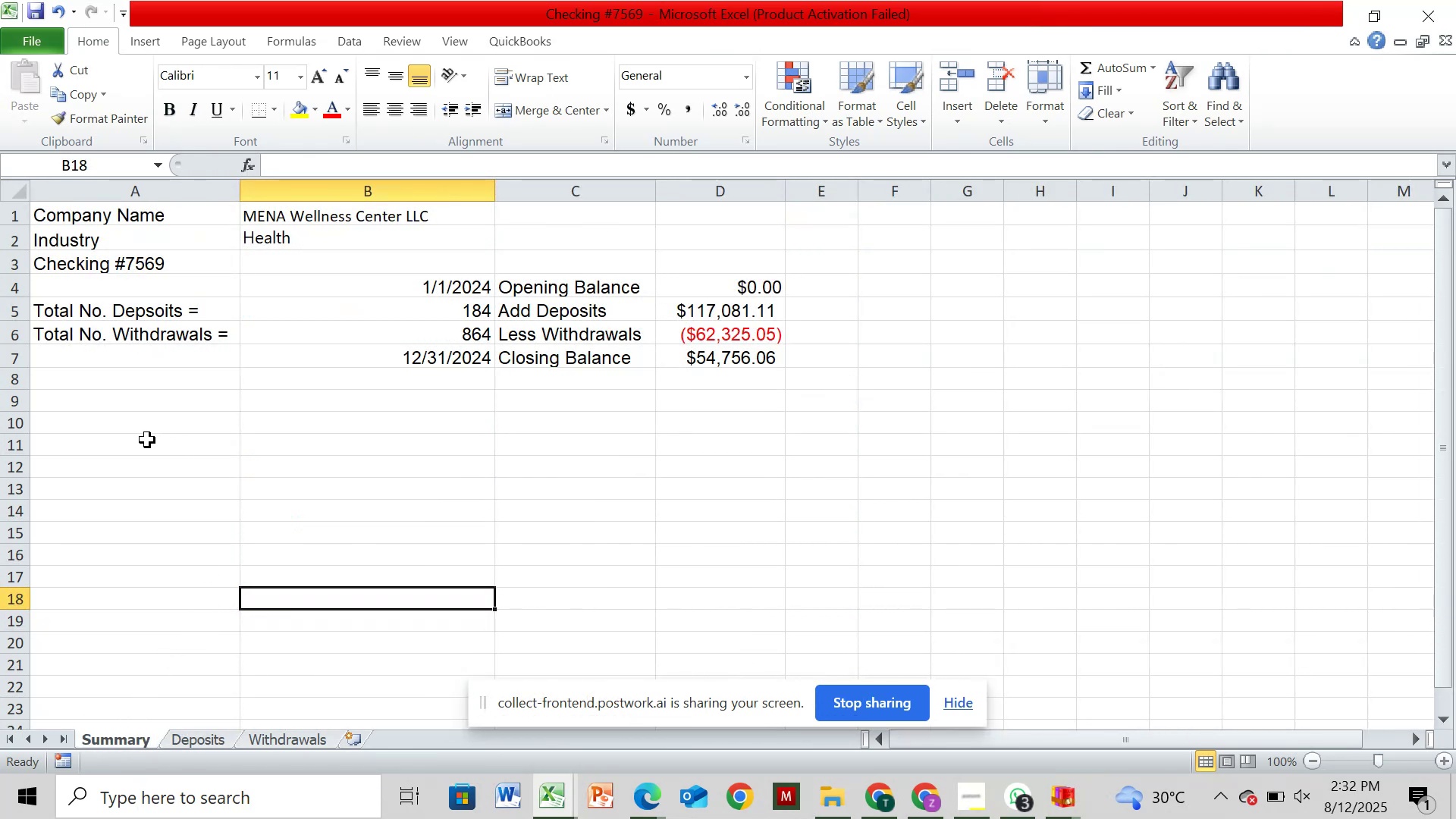 
wait(12.37)
 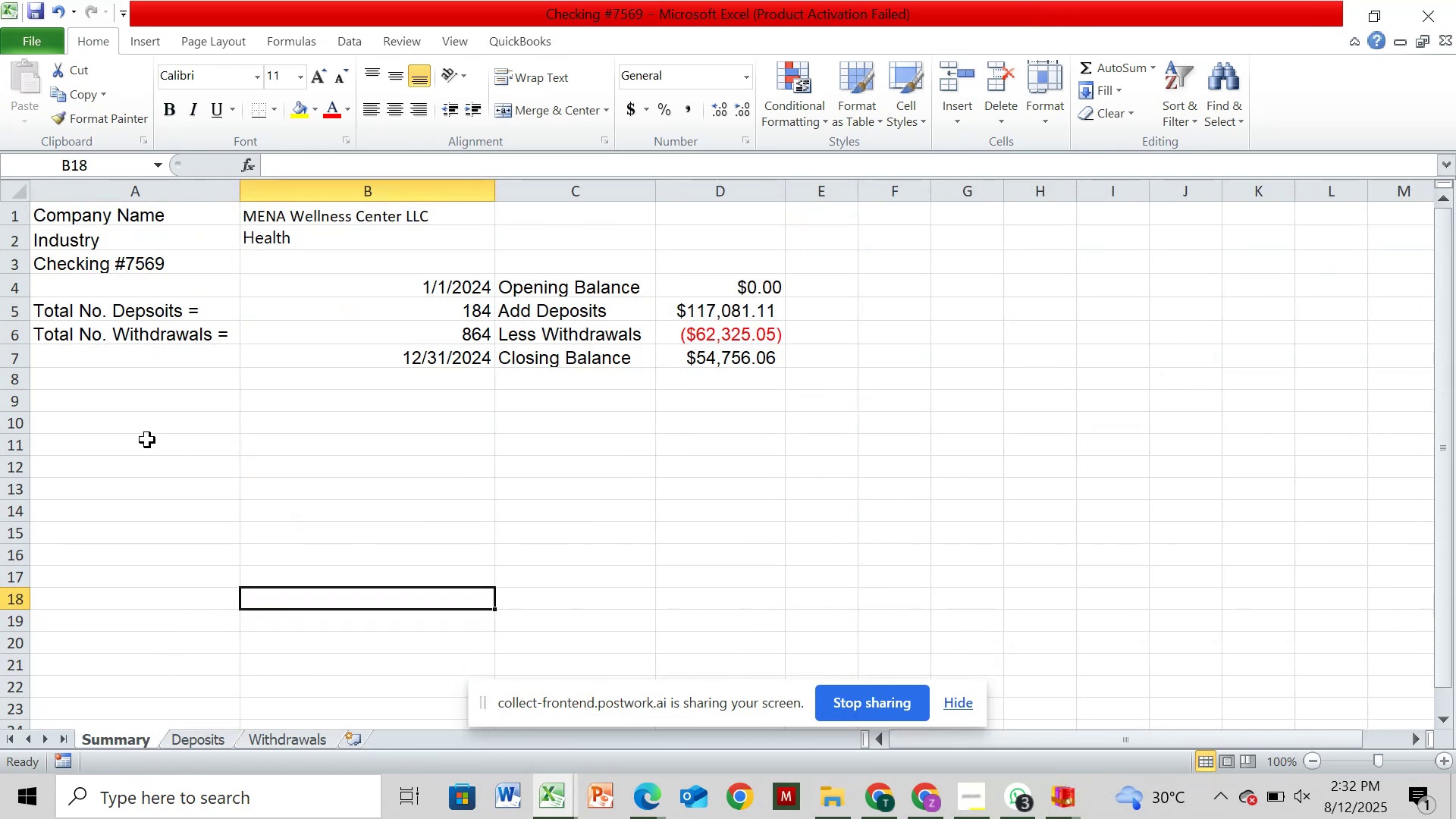 
left_click([237, 733])
 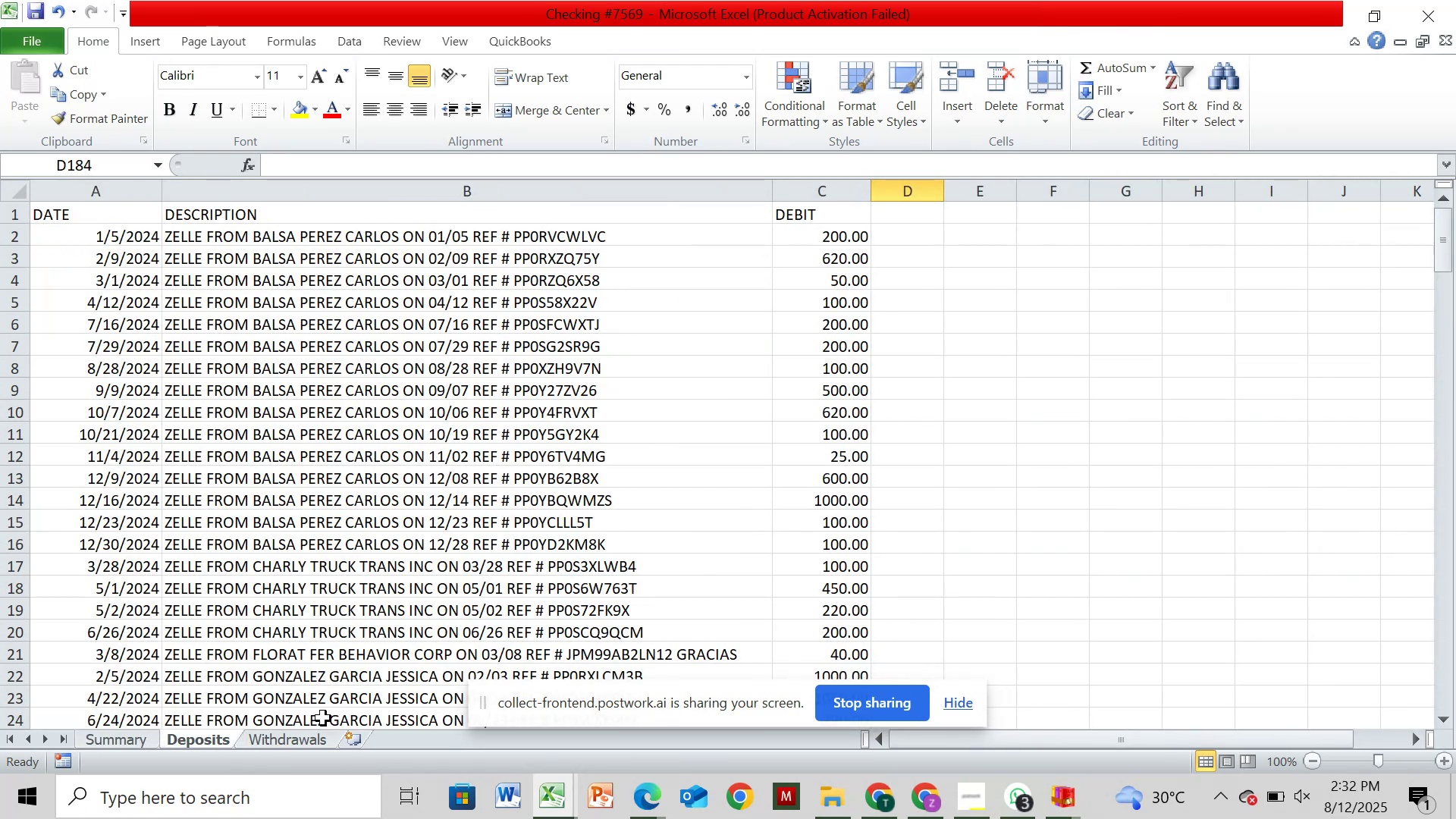 
wait(7.45)
 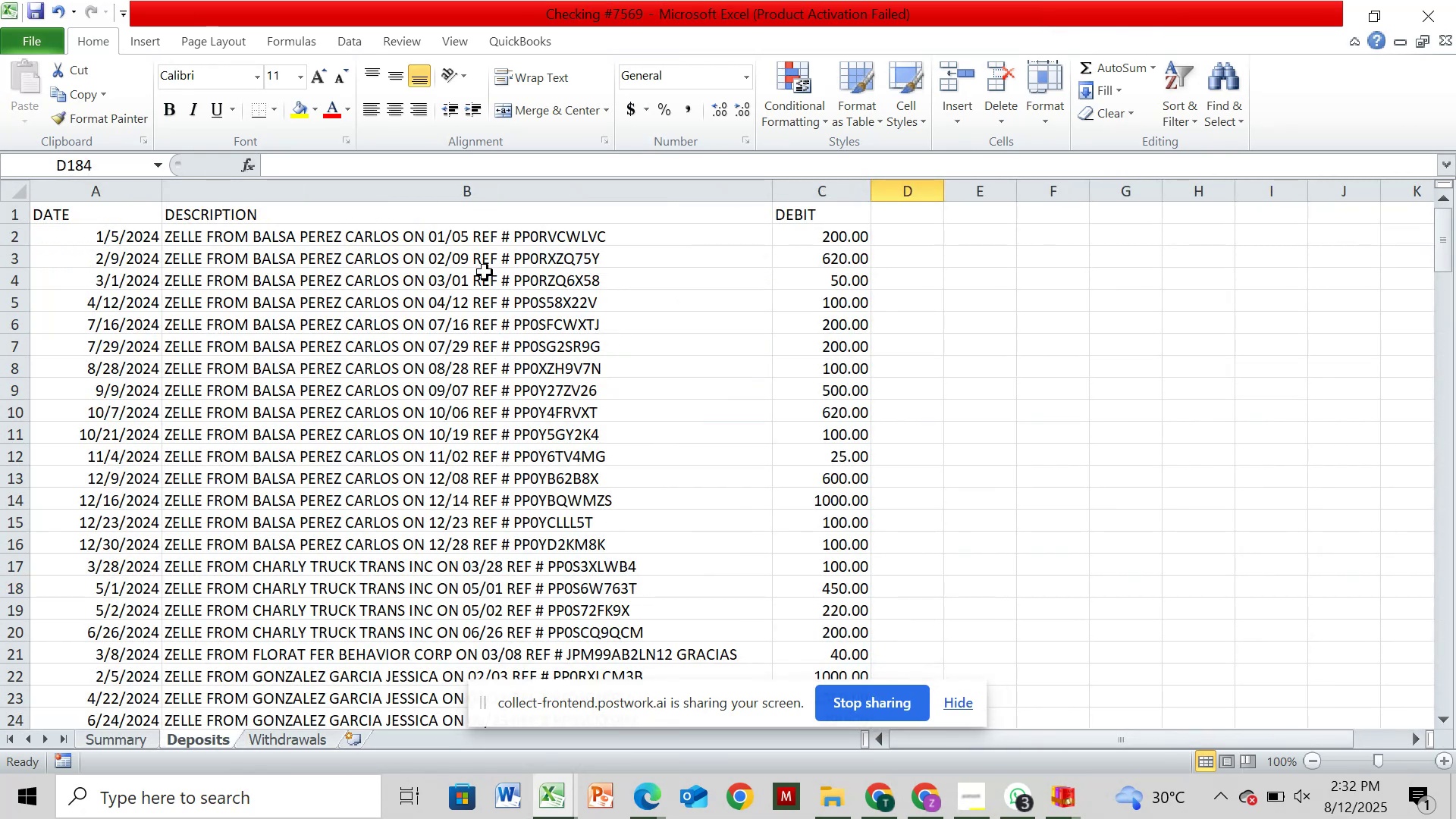 
left_click([150, 739])
 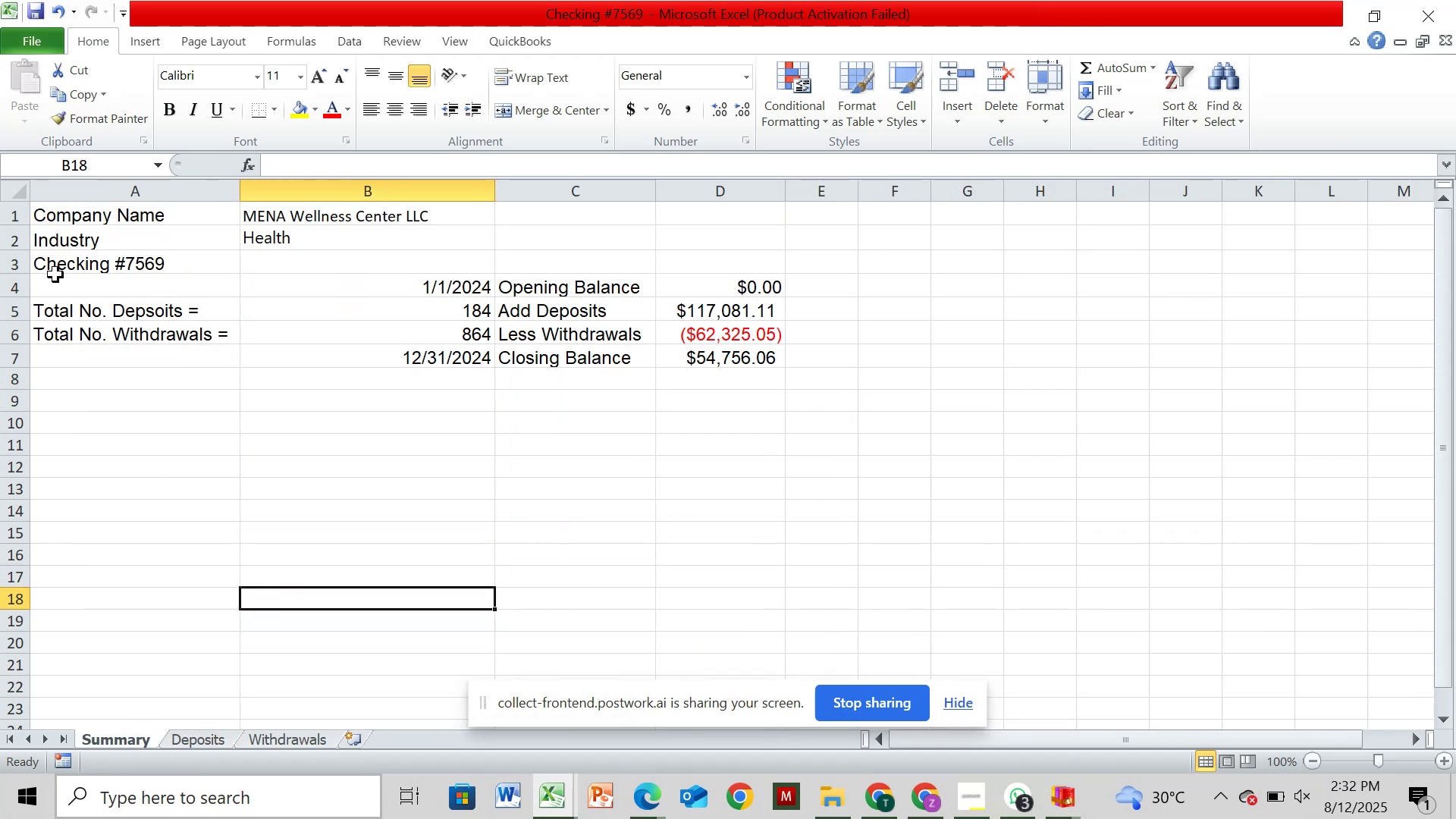 
left_click([49, 264])
 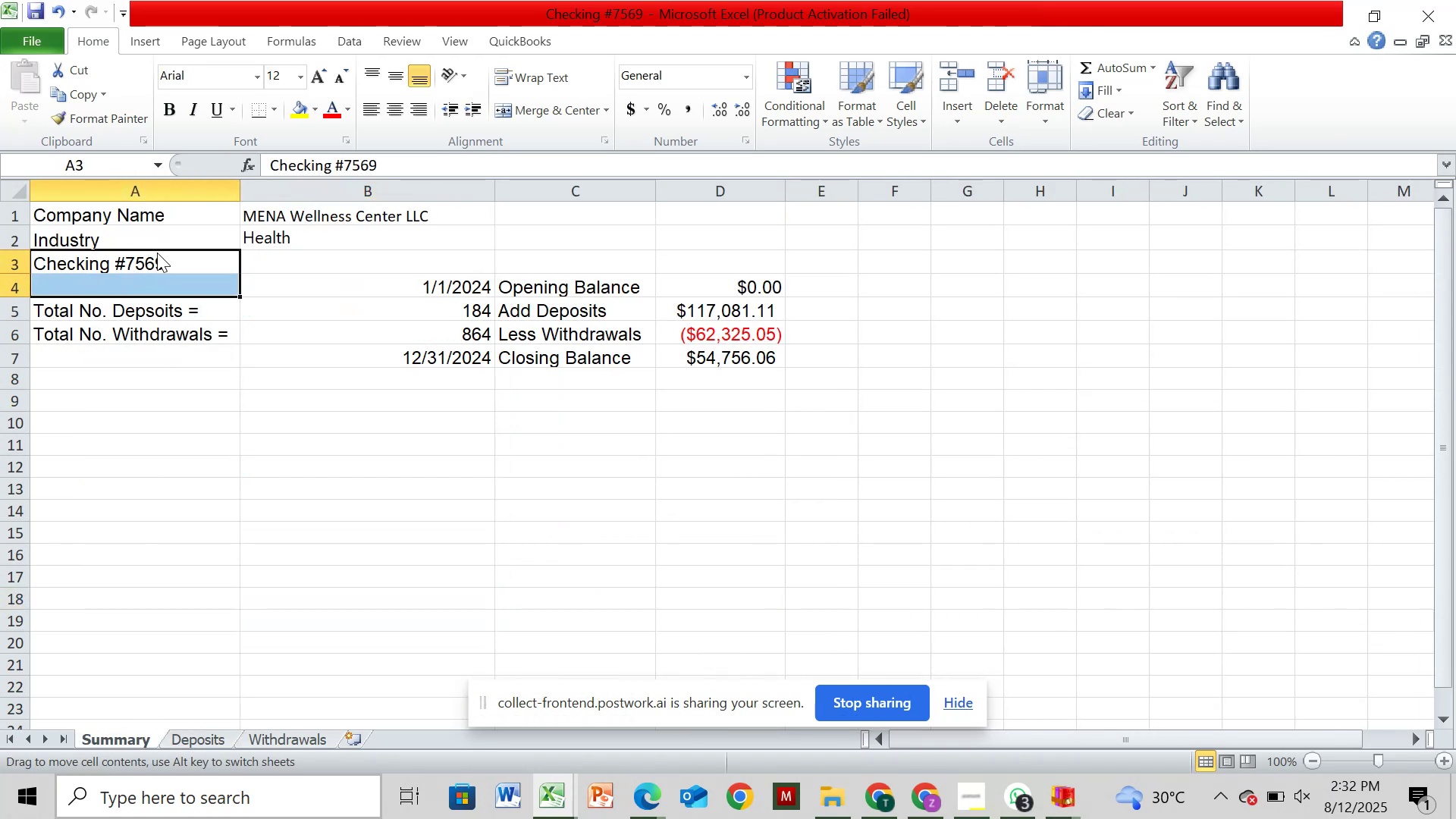 
left_click([174, 270])
 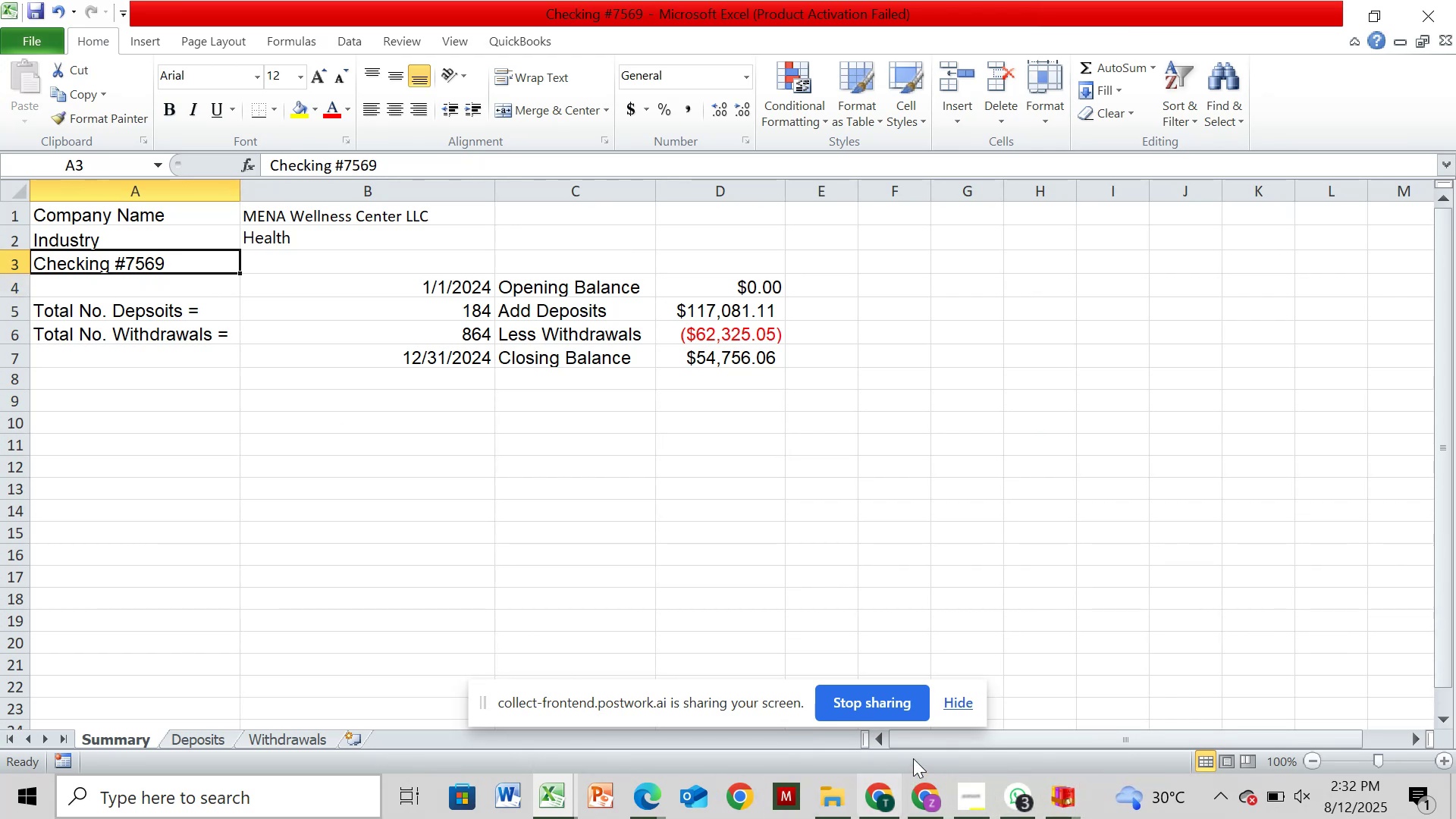 
left_click([927, 802])
 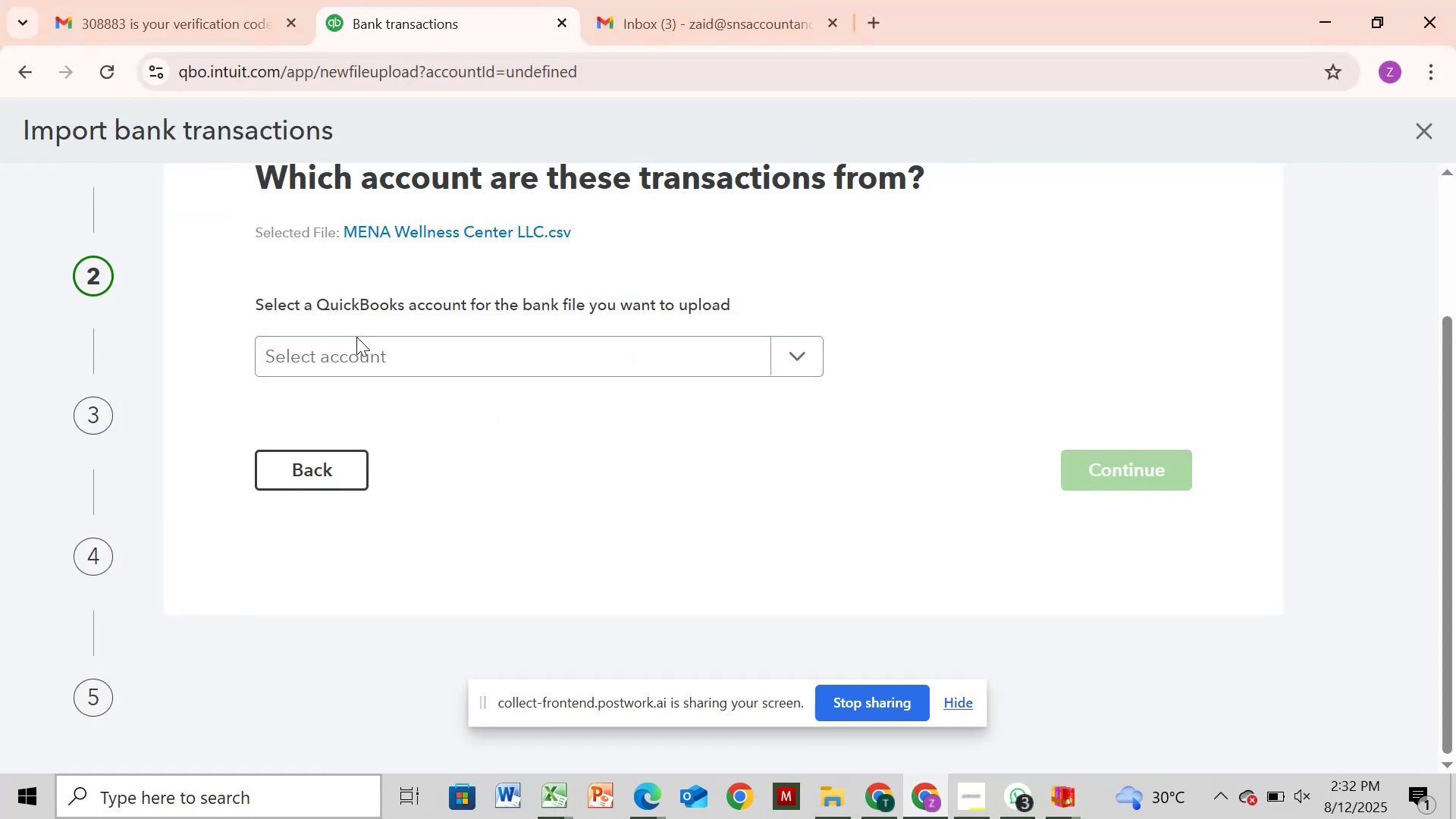 
left_click([356, 351])
 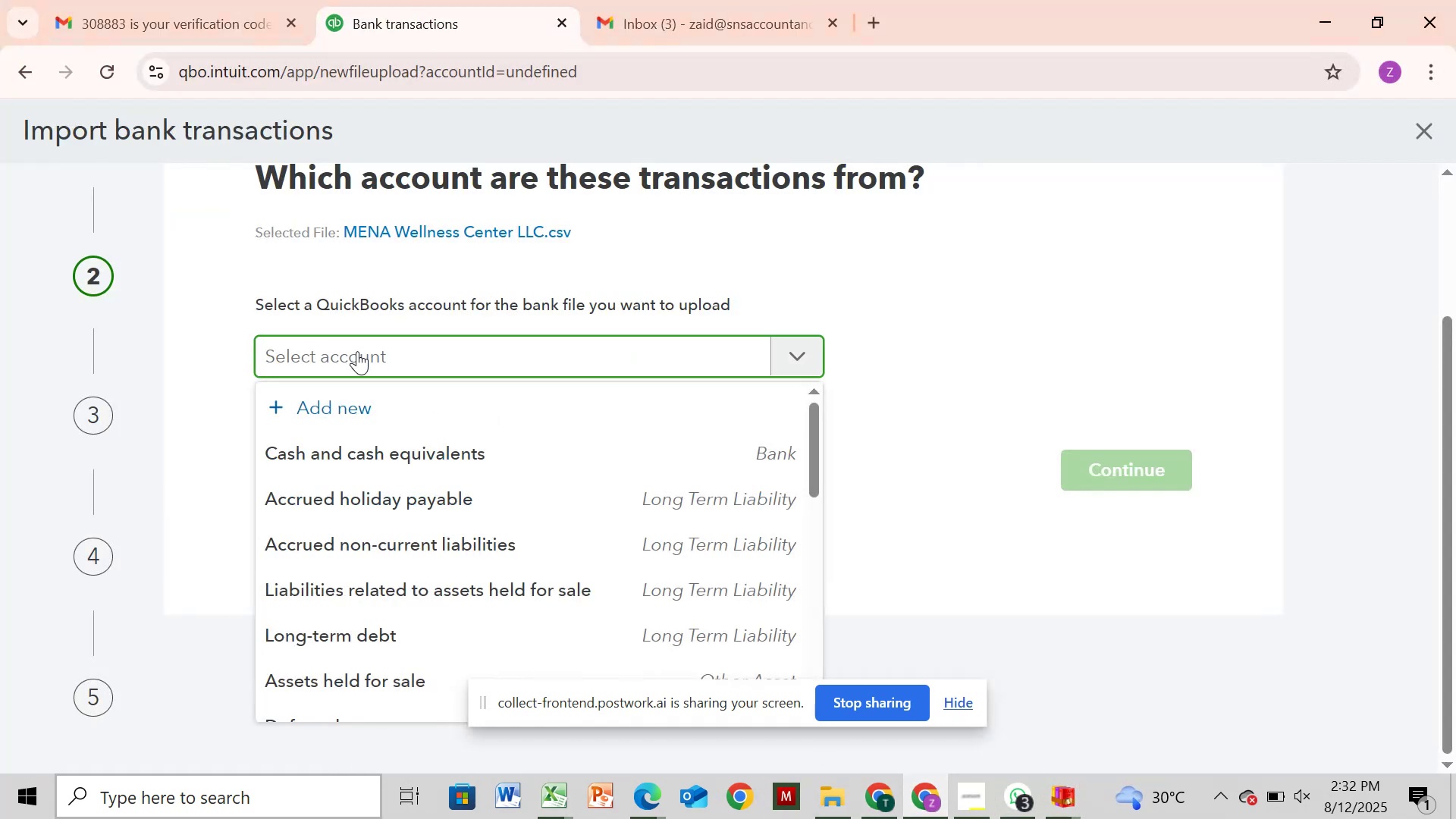 
type(CHECK)
key(Backspace)
key(Backspace)
key(Backspace)
key(Backspace)
type(hecki)
 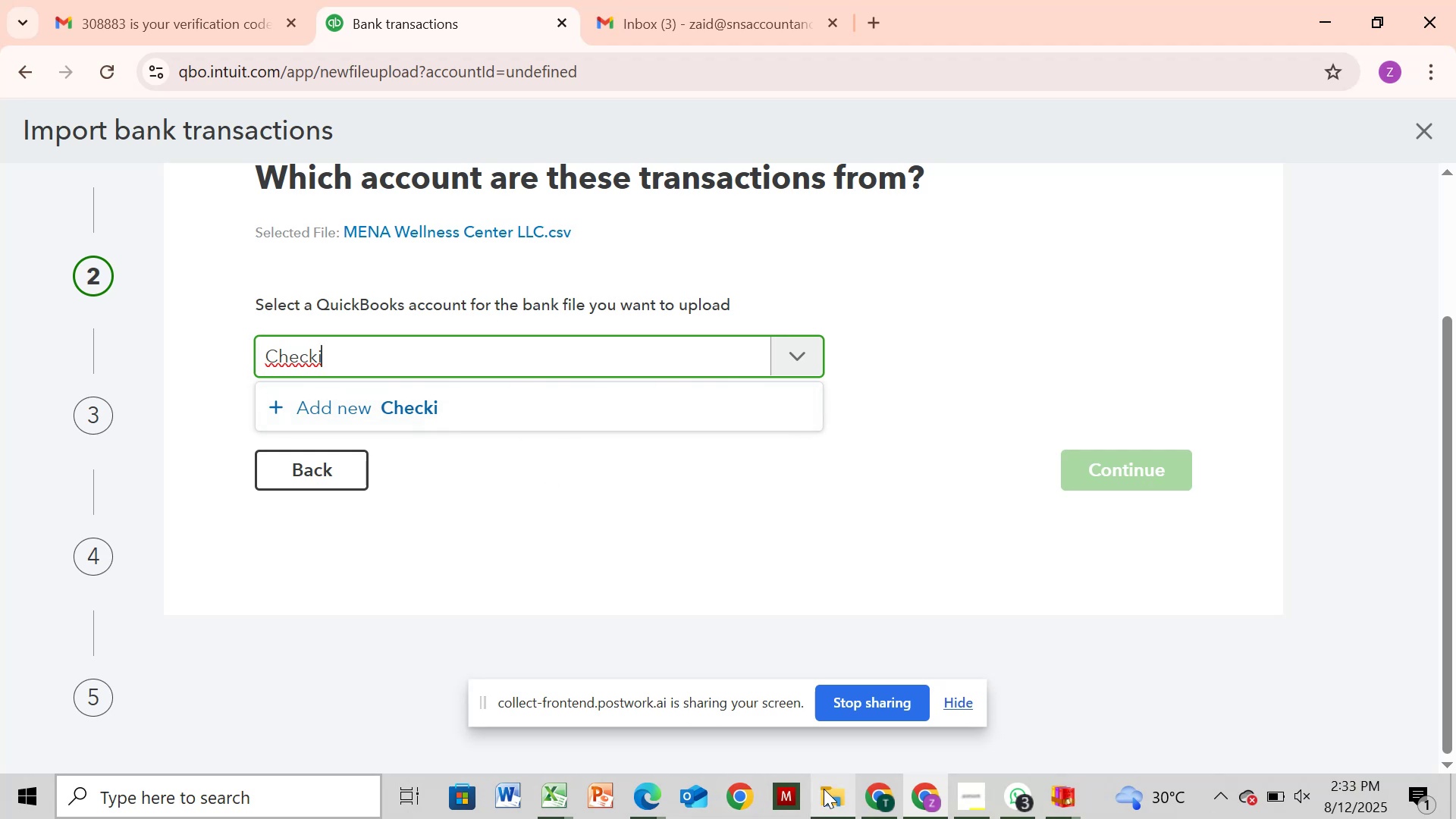 
wait(6.37)
 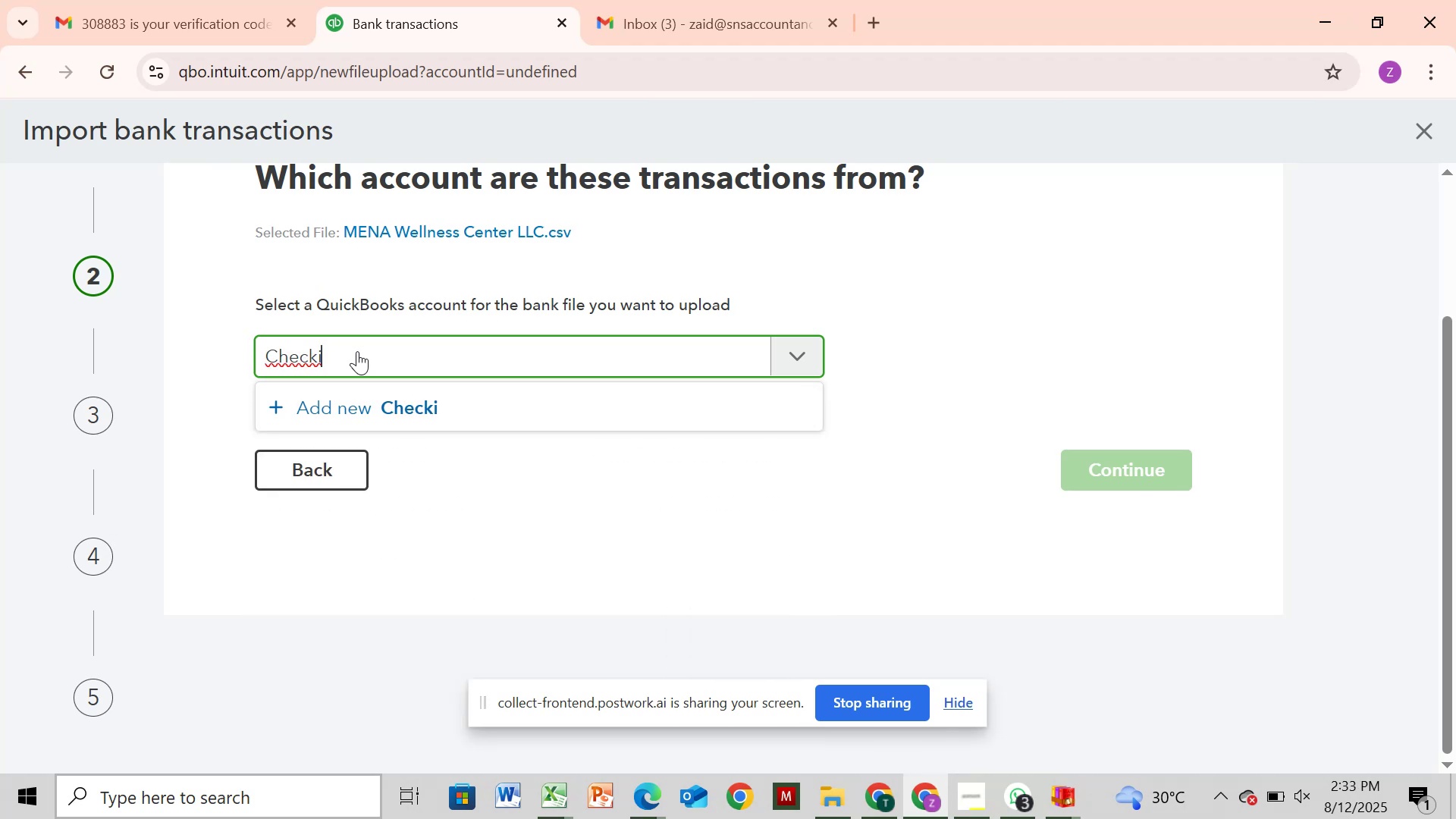 
left_click([403, 353])
 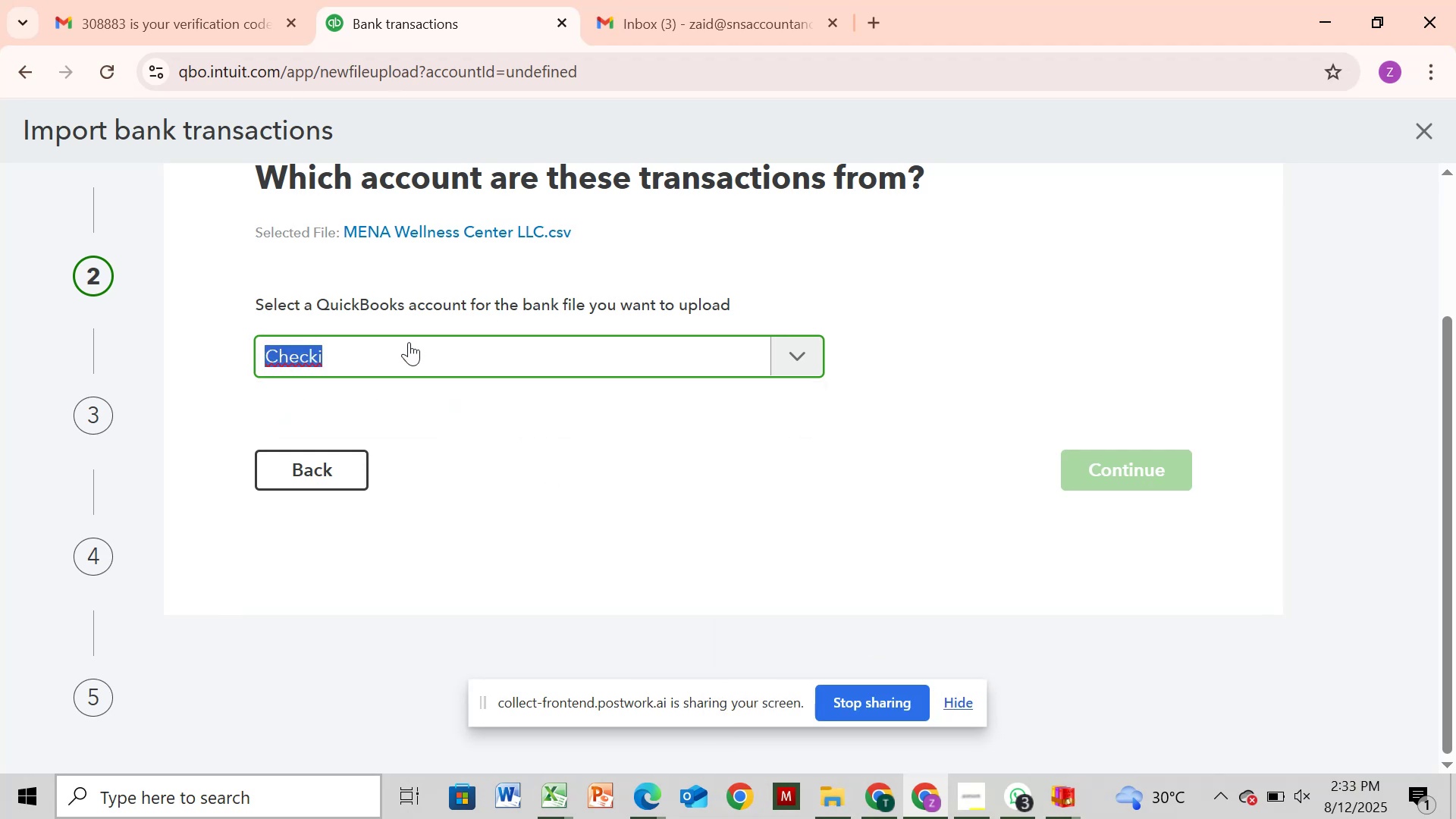 
key(Backspace)
type(mem)
key(Backspace)
type(na)
 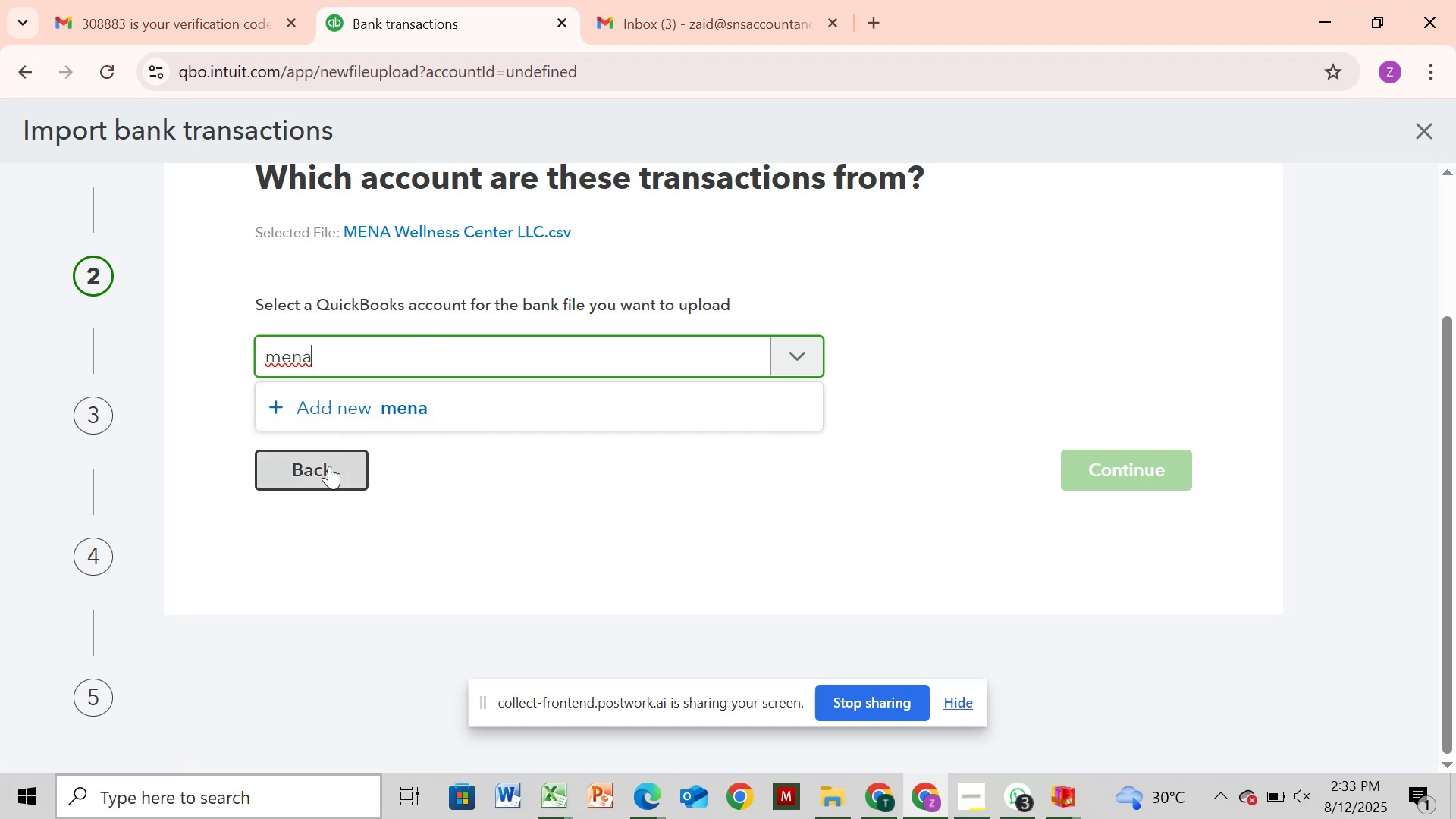 
wait(16.88)
 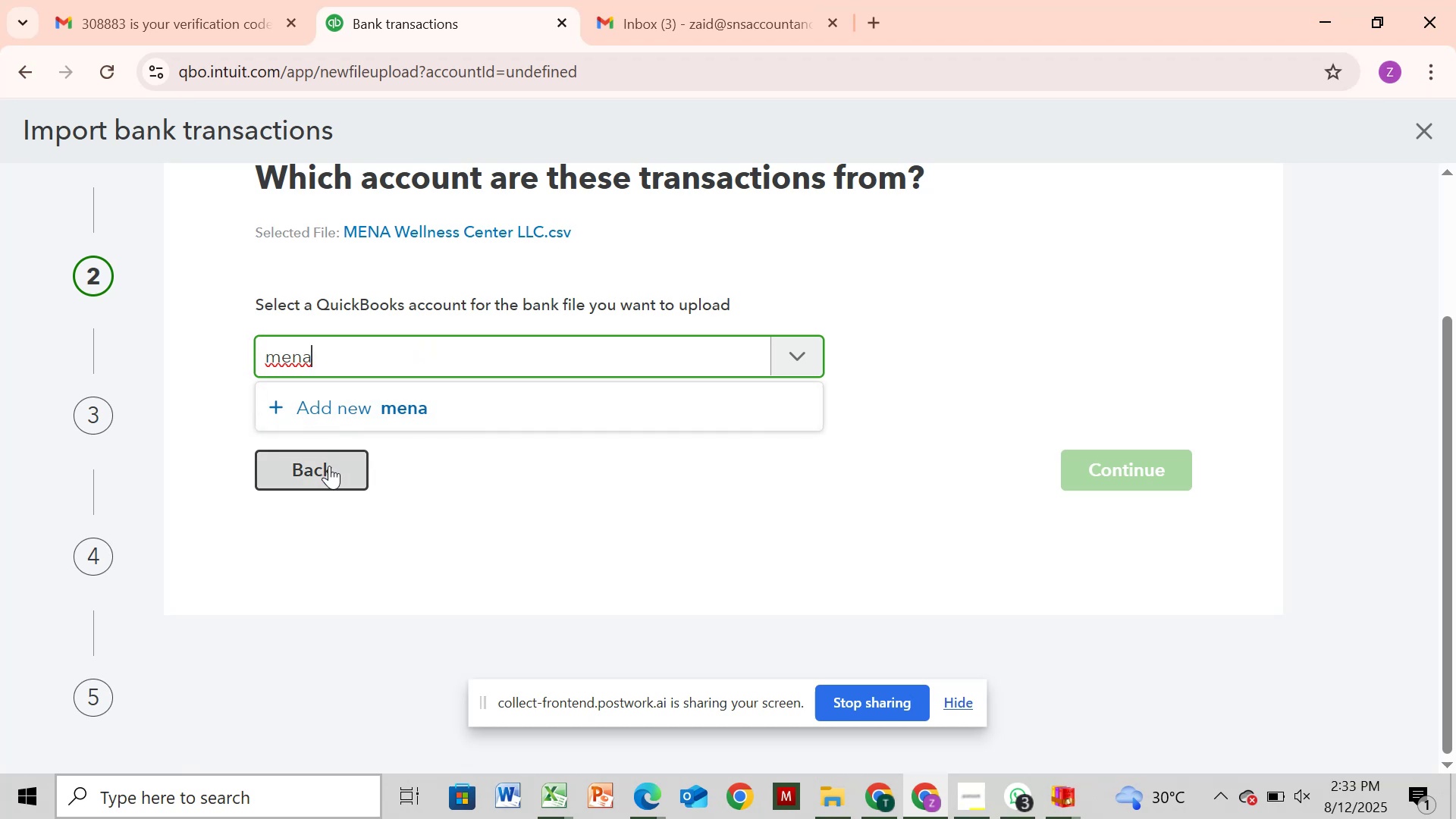 
left_click([1455, 197])
 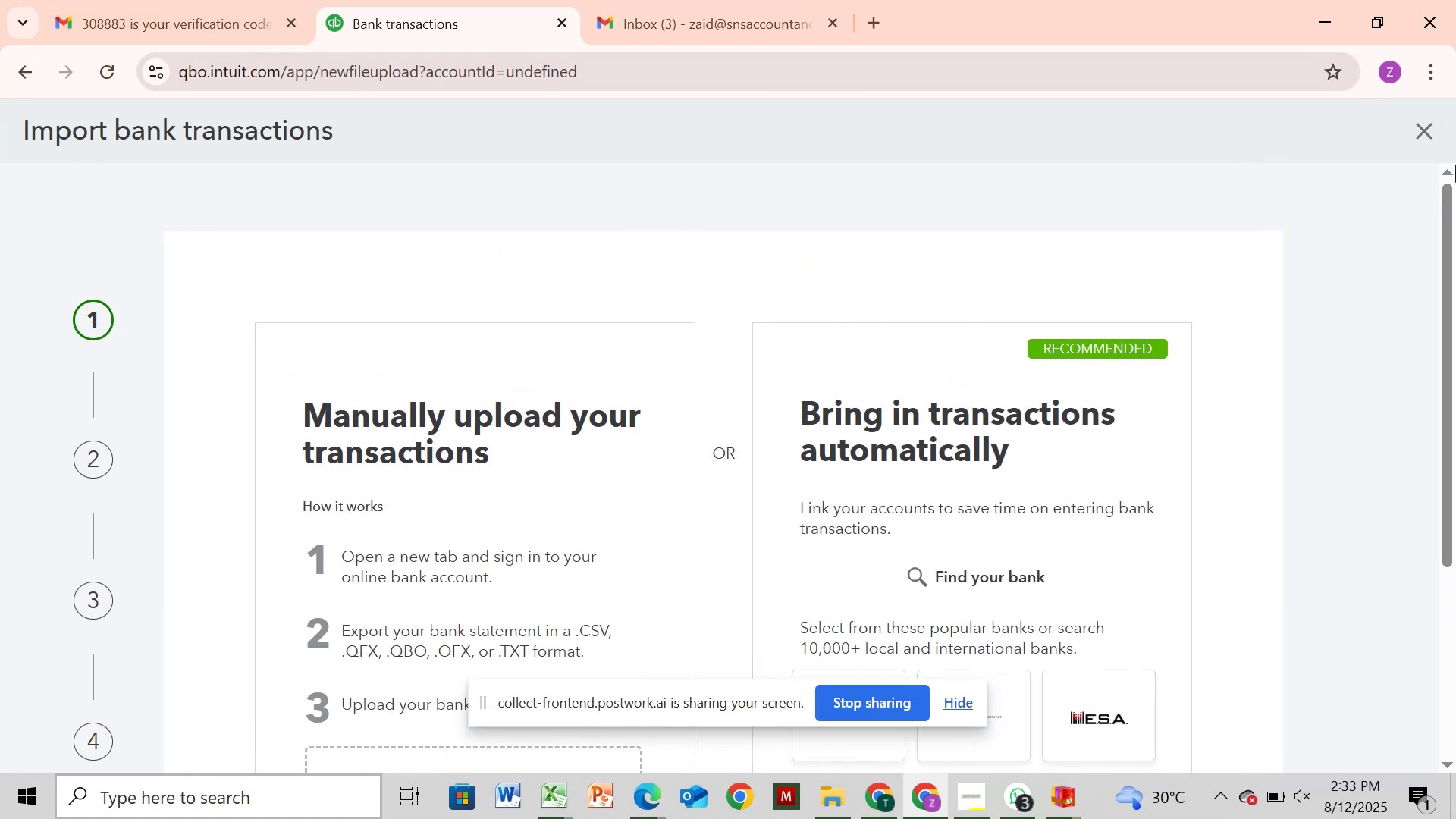 
wait(5.49)
 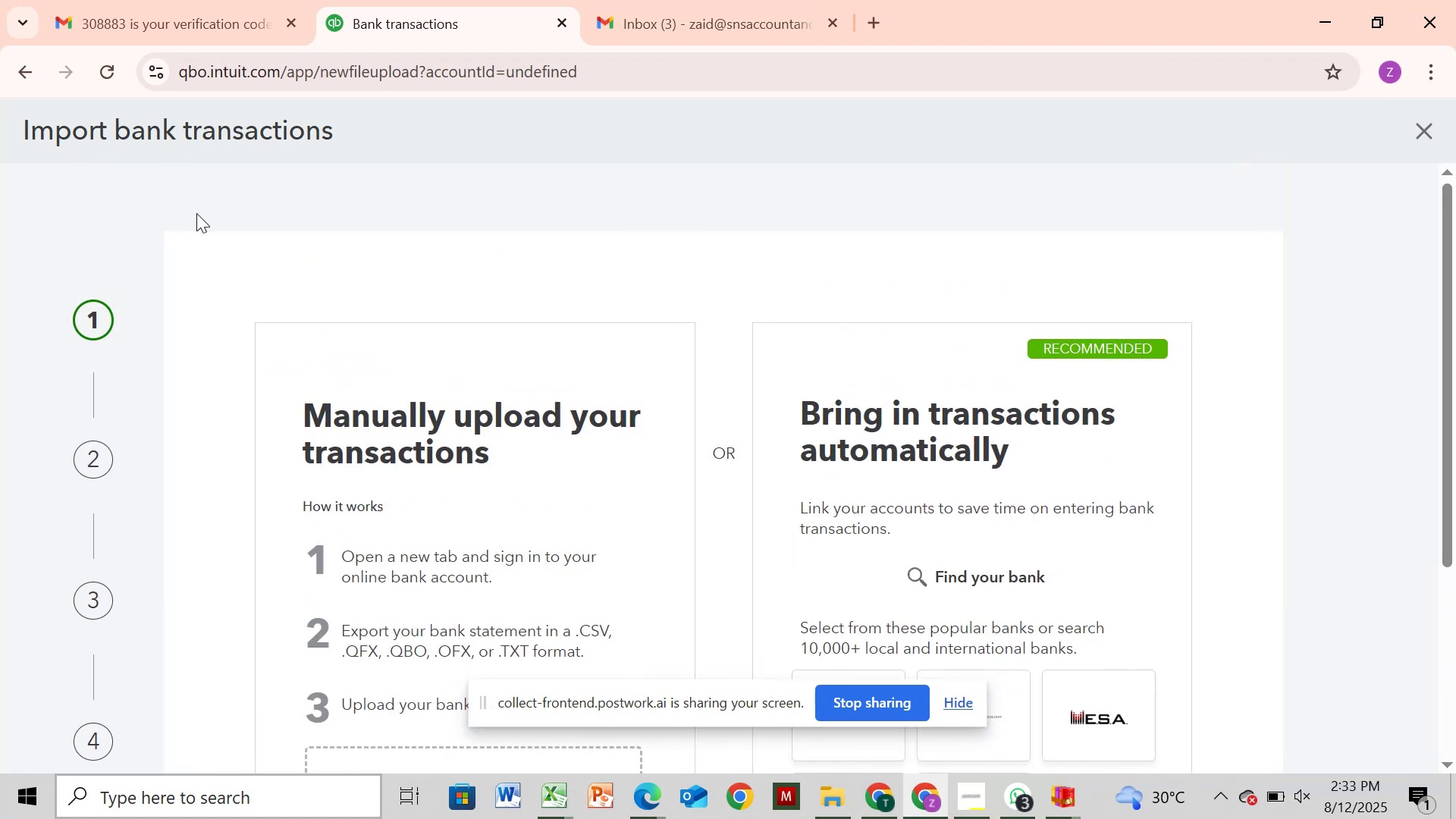 
left_click([1430, 136])
 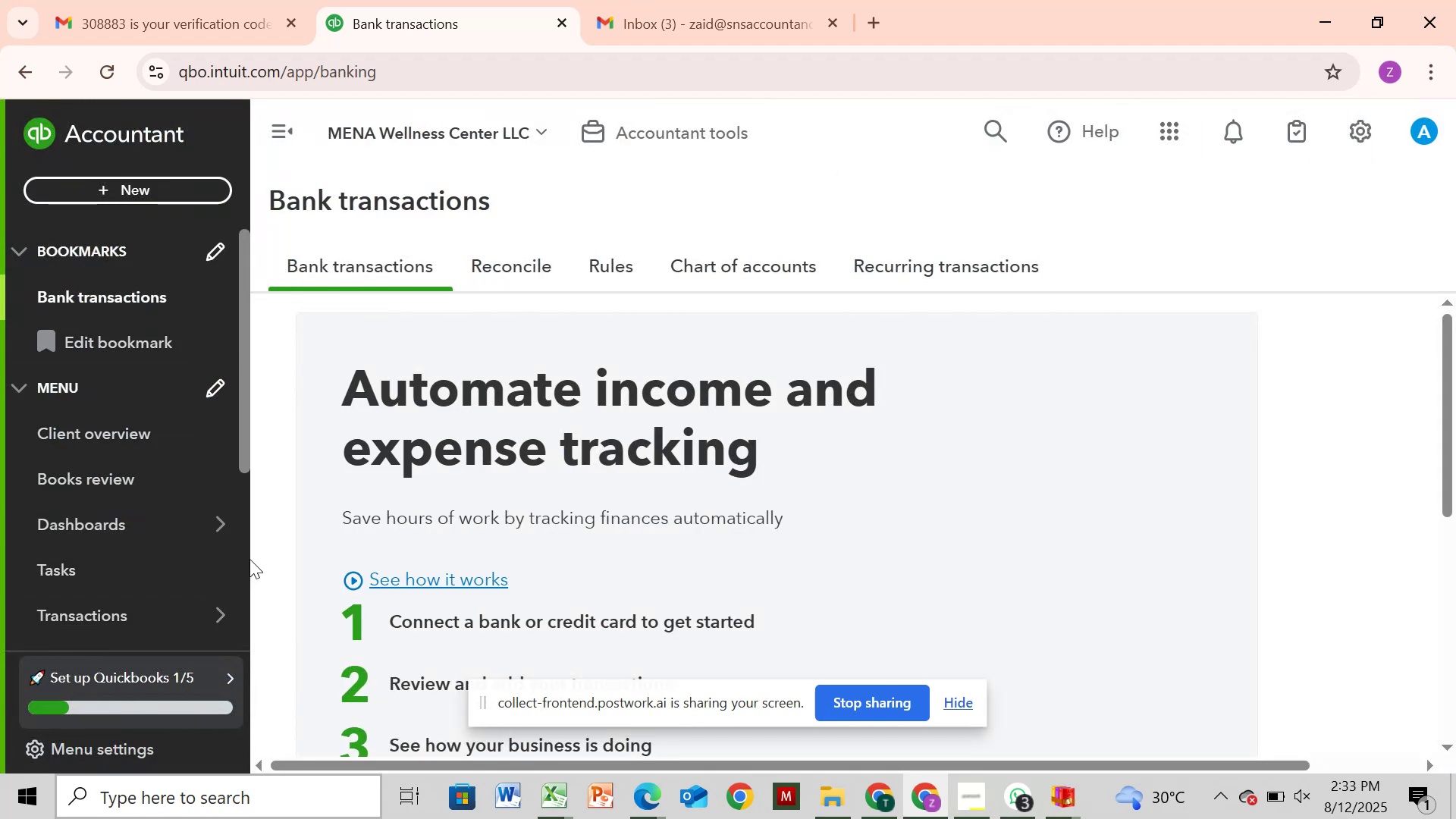 
wait(5.23)
 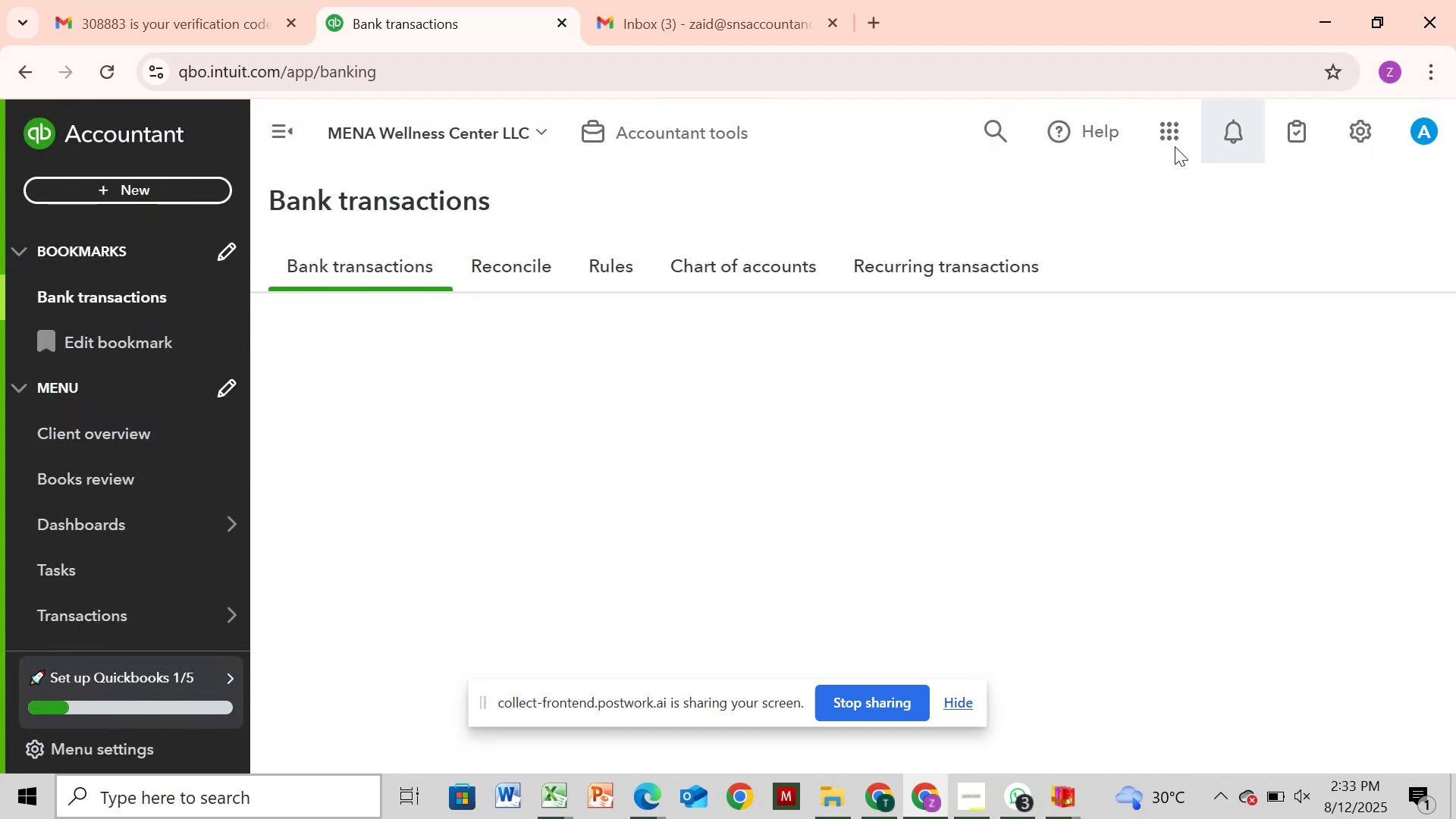 
left_click([245, 552])
 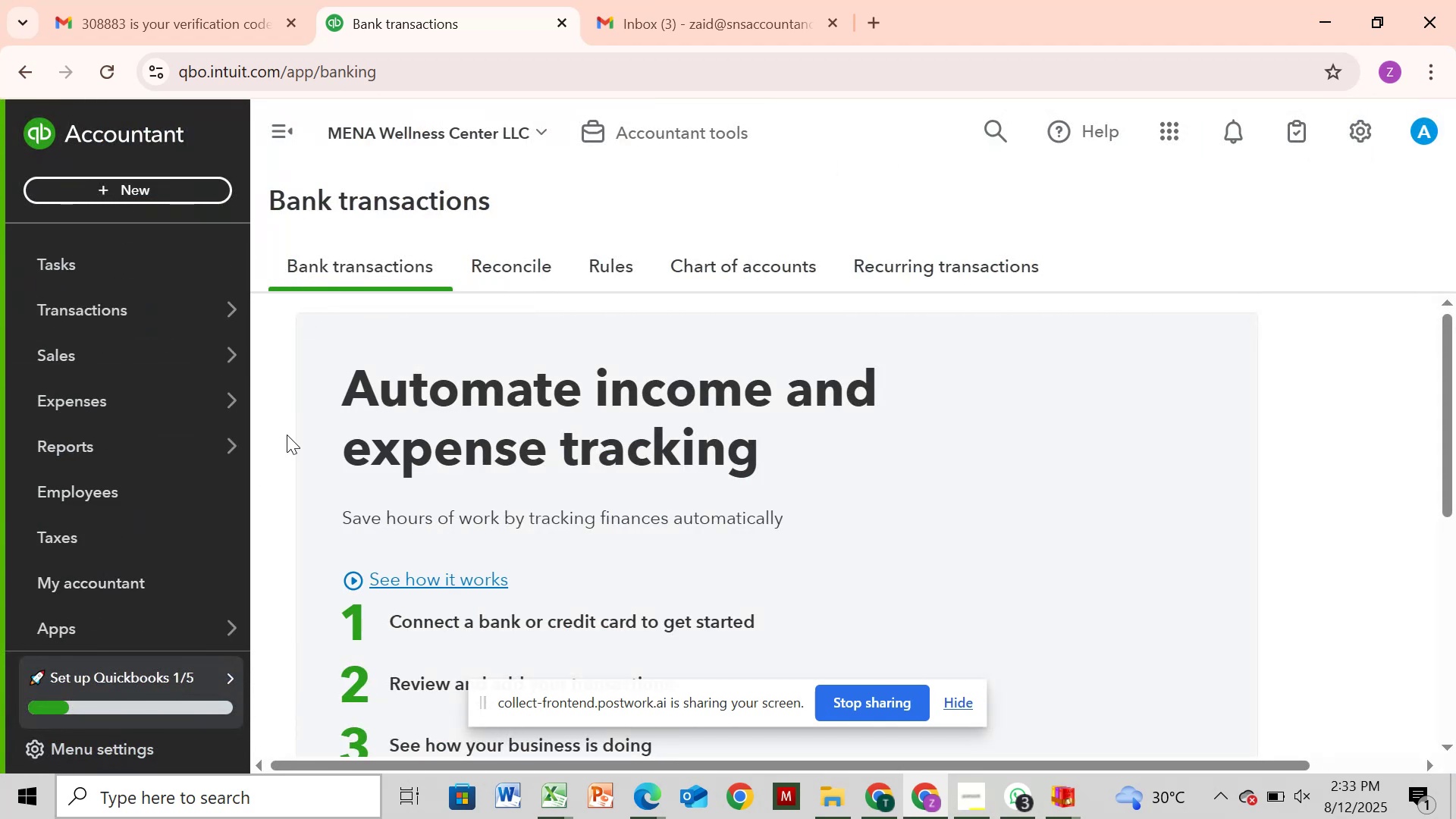 
left_click([786, 277])
 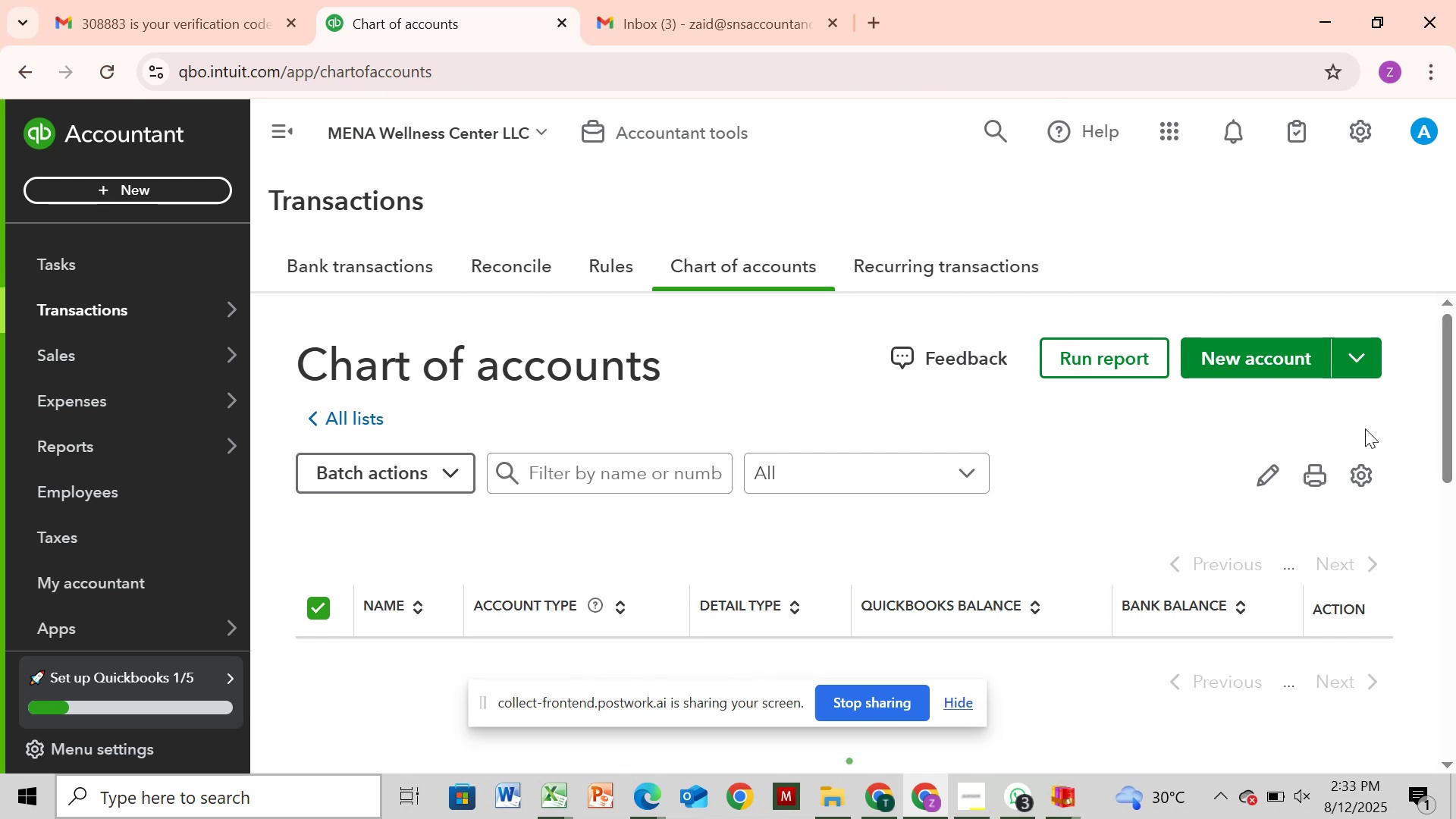 
left_click([1280, 363])
 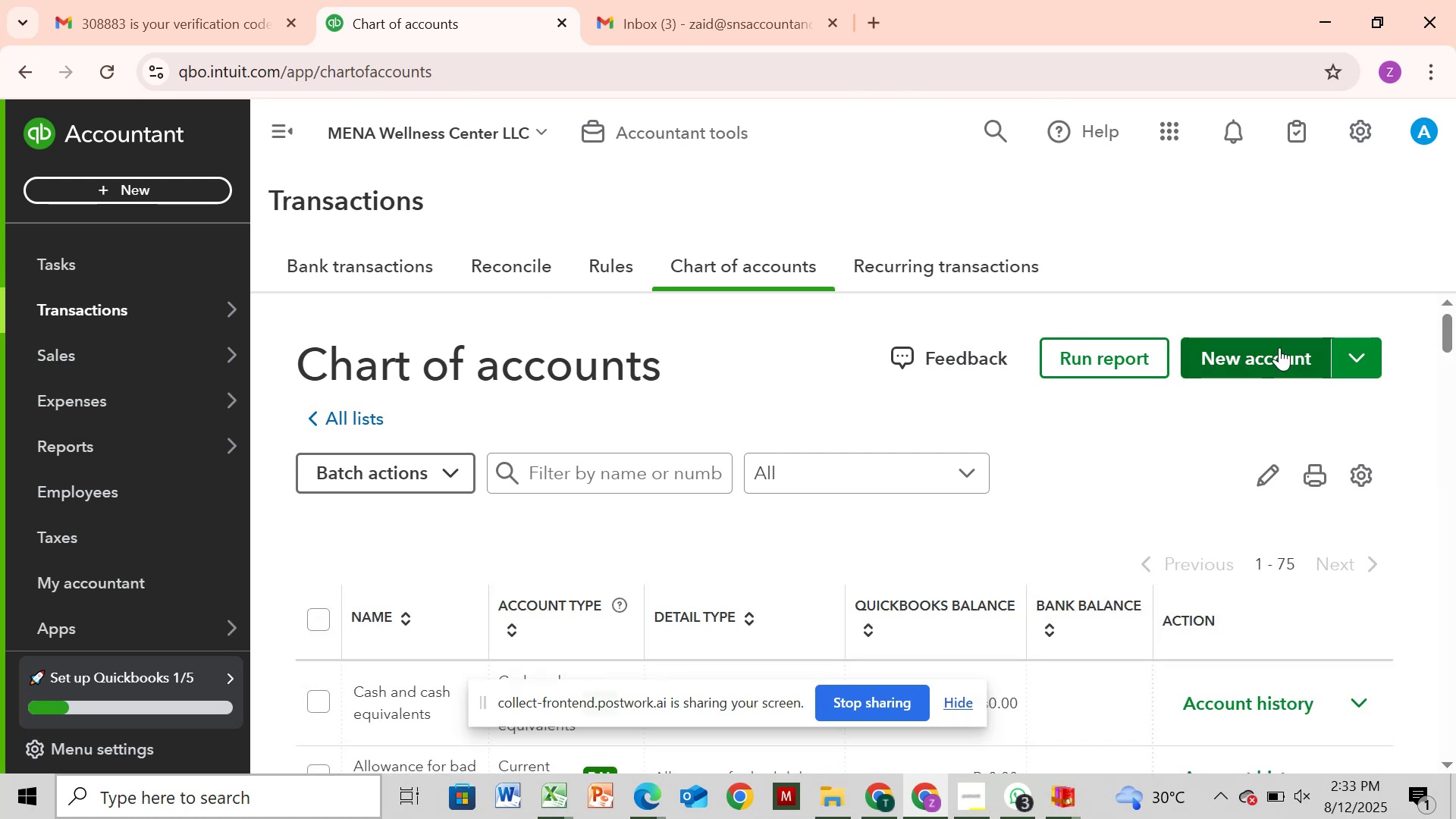 
left_click([1279, 347])
 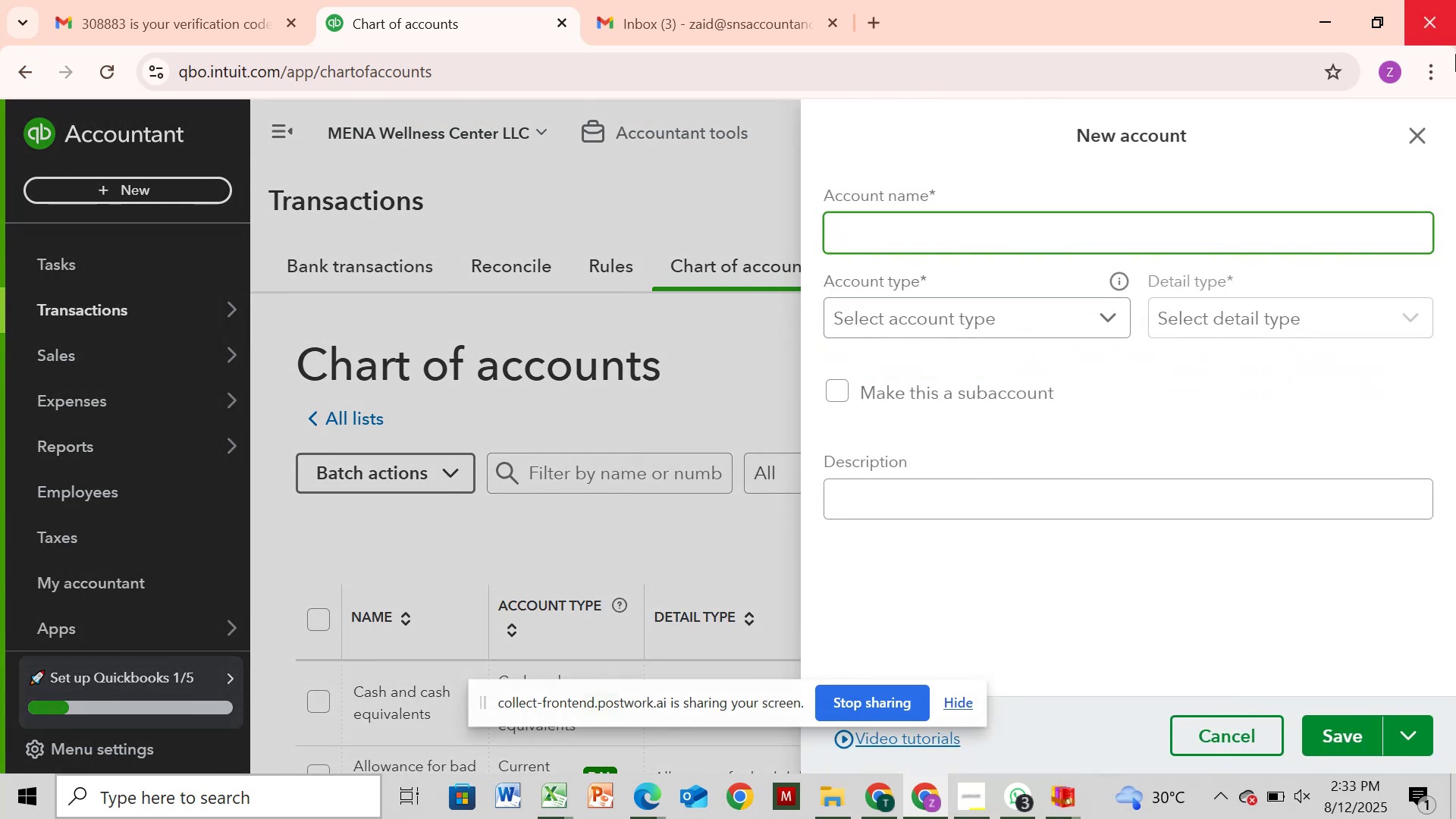 
left_click([1409, 132])
 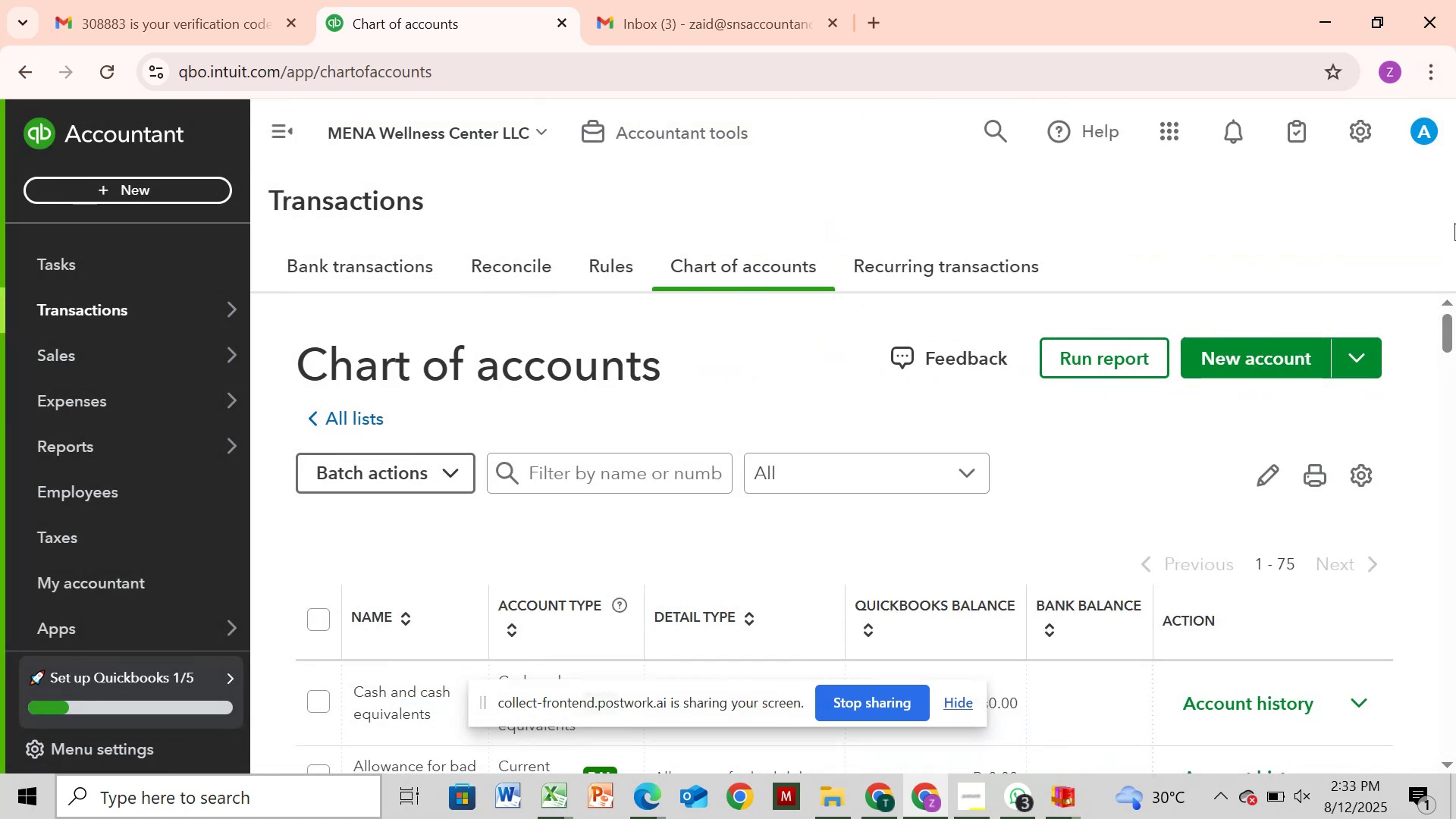 
double_click([1454, 223])
 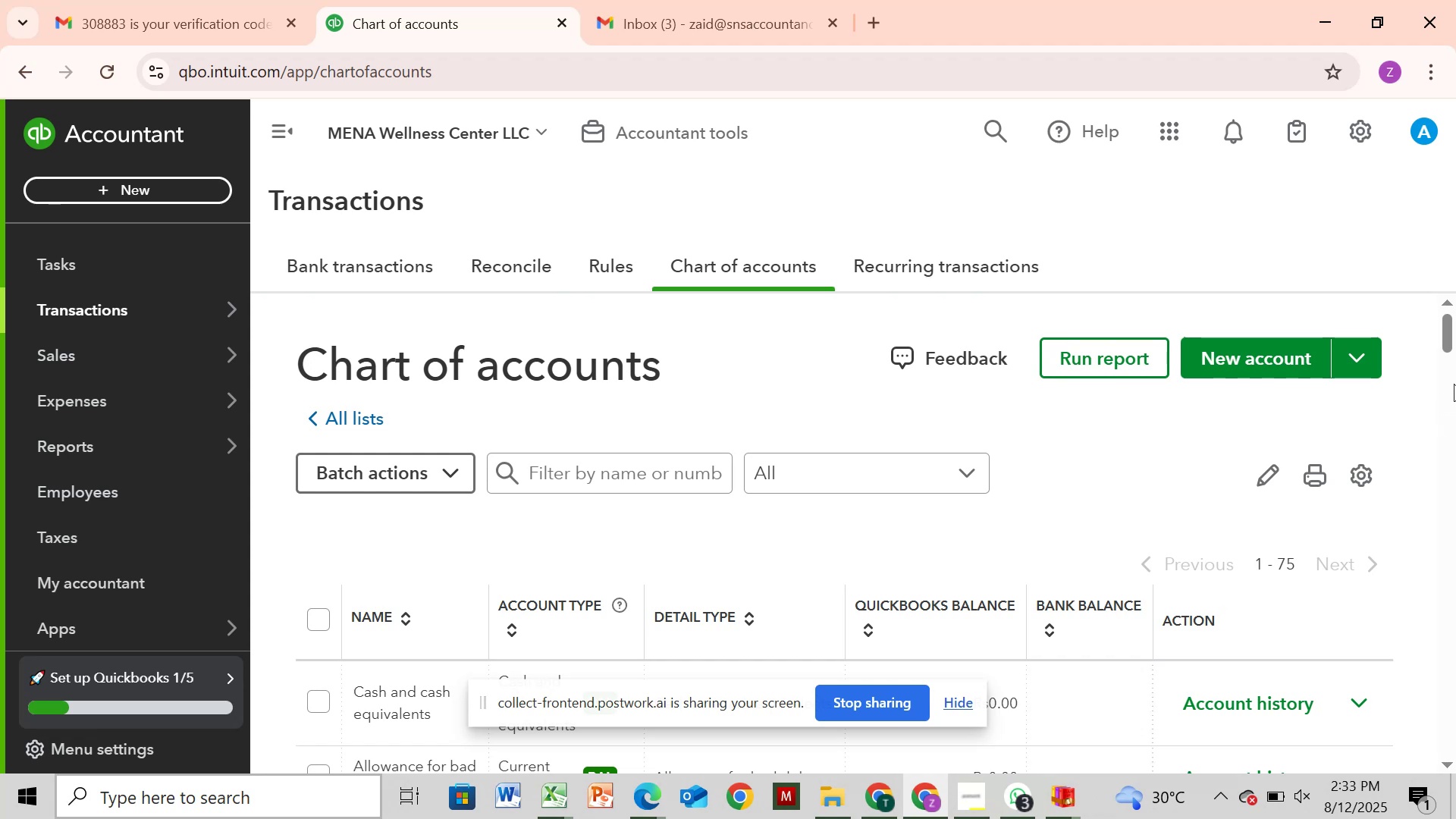 
scroll: coordinate [1407, 457], scroll_direction: down, amount: 3.0
 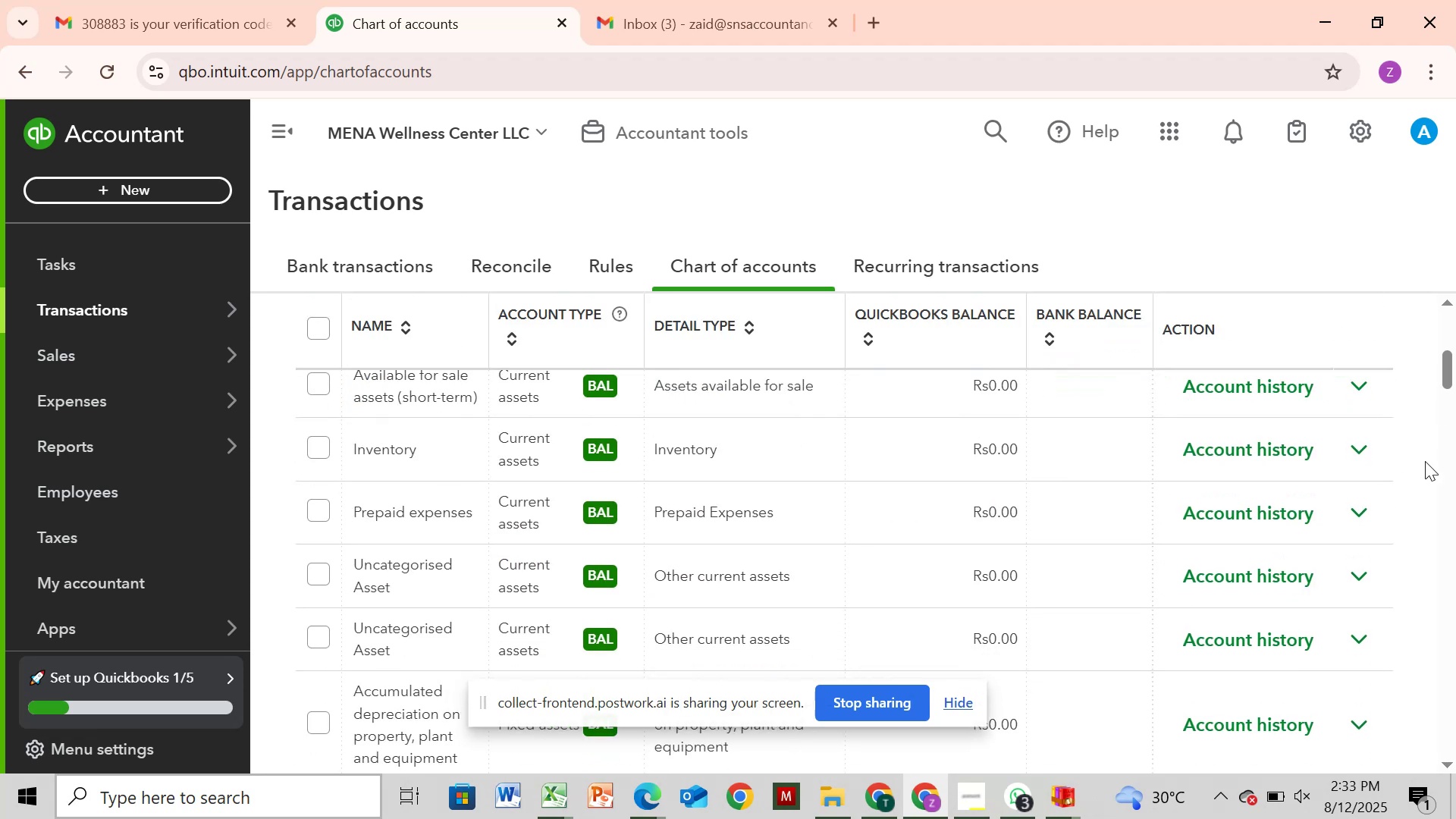 
scroll: coordinate [1425, 461], scroll_direction: up, amount: 1.0
 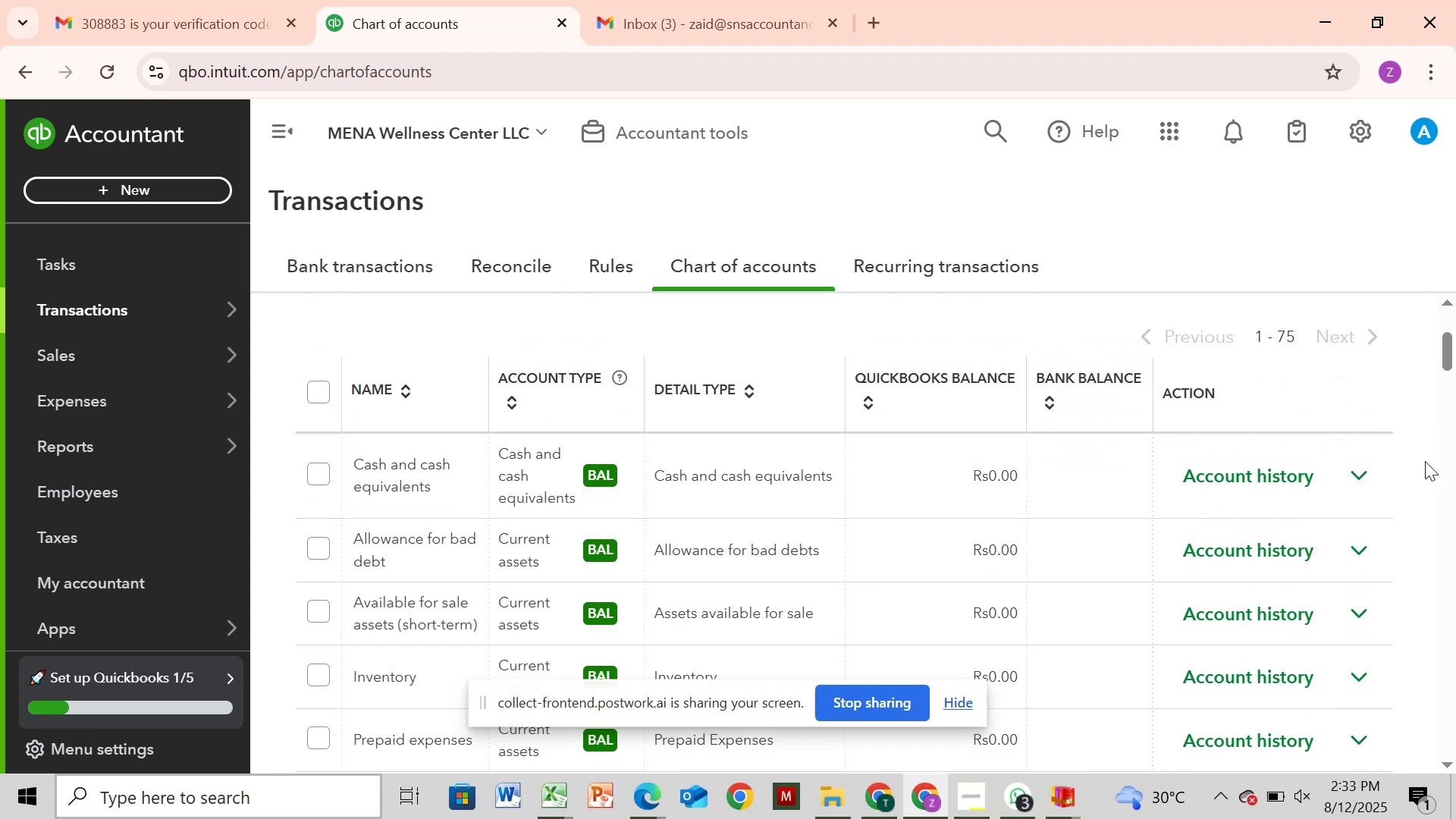 
scroll: coordinate [1425, 461], scroll_direction: none, amount: 0.0
 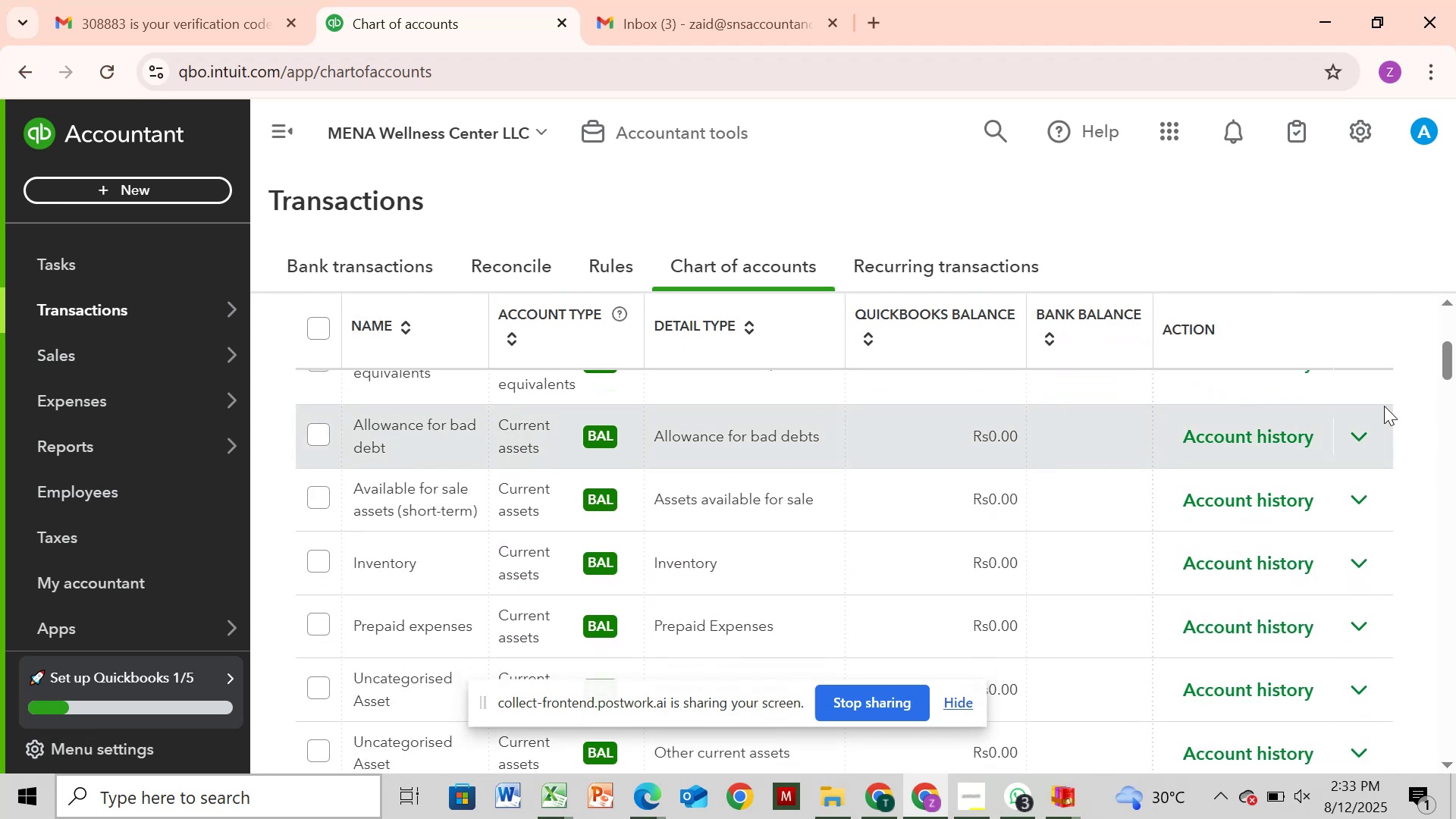 
scroll: coordinate [1400, 406], scroll_direction: down, amount: 7.0
 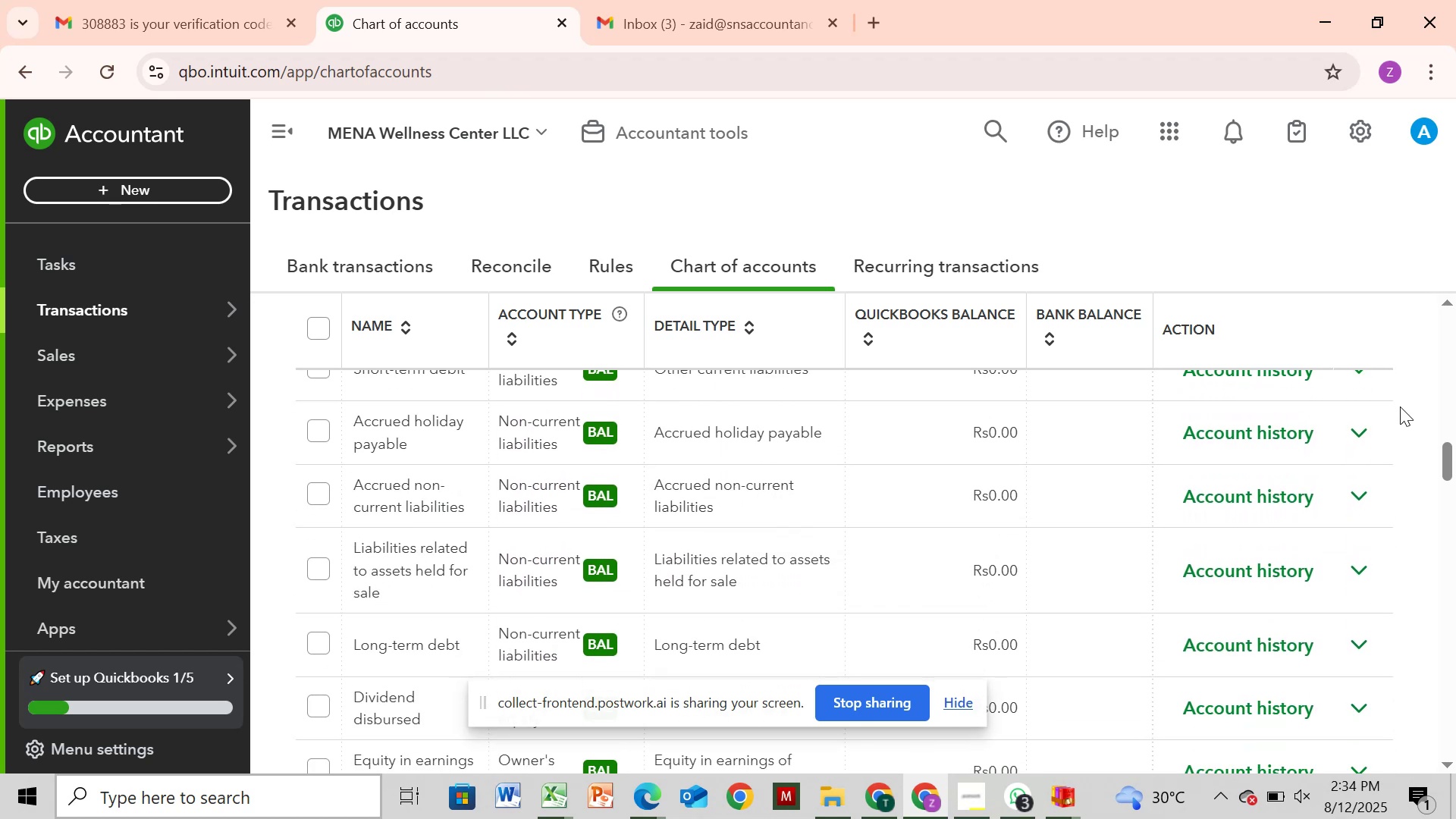 
scroll: coordinate [1416, 366], scroll_direction: up, amount: 13.0
 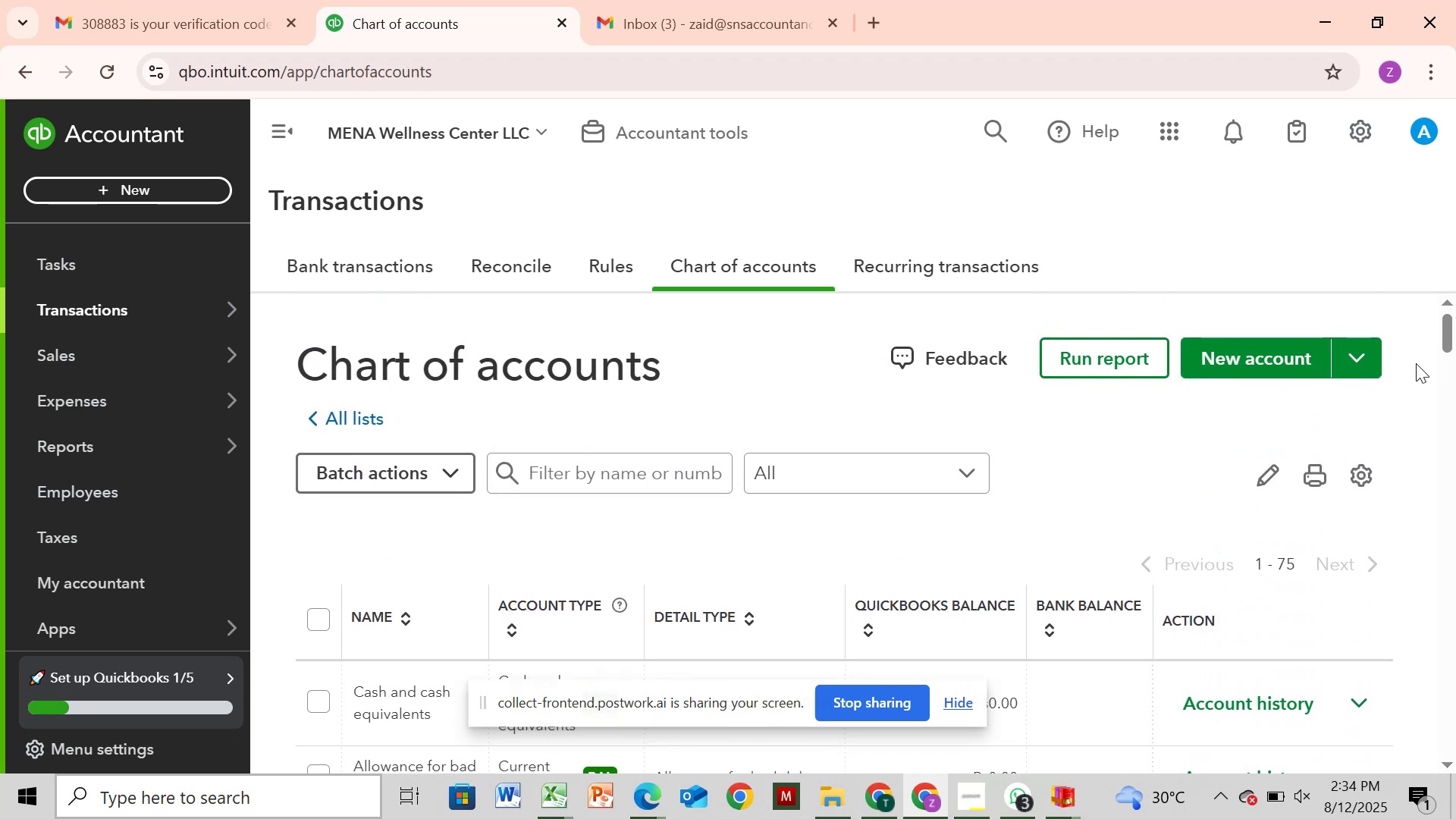 
scroll: coordinate [1416, 363], scroll_direction: down, amount: 1.0
 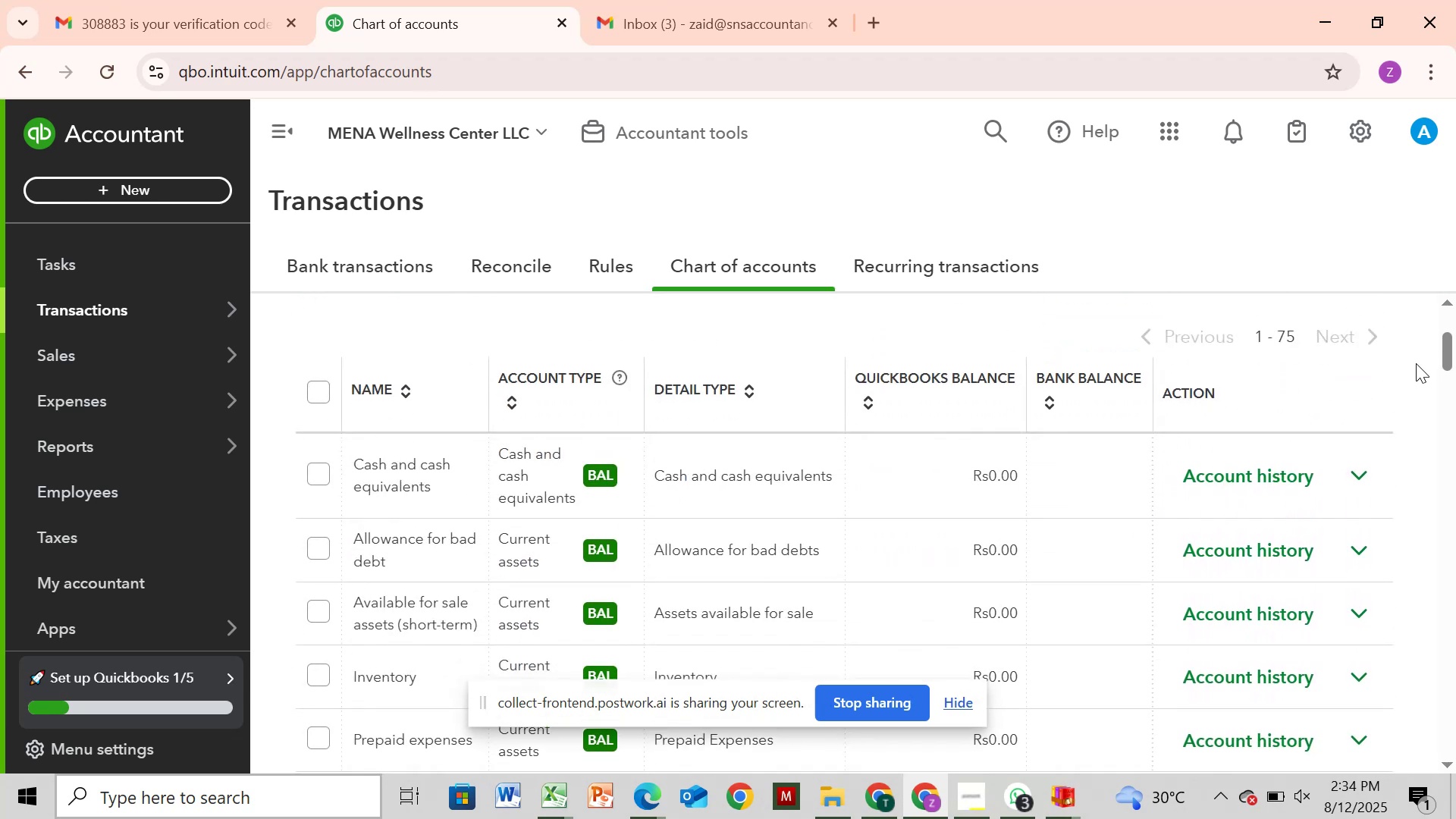 
scroll: coordinate [1416, 363], scroll_direction: none, amount: 0.0
 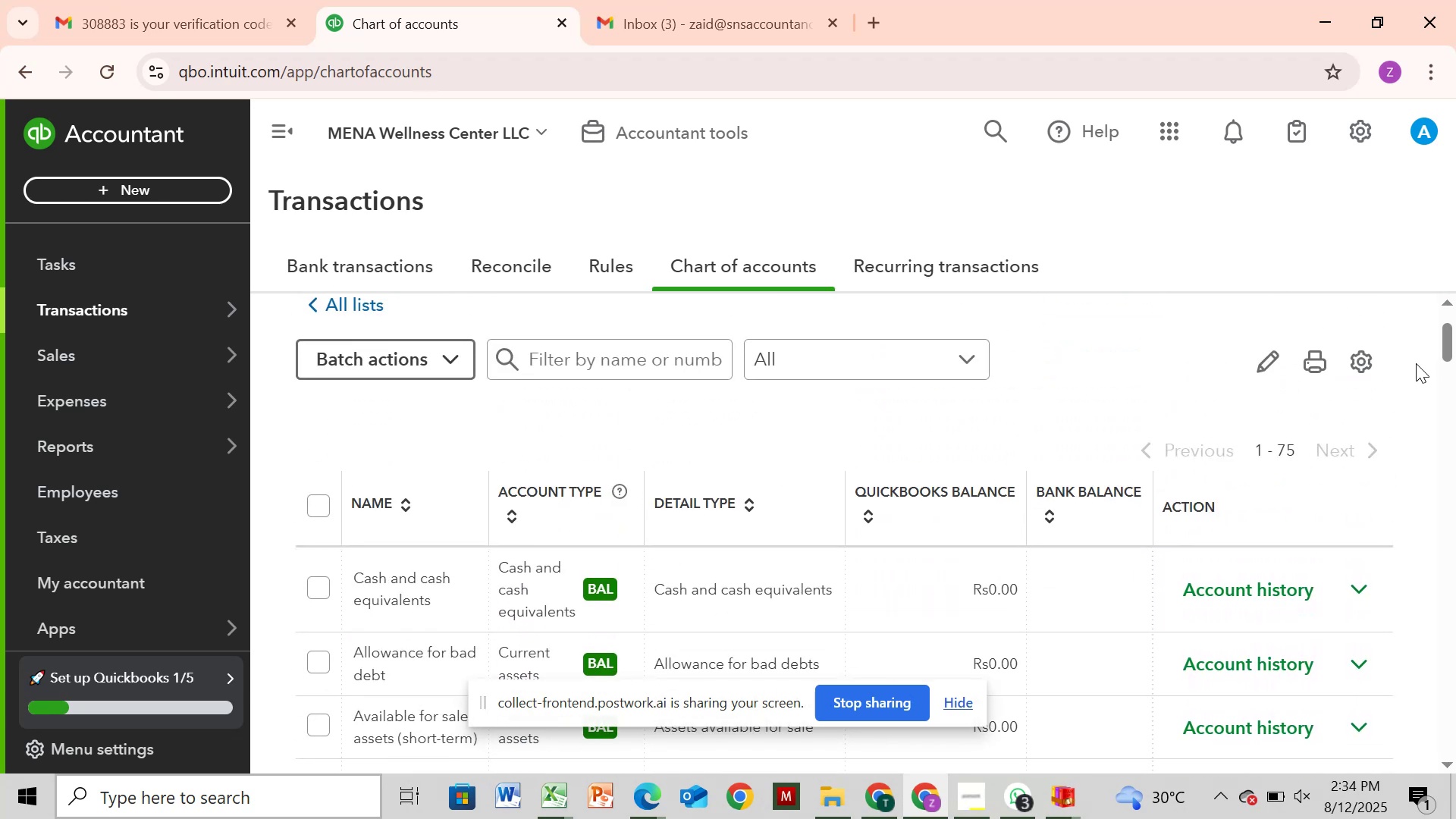 
scroll: coordinate [1416, 363], scroll_direction: up, amount: 5.0
 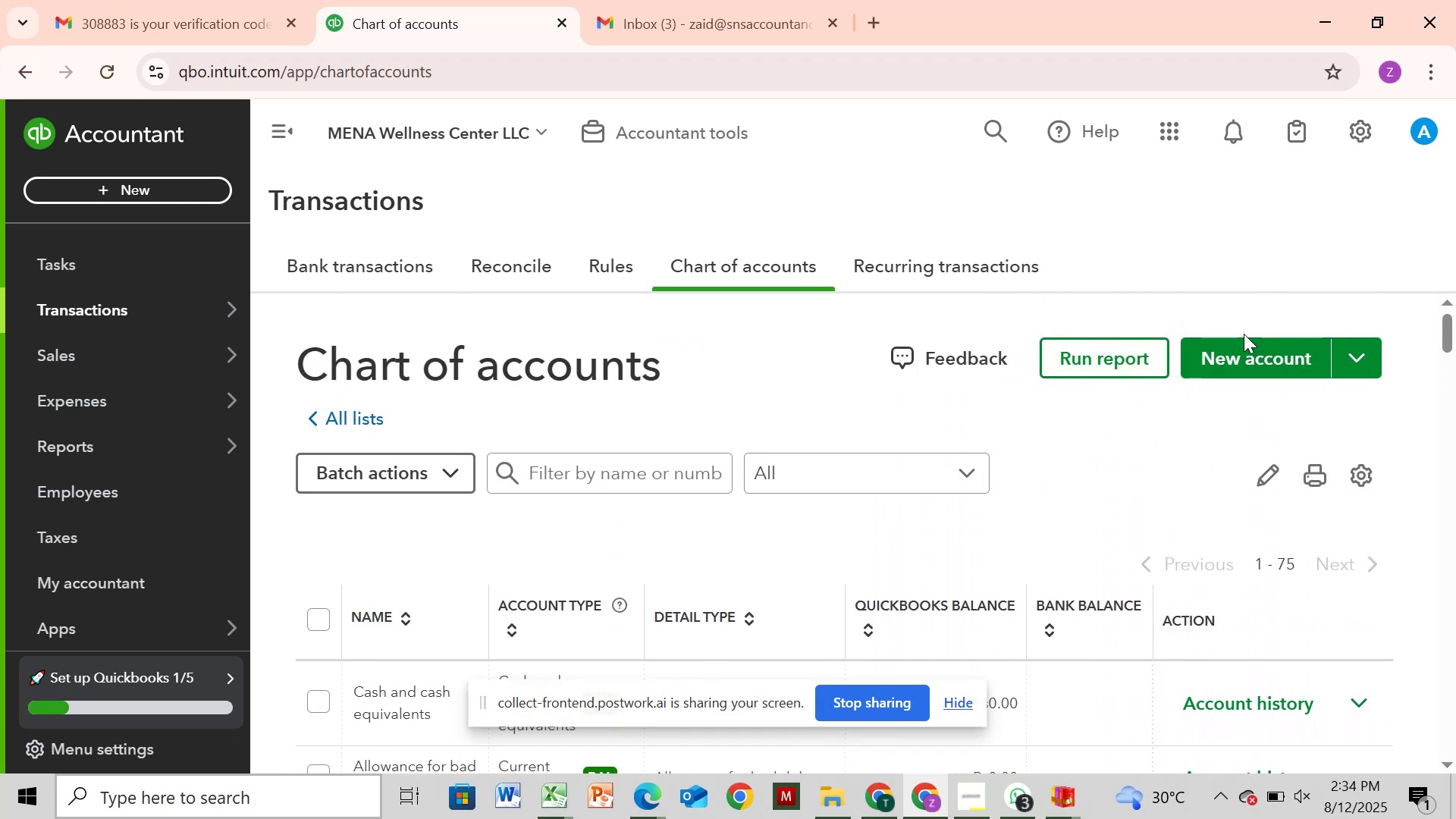 
left_click([1243, 345])
 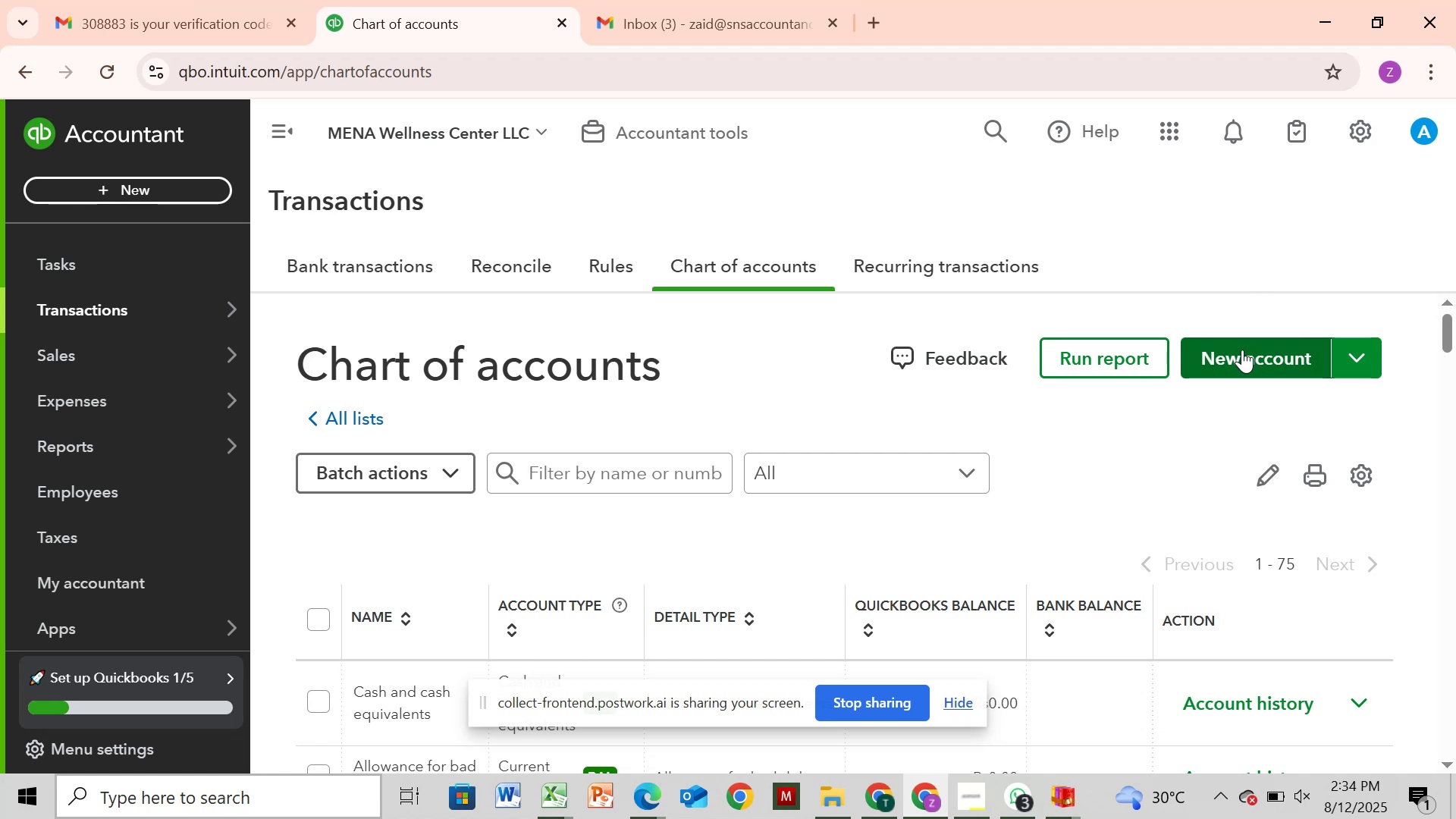 
left_click([1242, 350])
 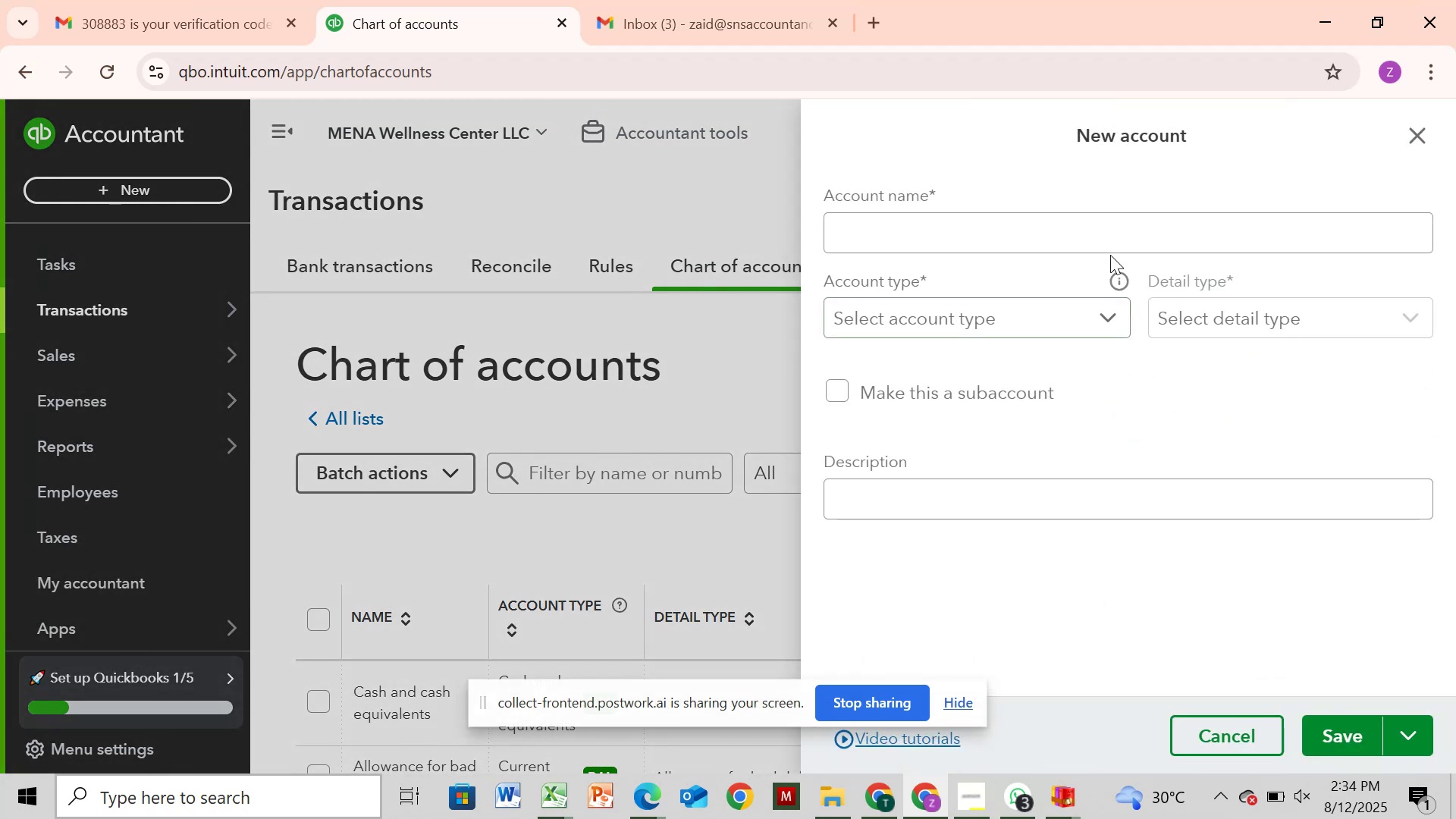 
left_click([1126, 239])
 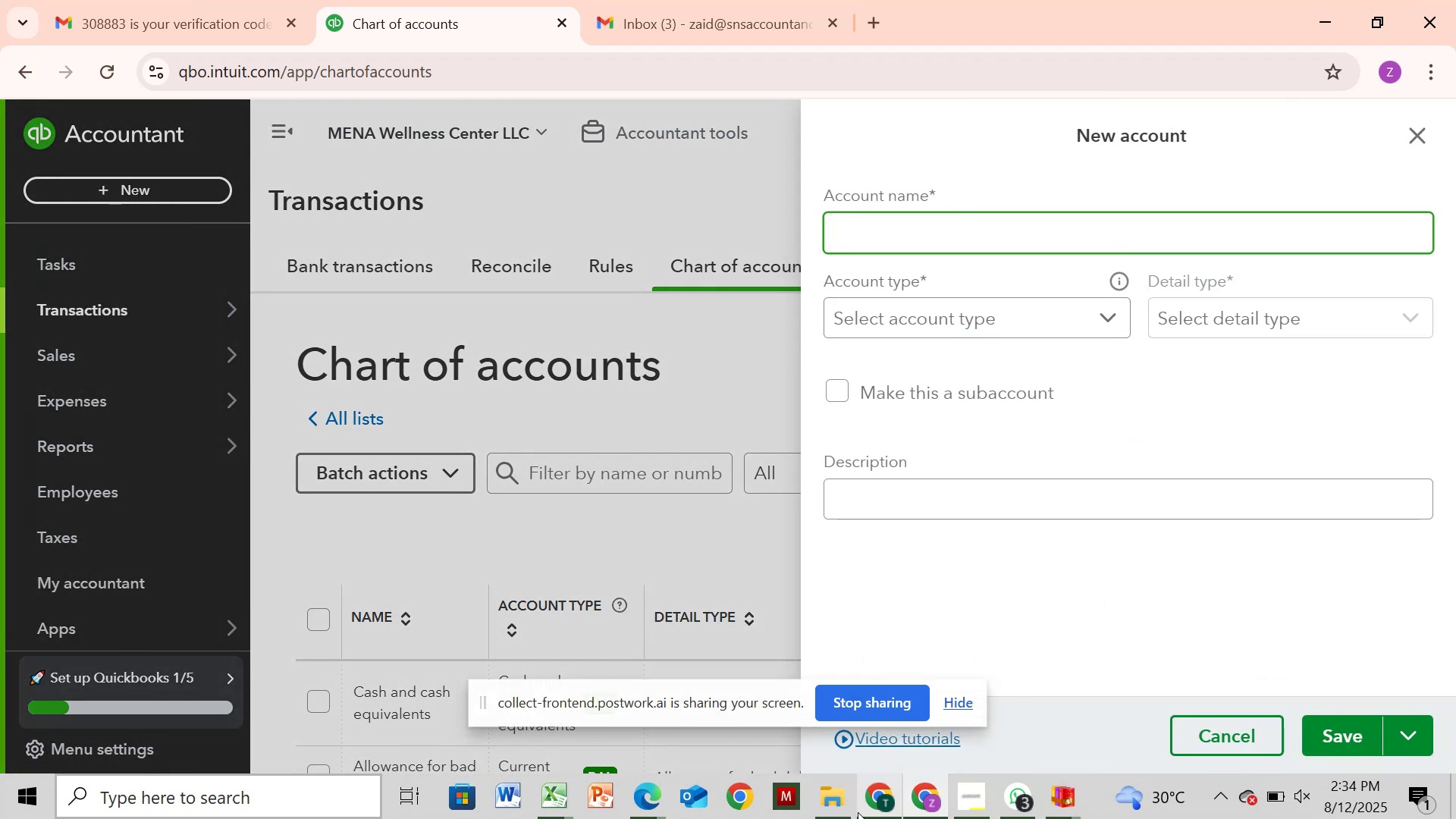 
left_click([842, 802])
 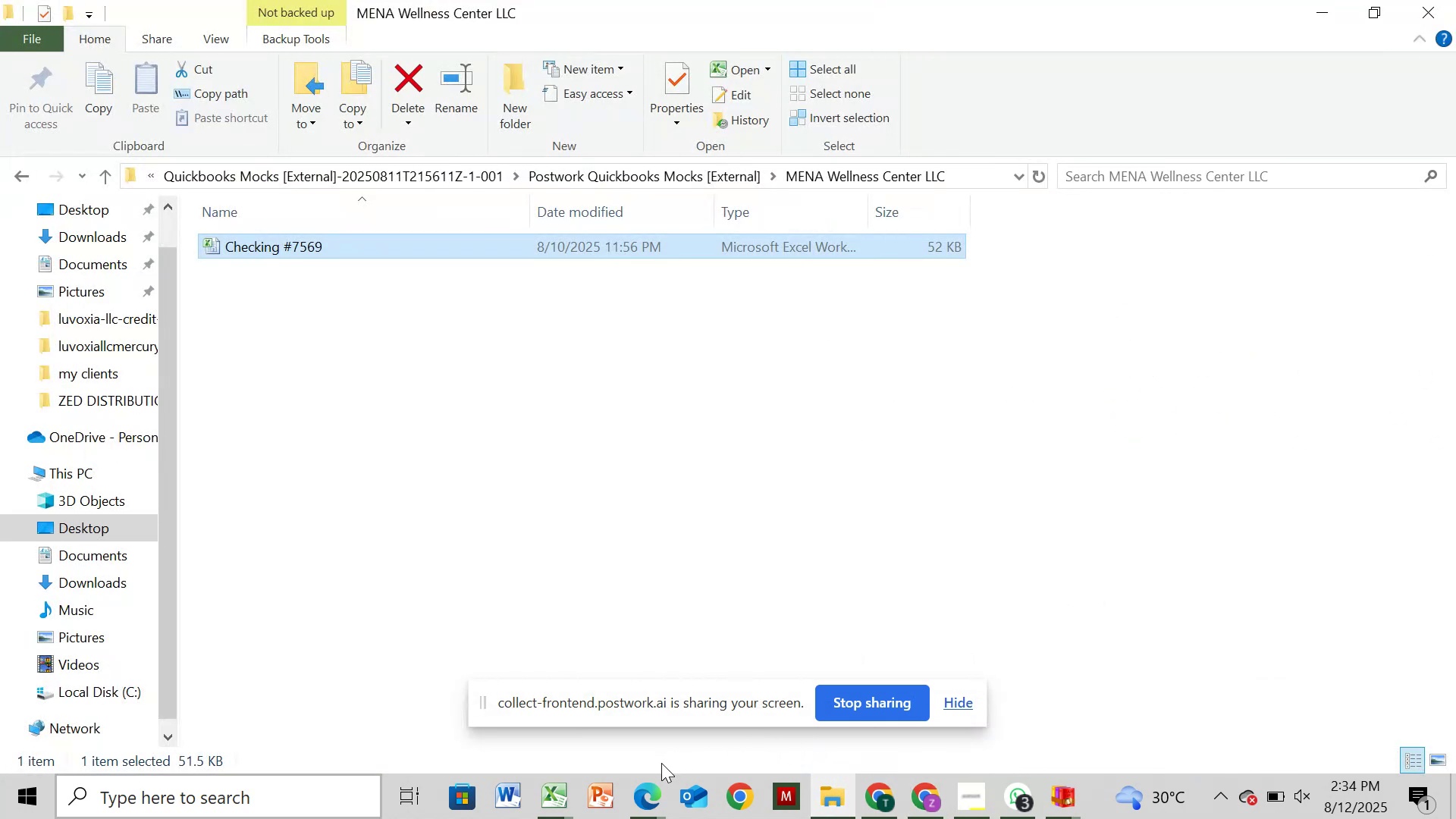 
wait(8.5)
 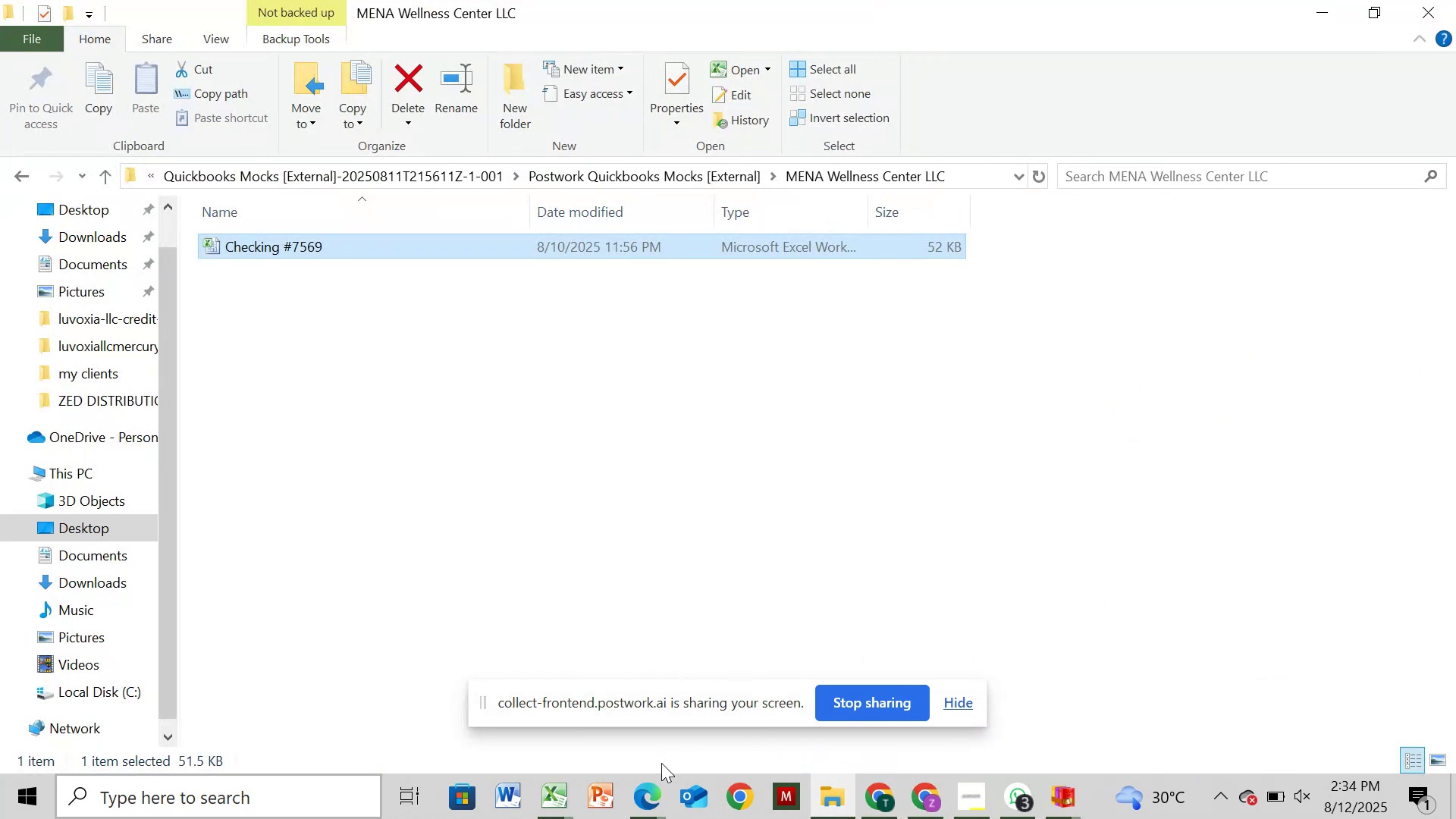 
left_click([909, 792])
 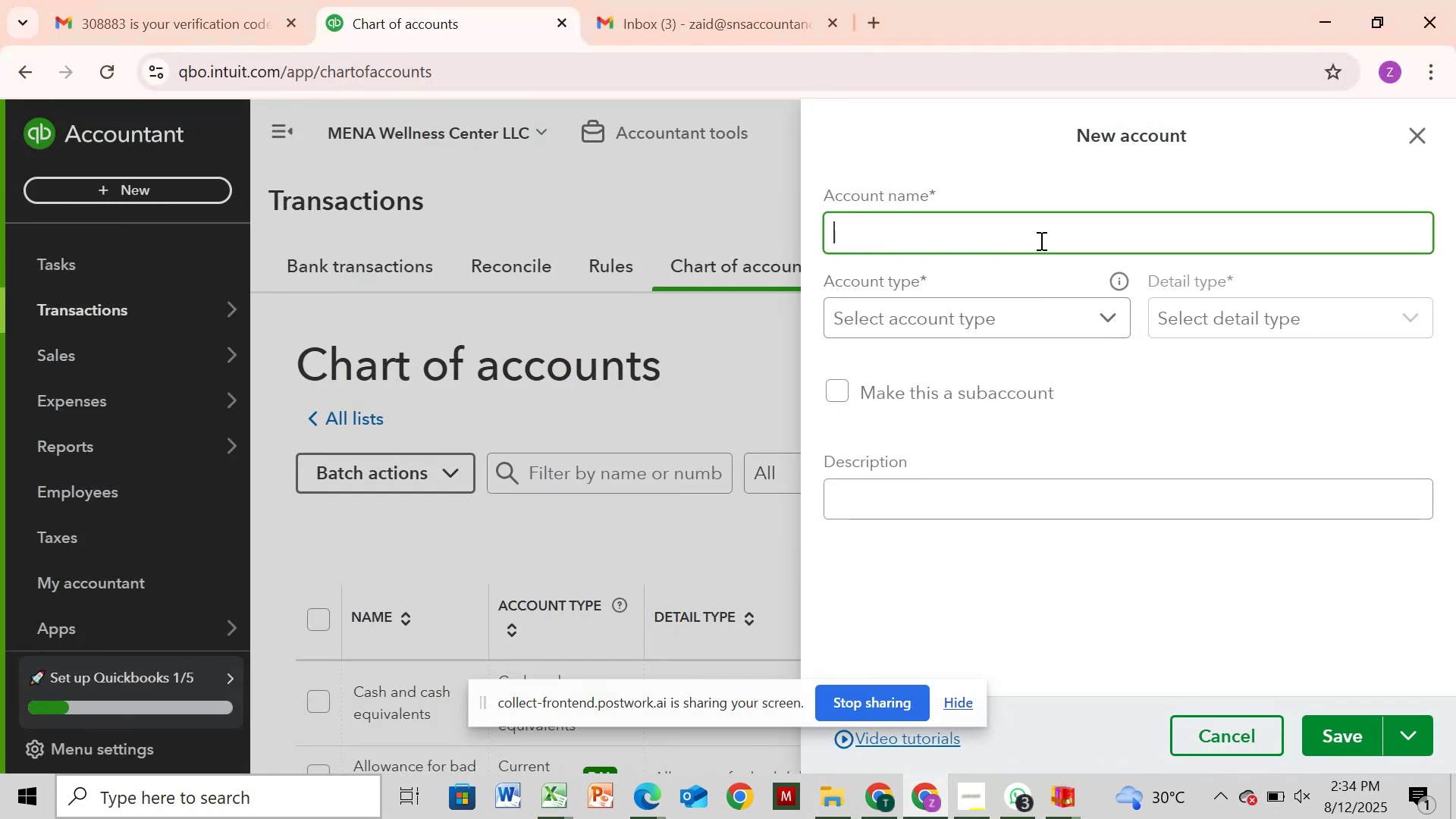 
left_click([1041, 238])
 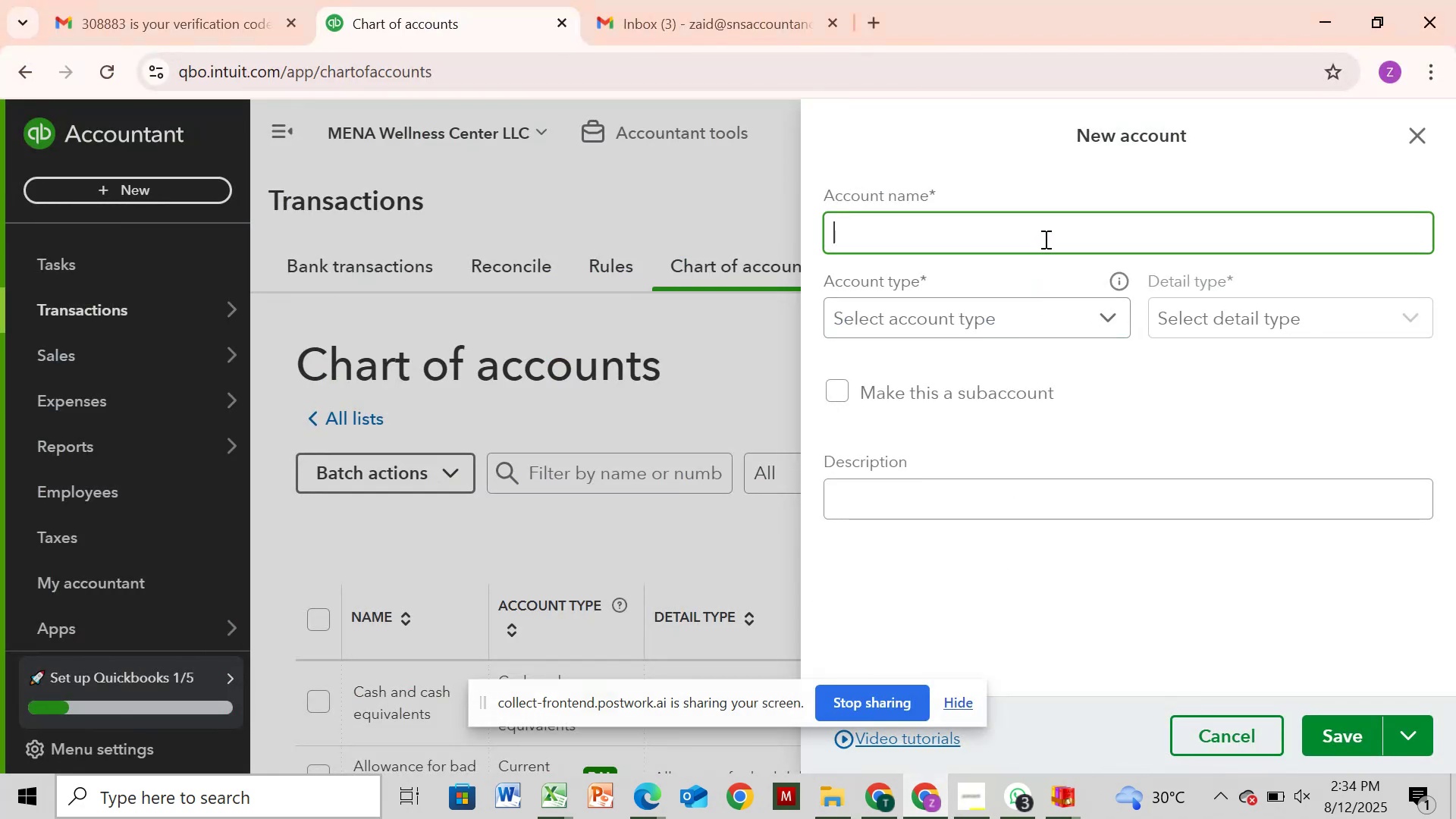 
type(Checking#)
 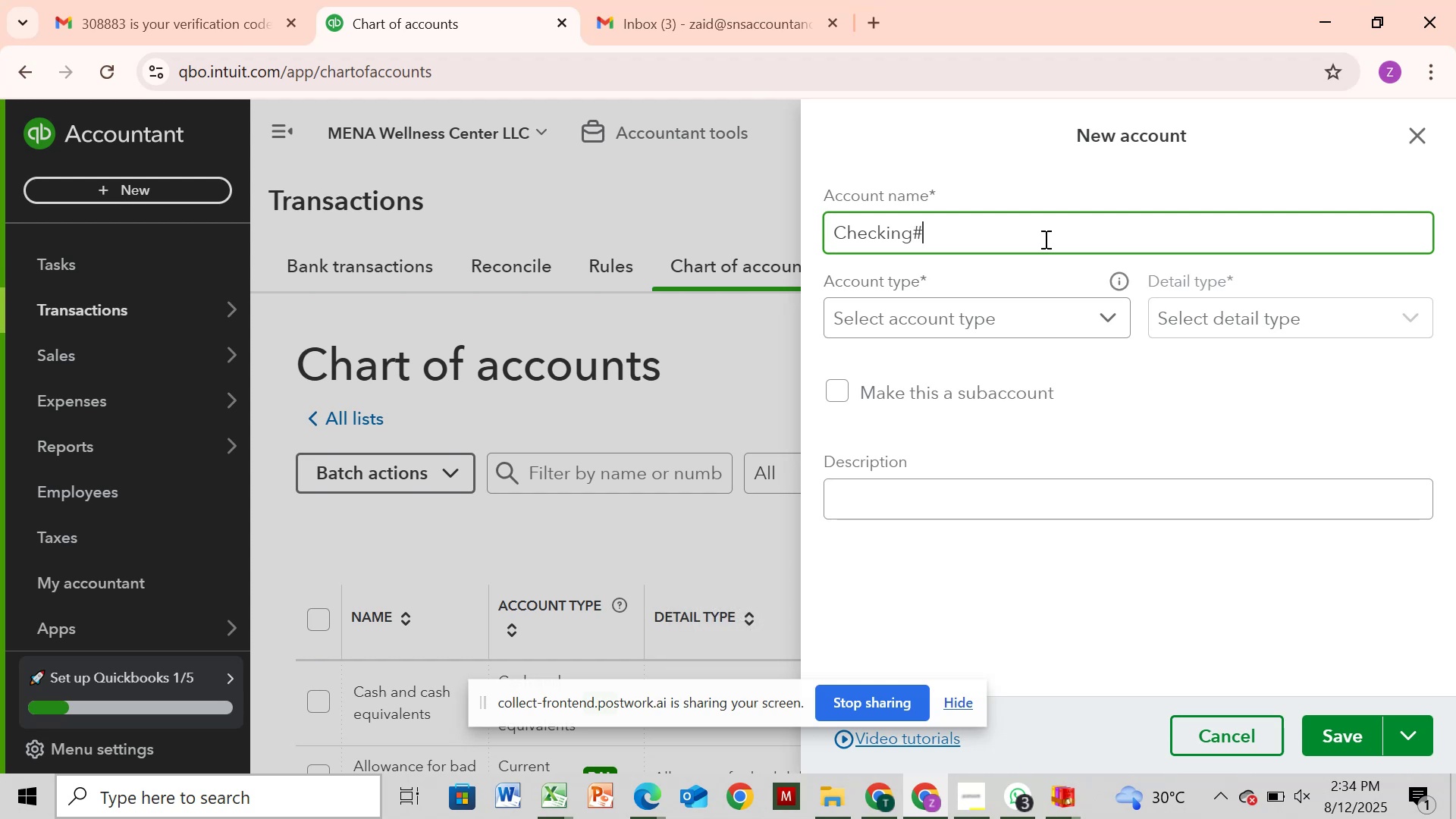 
mouse_move([828, 798])
 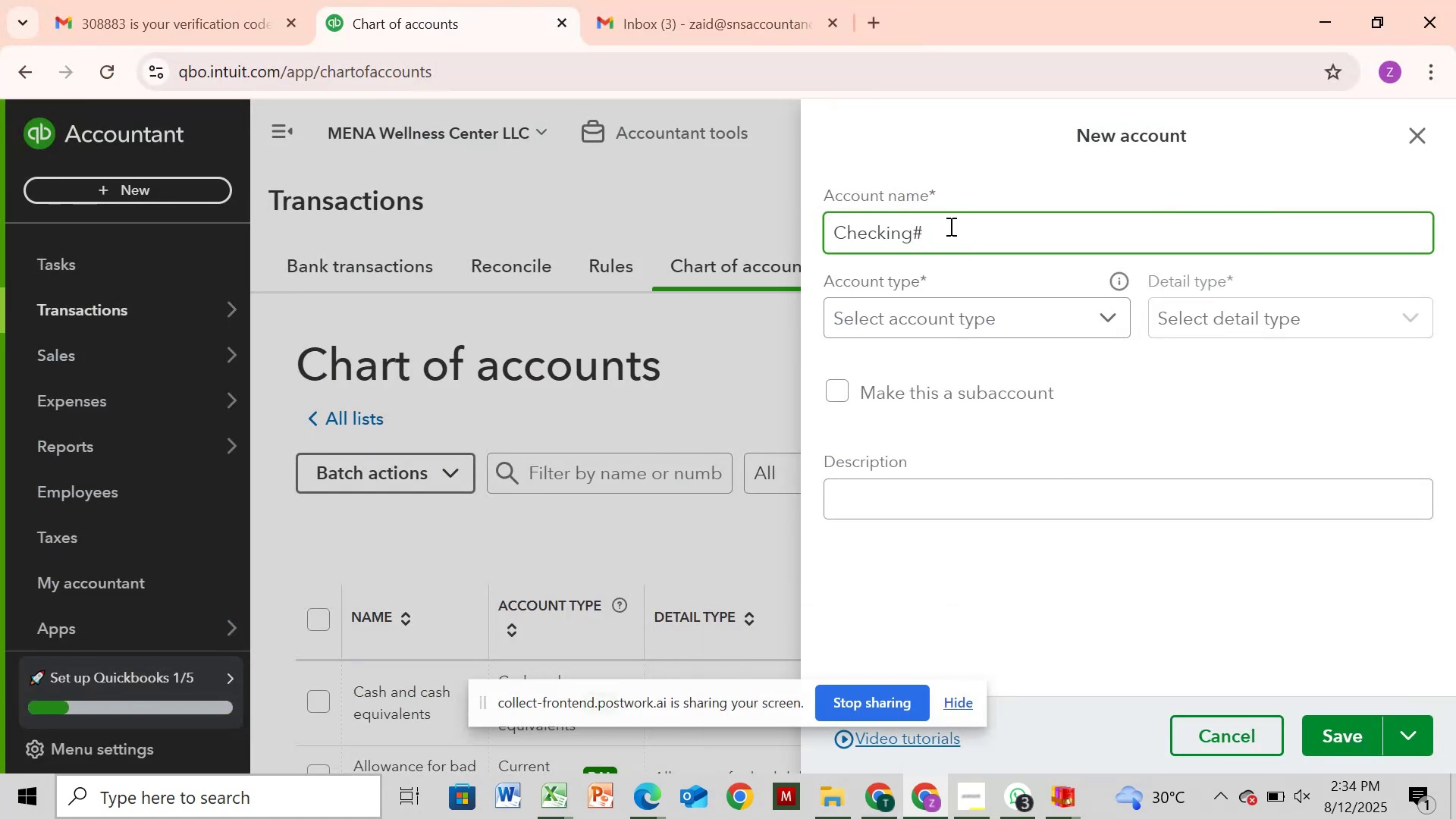 
wait(6.02)
 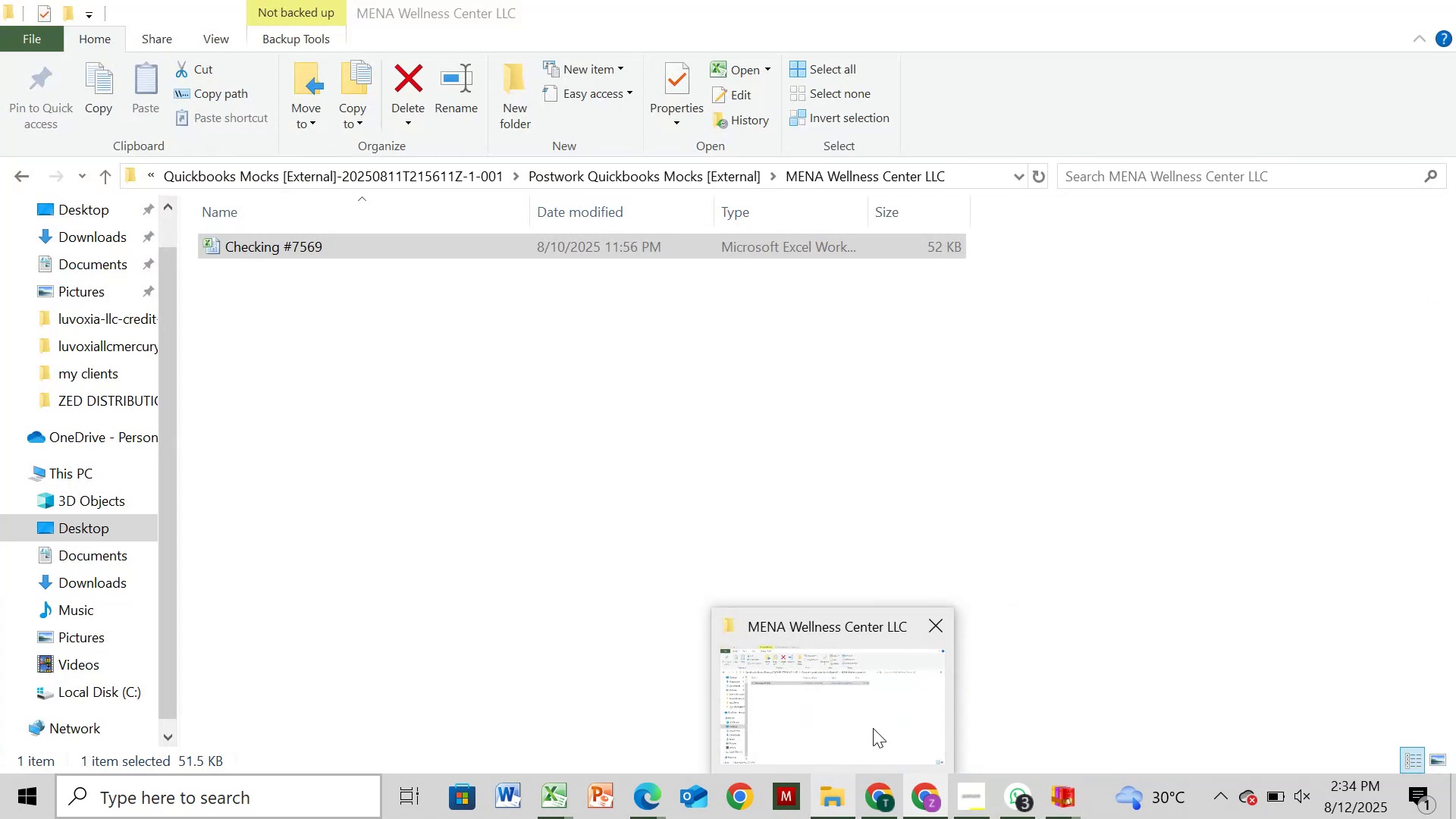 
type(7569)
 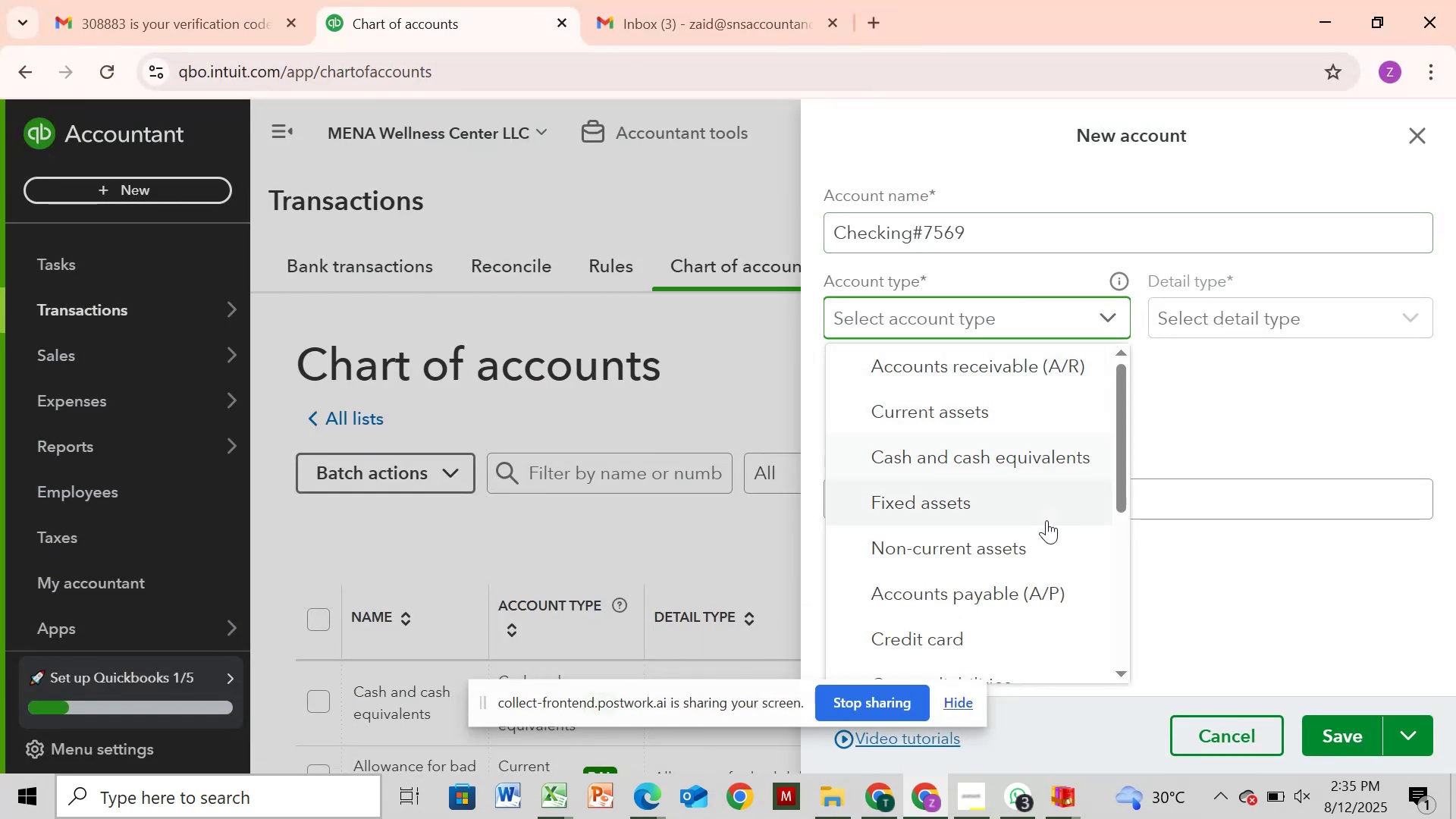 
wait(5.39)
 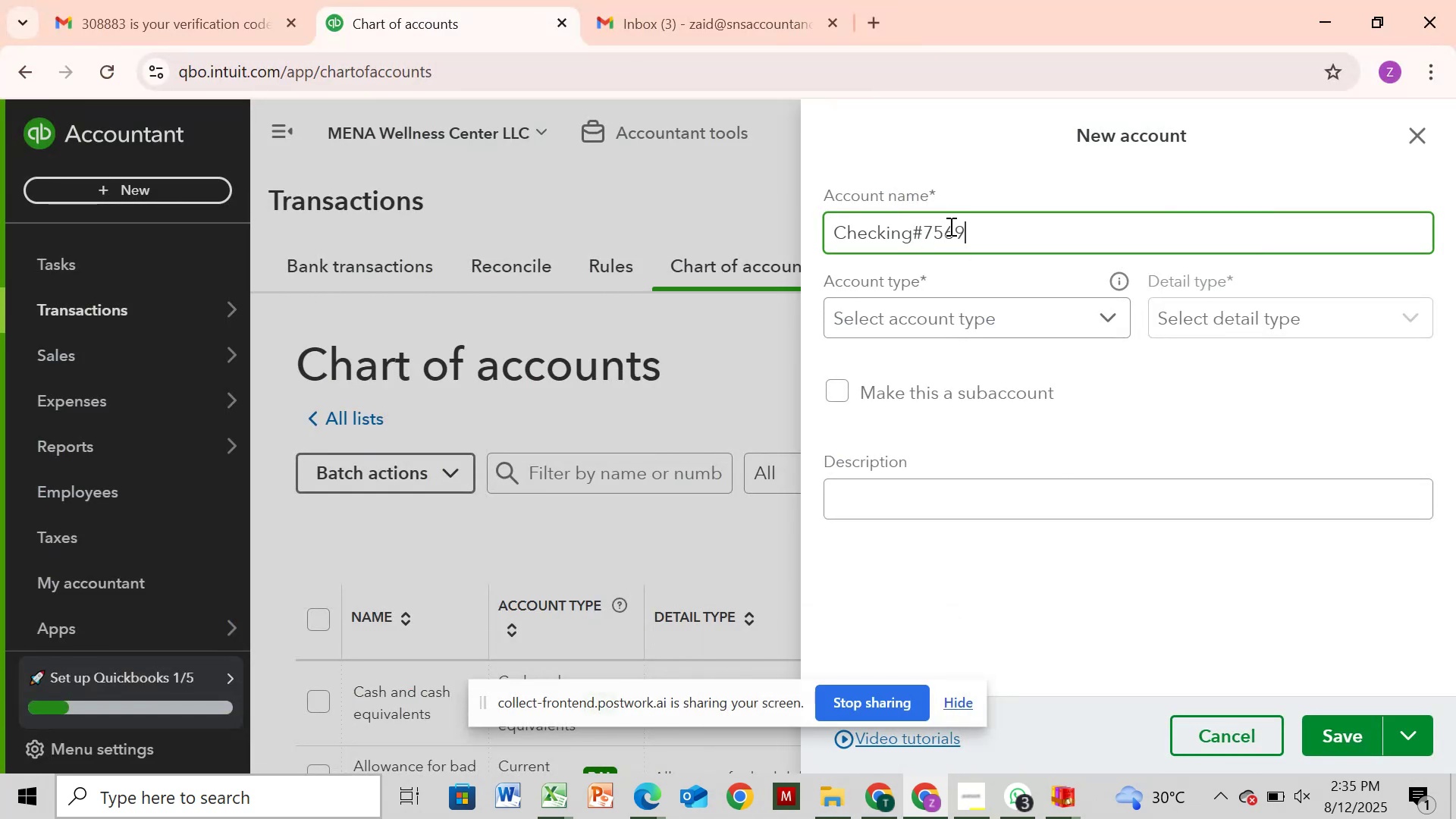 
left_click([1120, 584])
 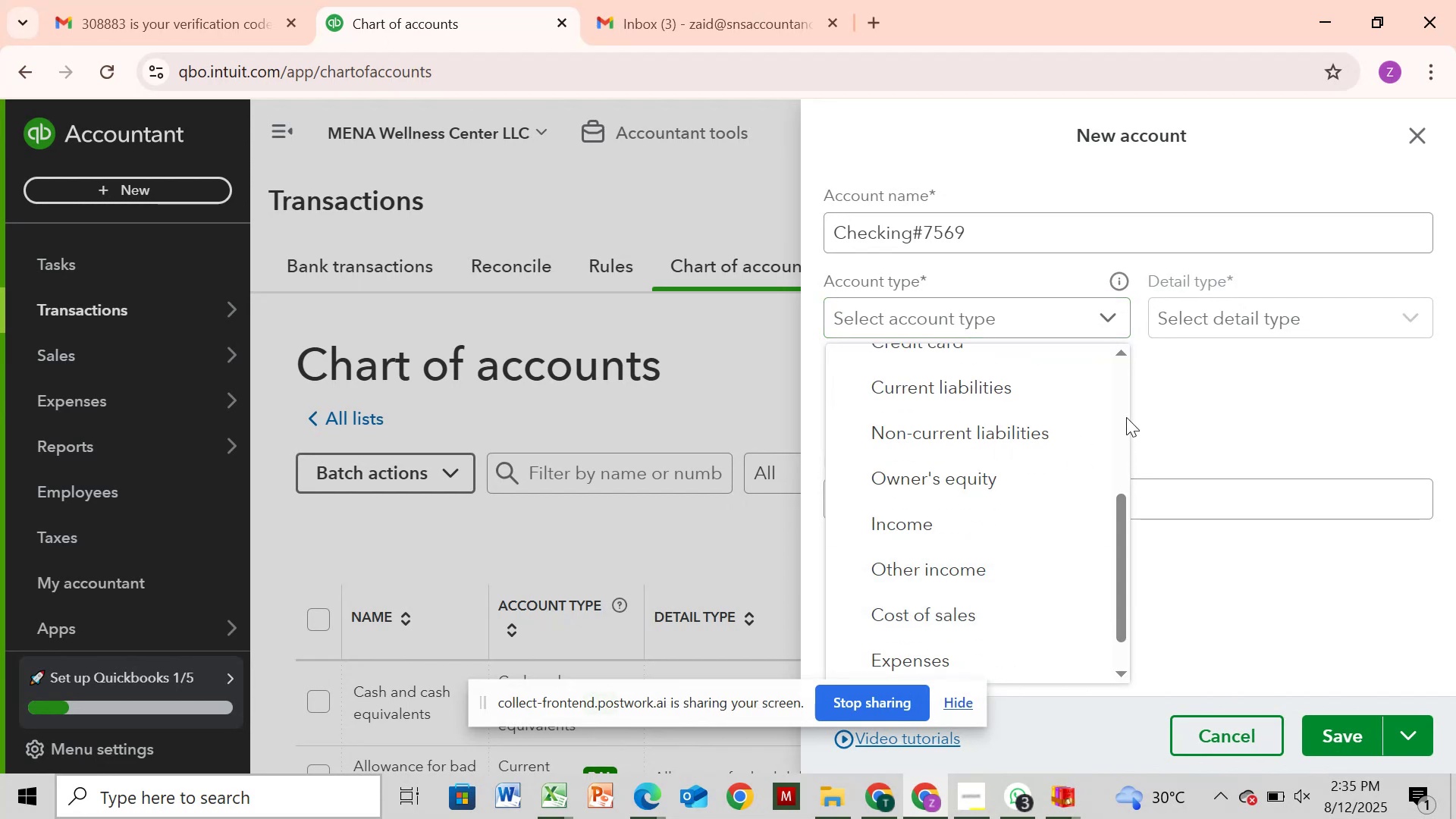 
left_click([1116, 392])
 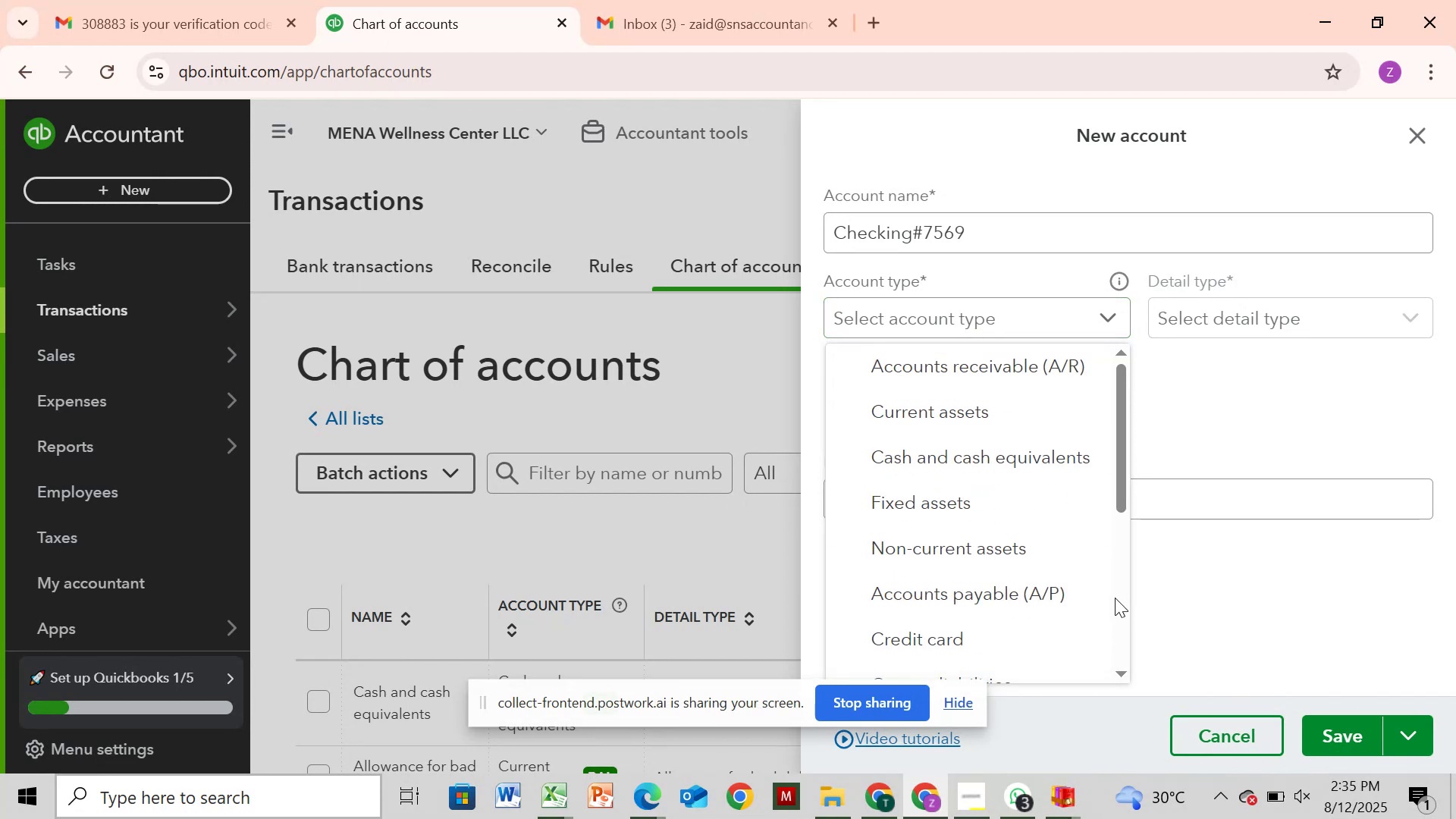 
left_click([1115, 601])
 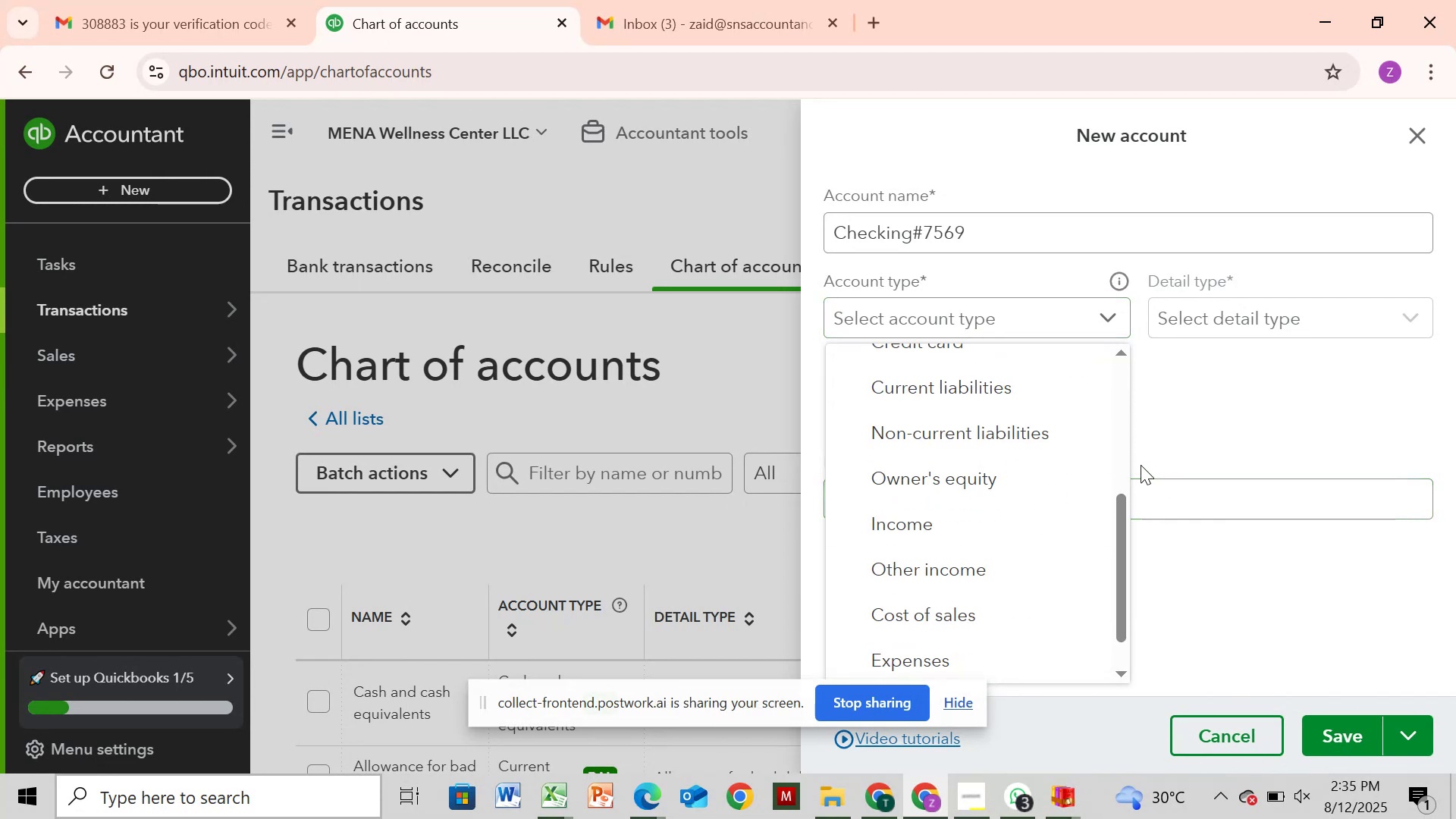 
scroll: coordinate [1119, 462], scroll_direction: up, amount: 2.0
 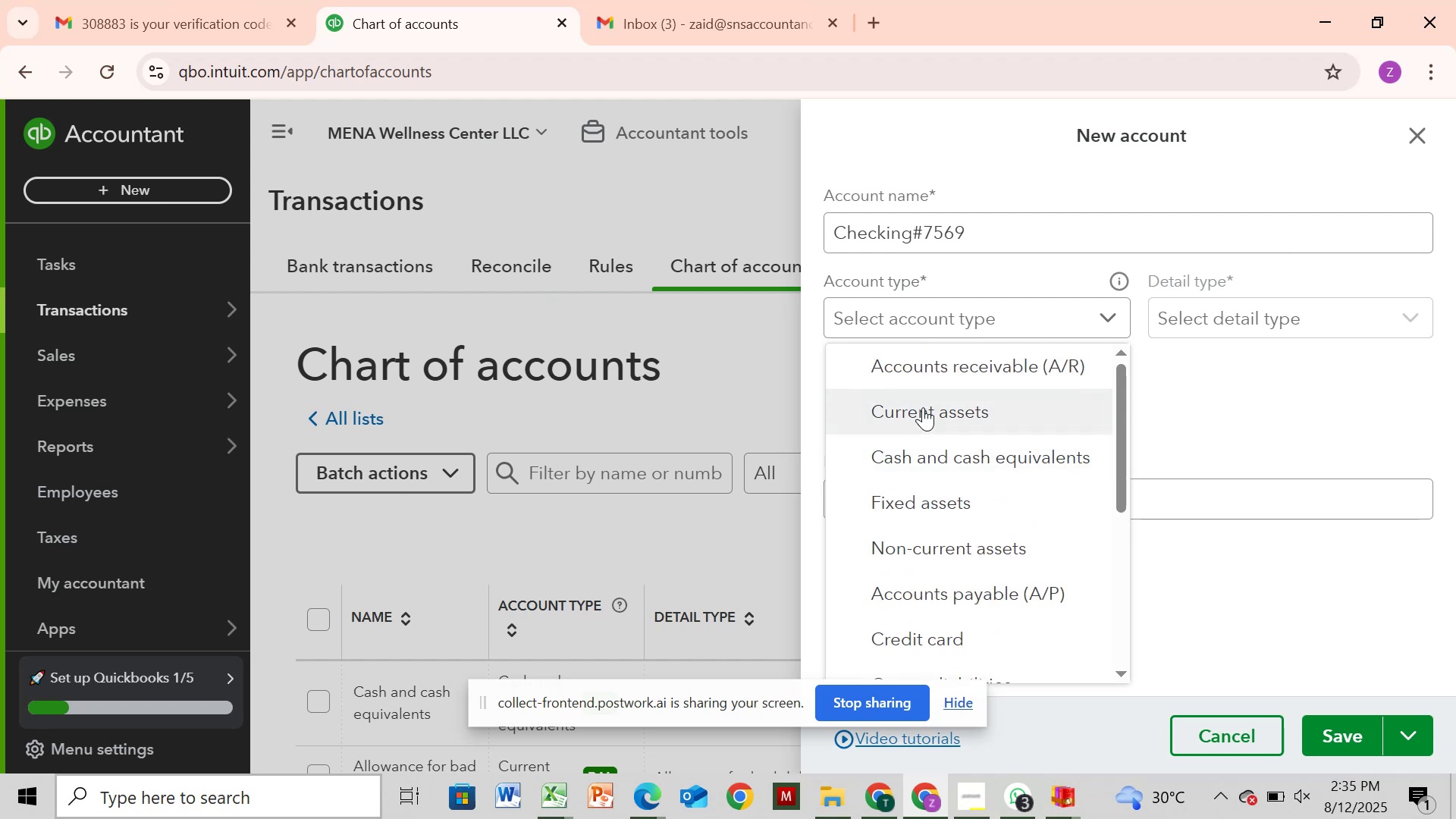 
left_click([930, 404])
 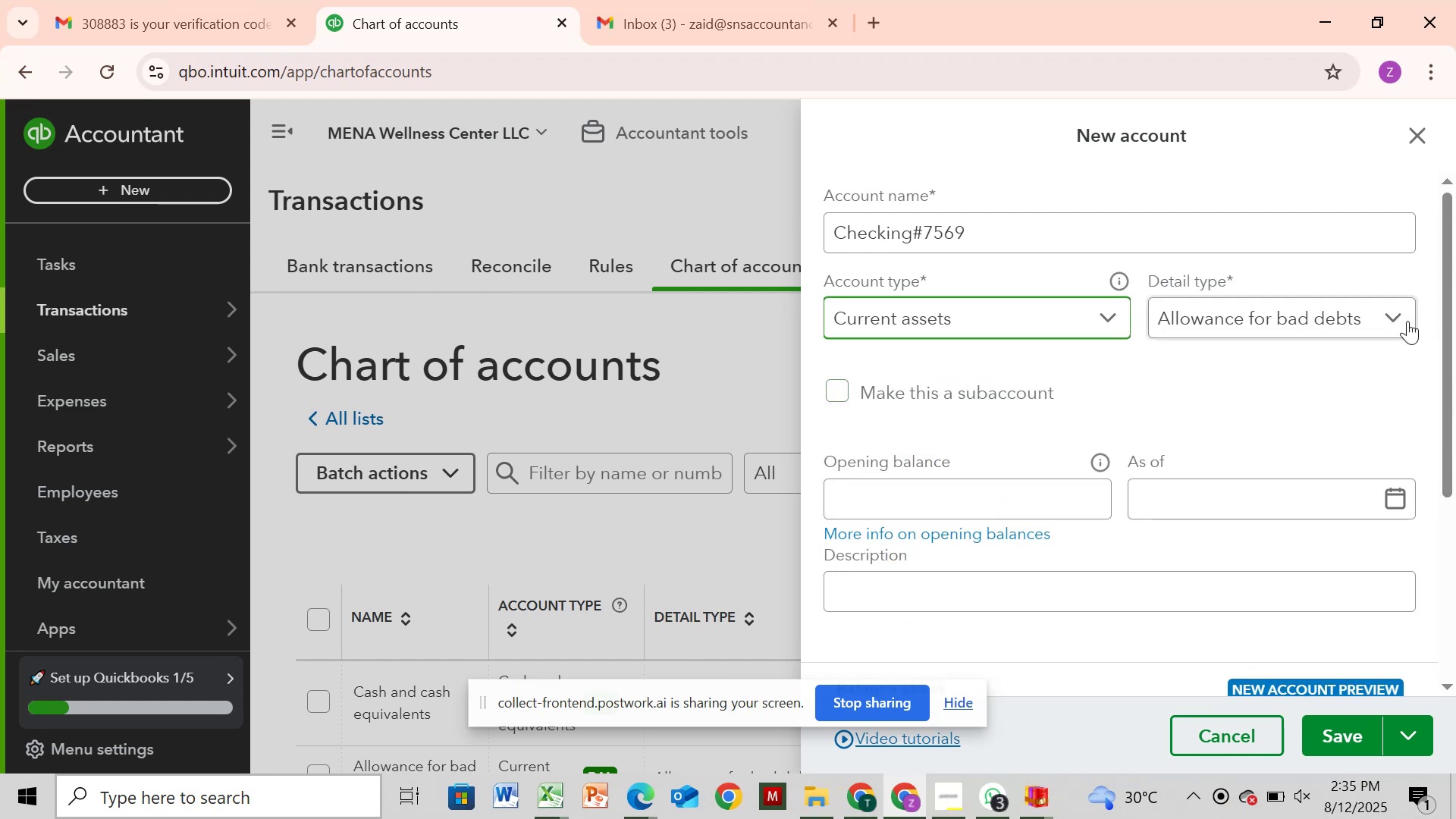 
left_click([1399, 318])
 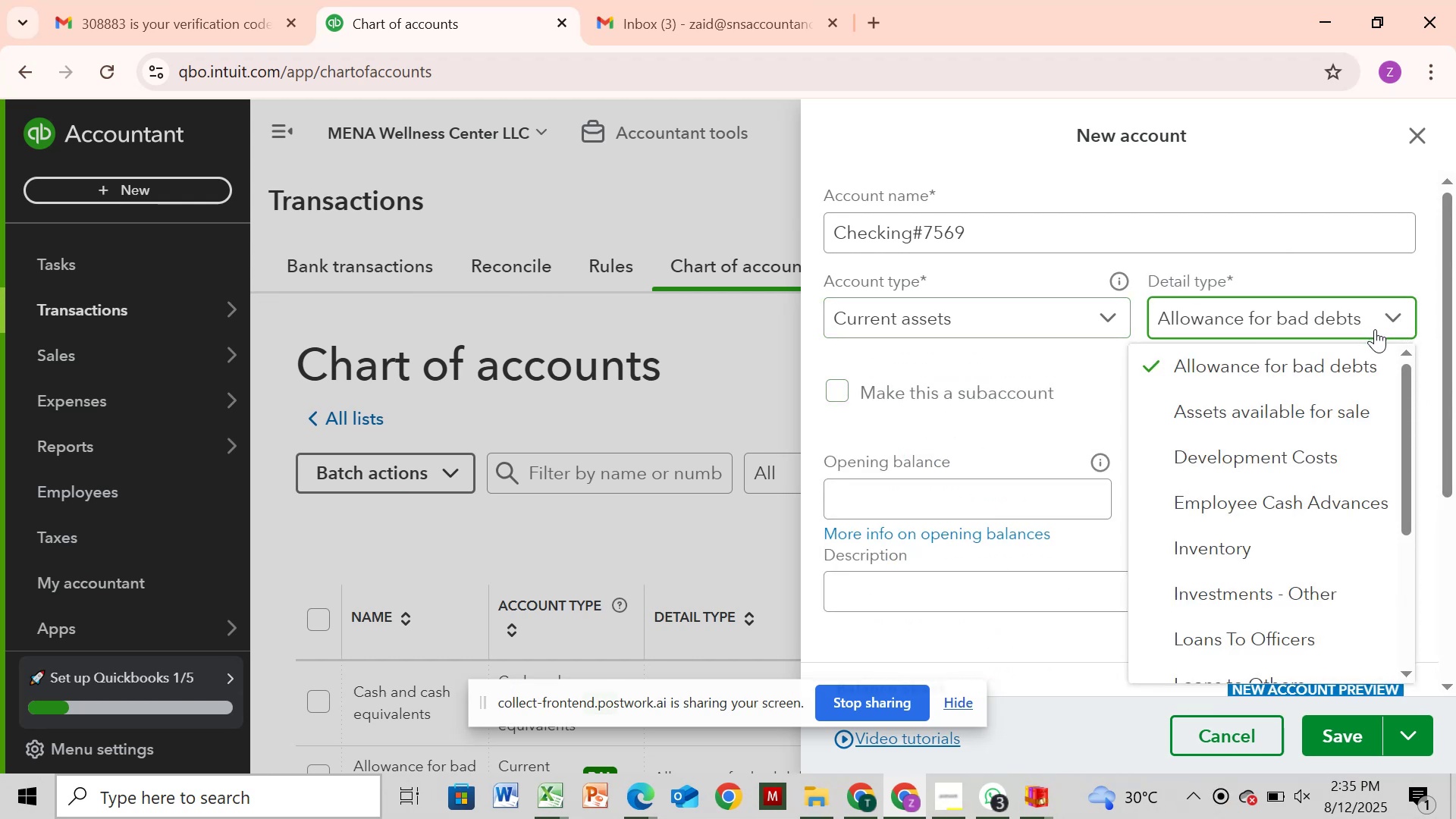 
scroll: coordinate [1391, 337], scroll_direction: down, amount: 1.0
 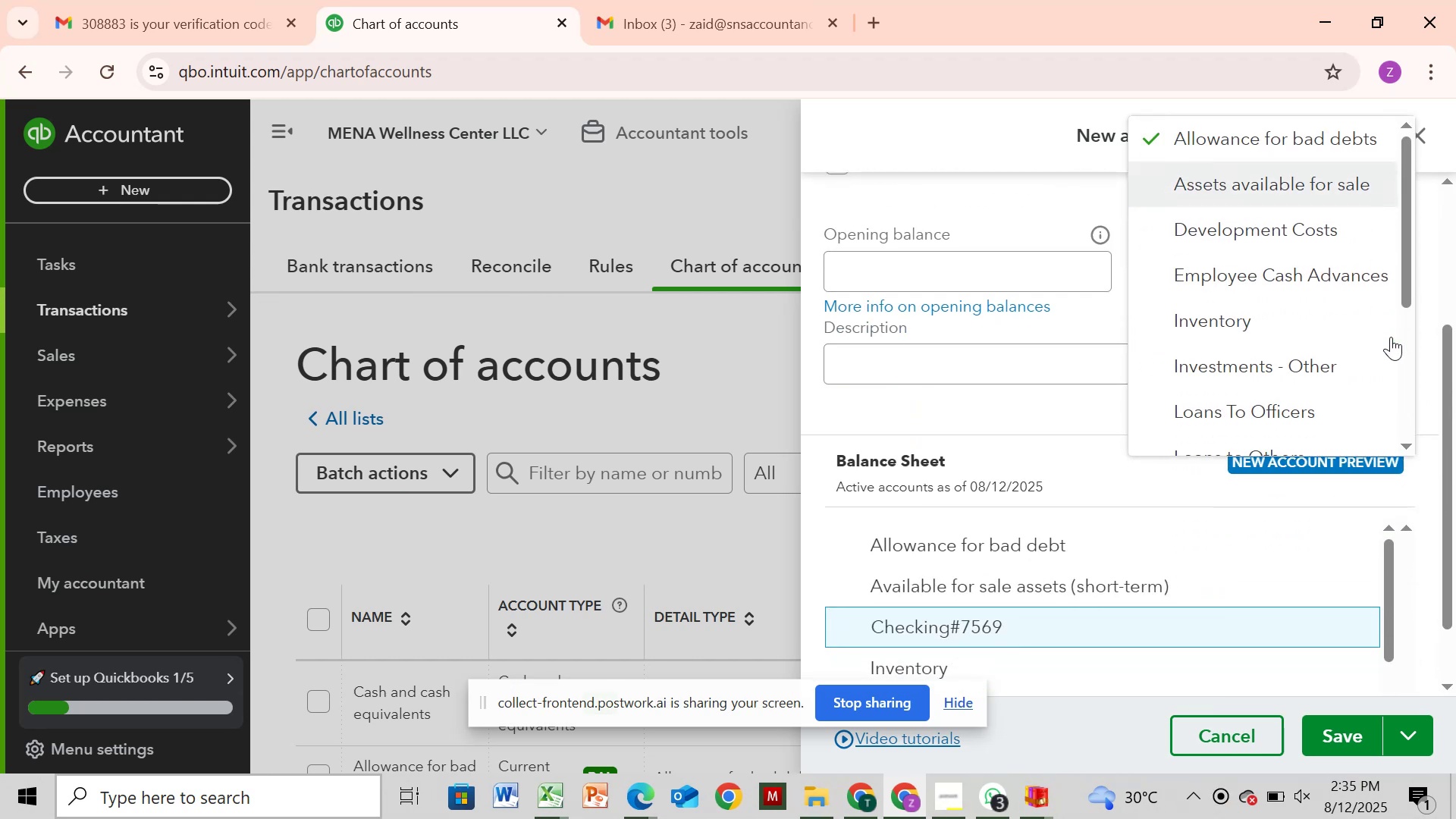 
scroll: coordinate [1391, 337], scroll_direction: up, amount: 2.0
 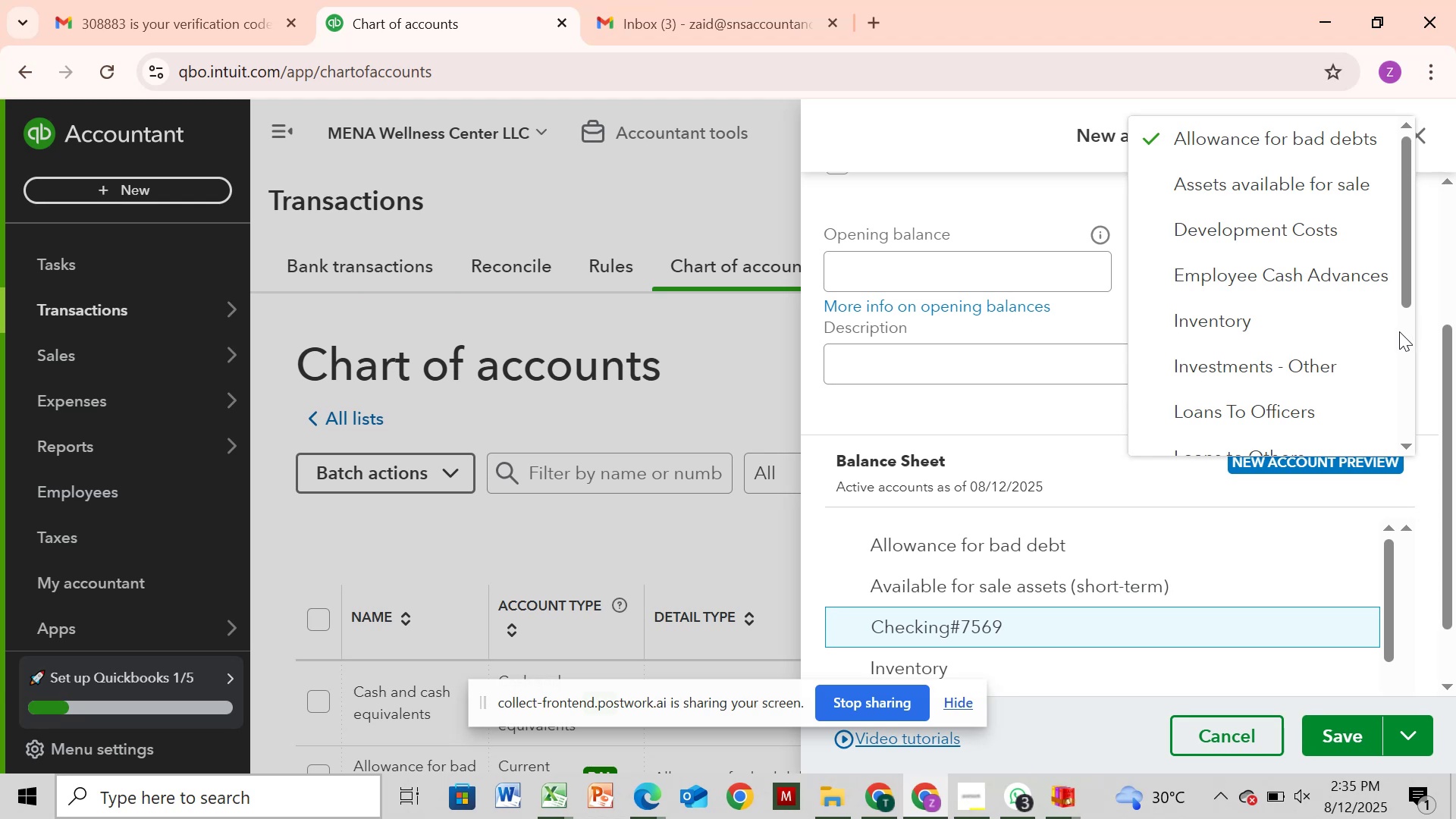 
left_click([1401, 333])
 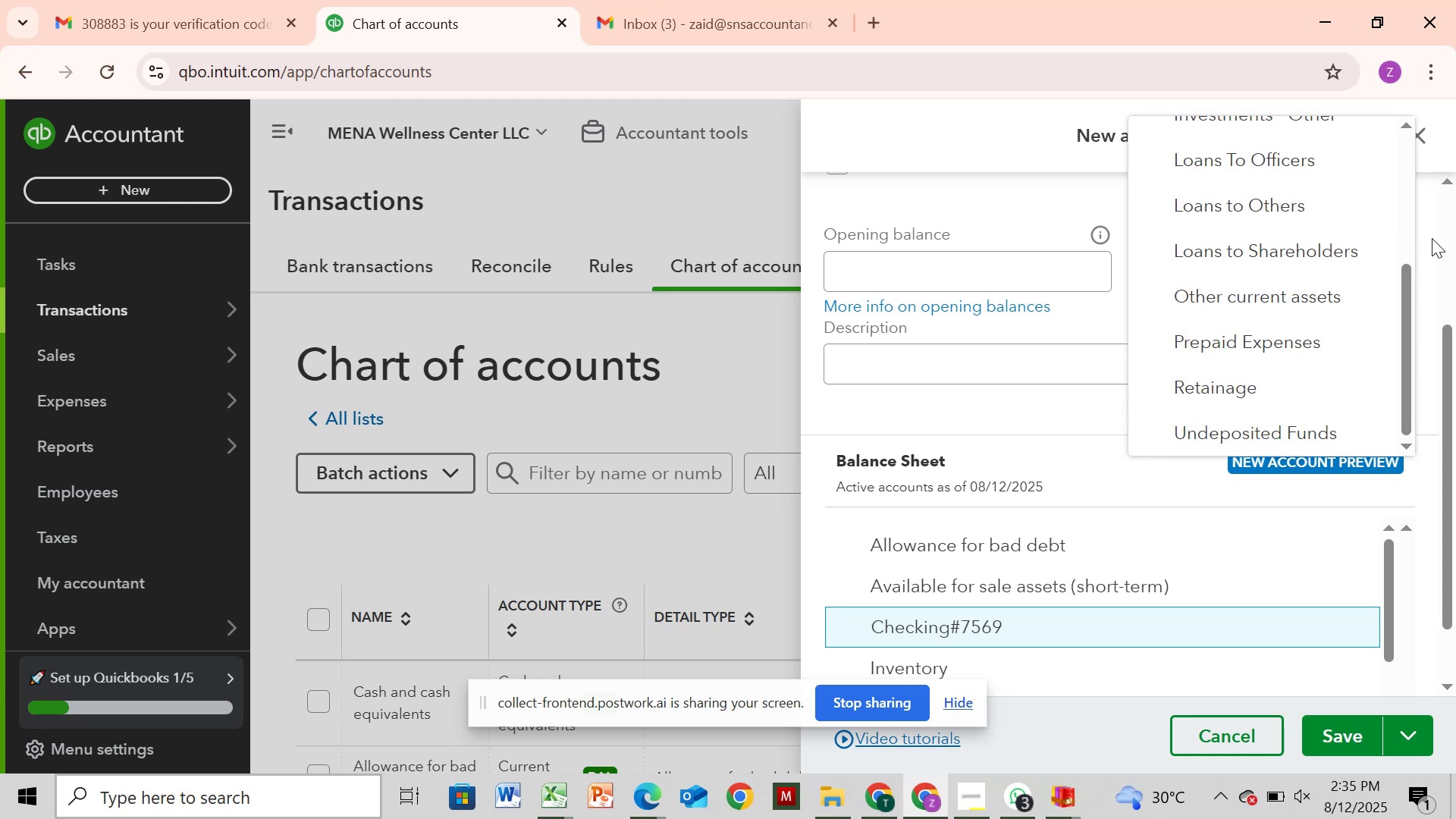 
left_click([1405, 220])
 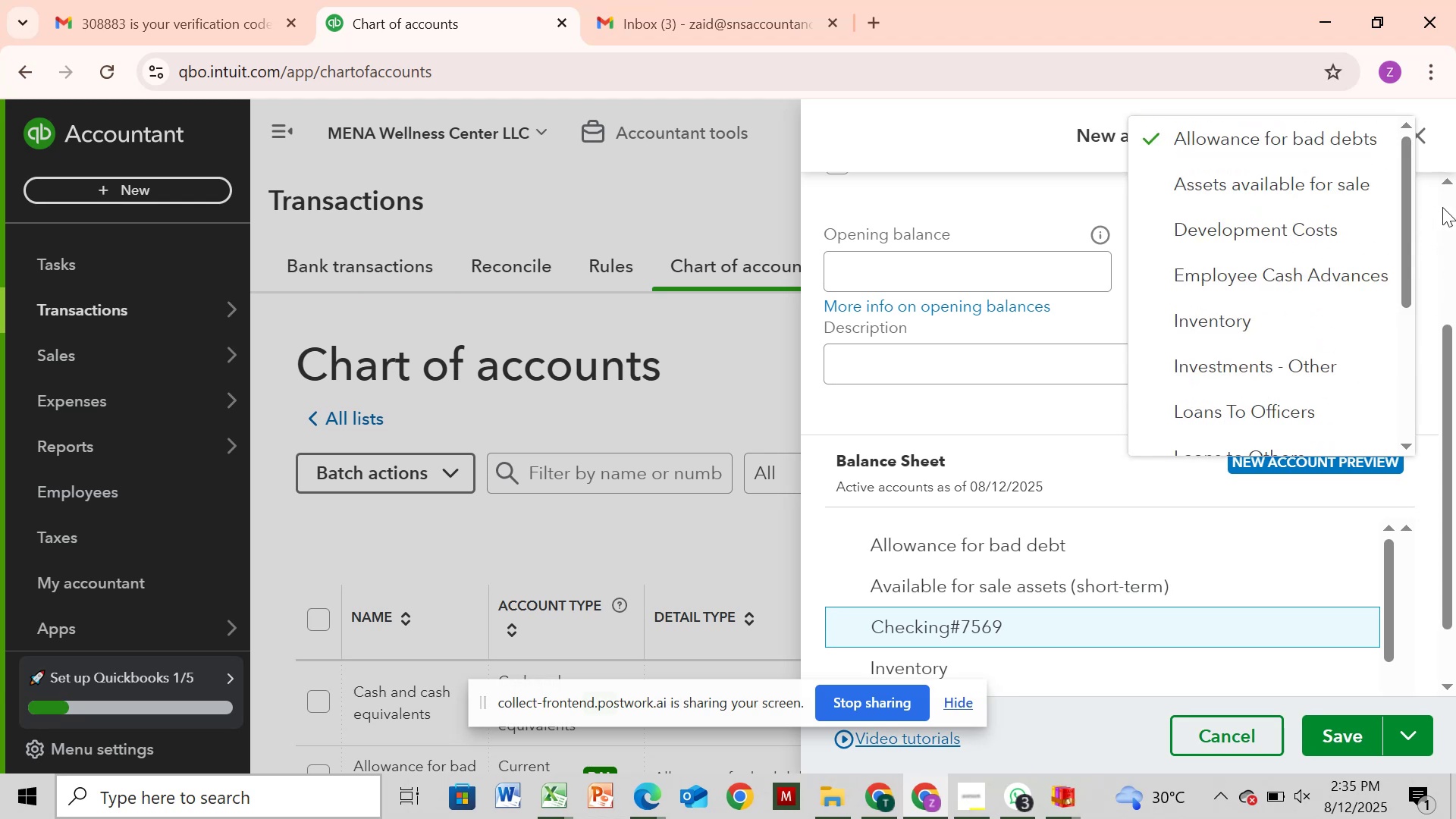 
left_click([1450, 204])
 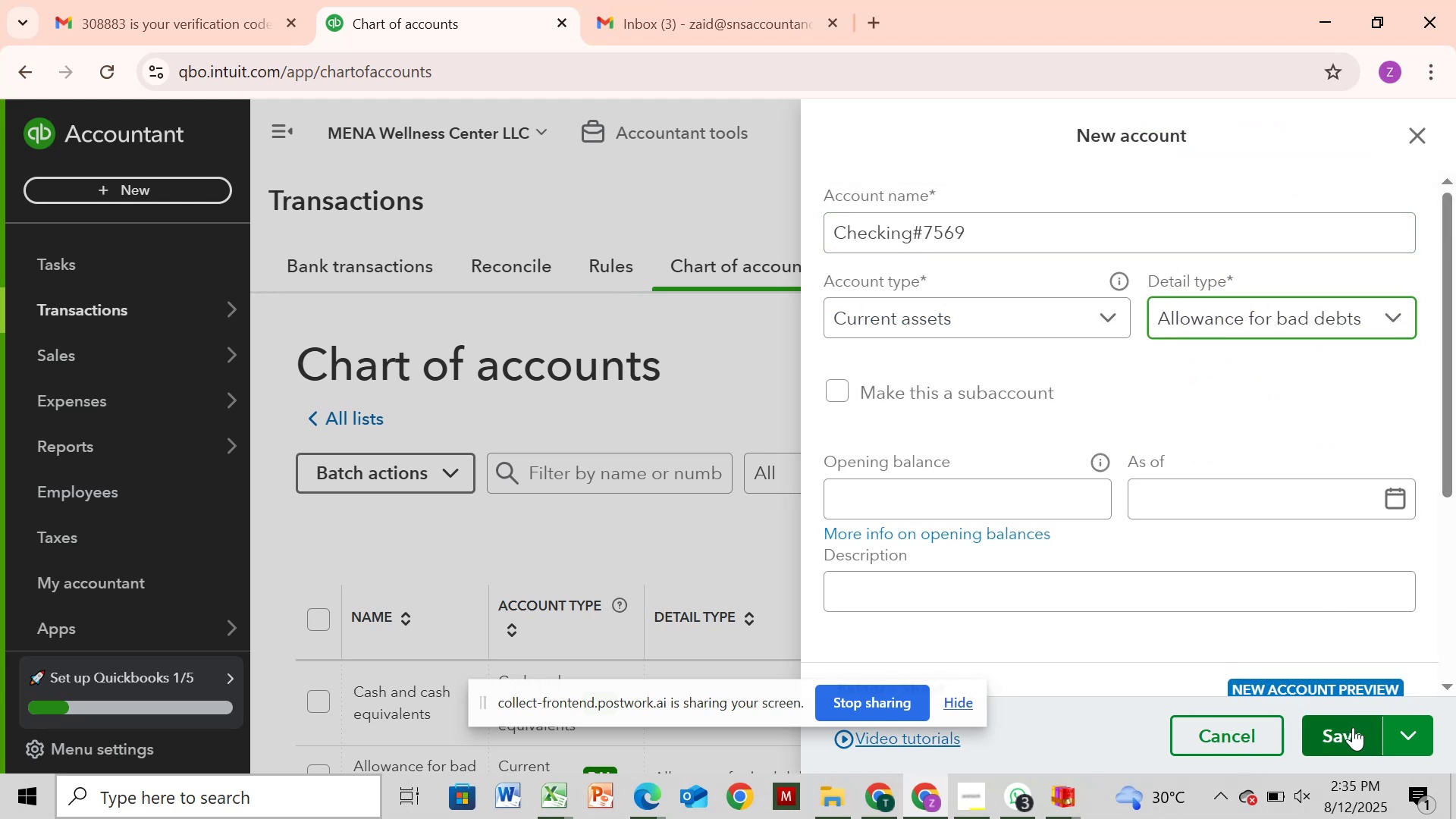 
left_click([1353, 727])
 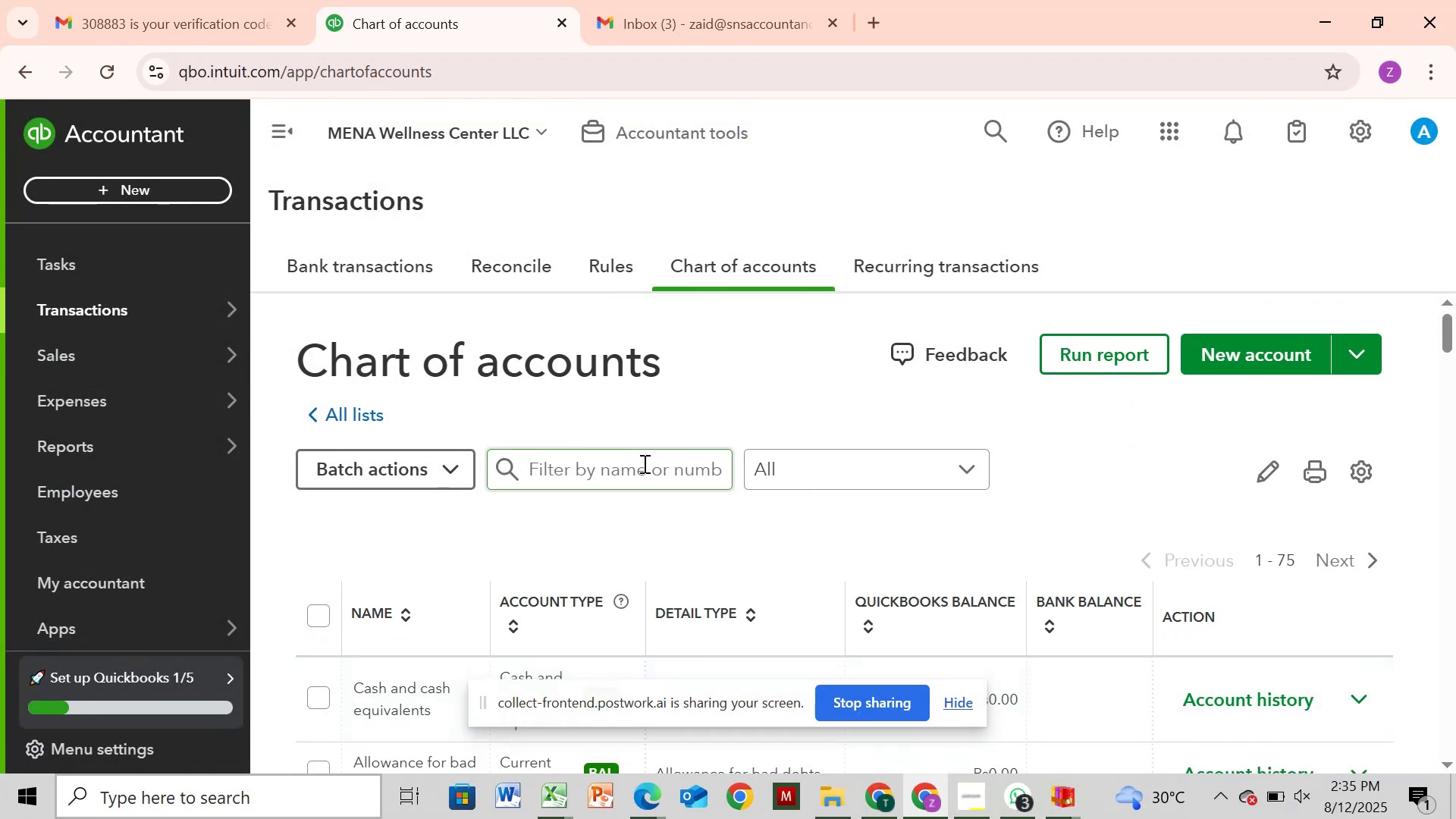 
wait(7.83)
 